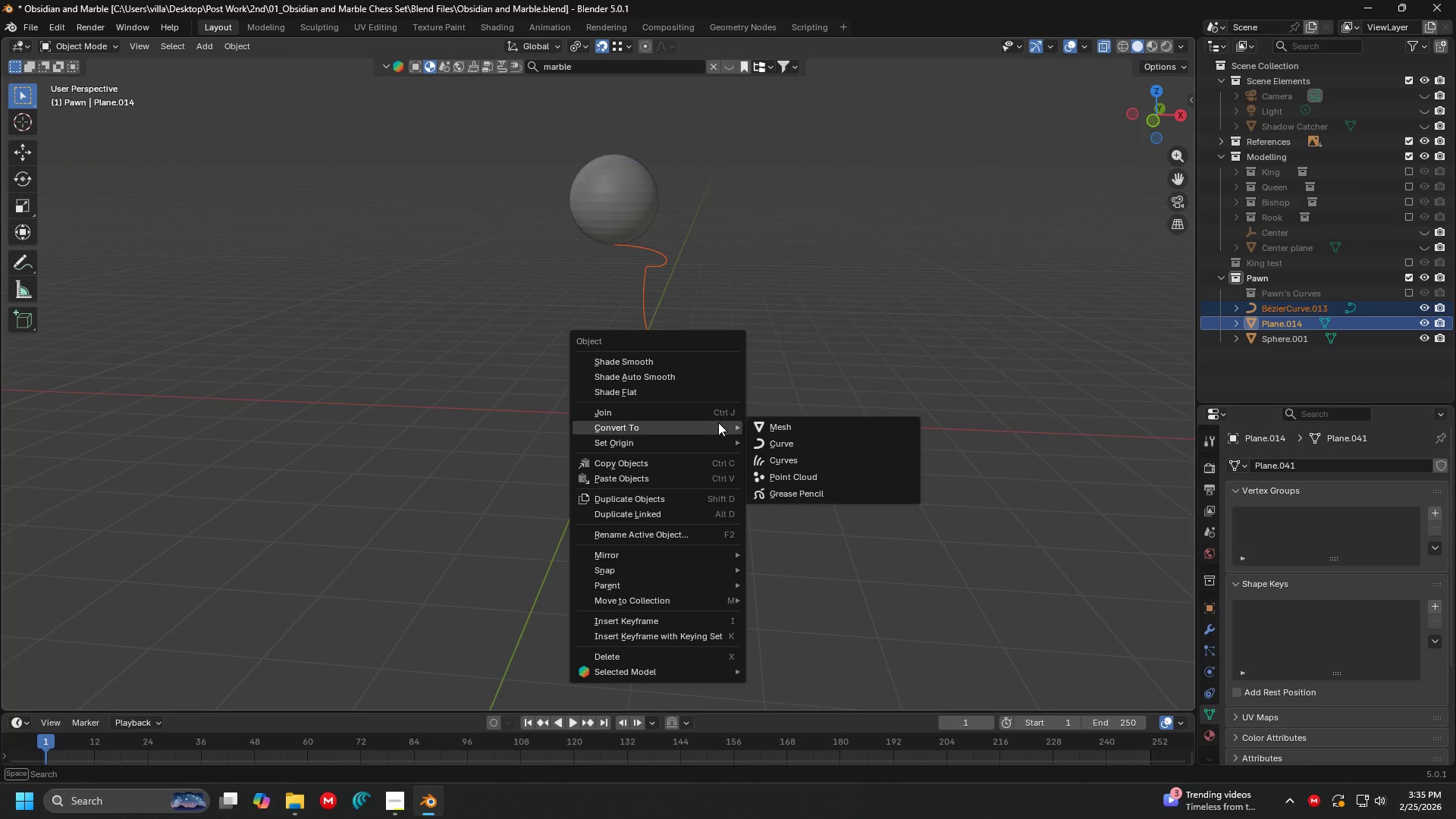 
double_click([830, 422])
 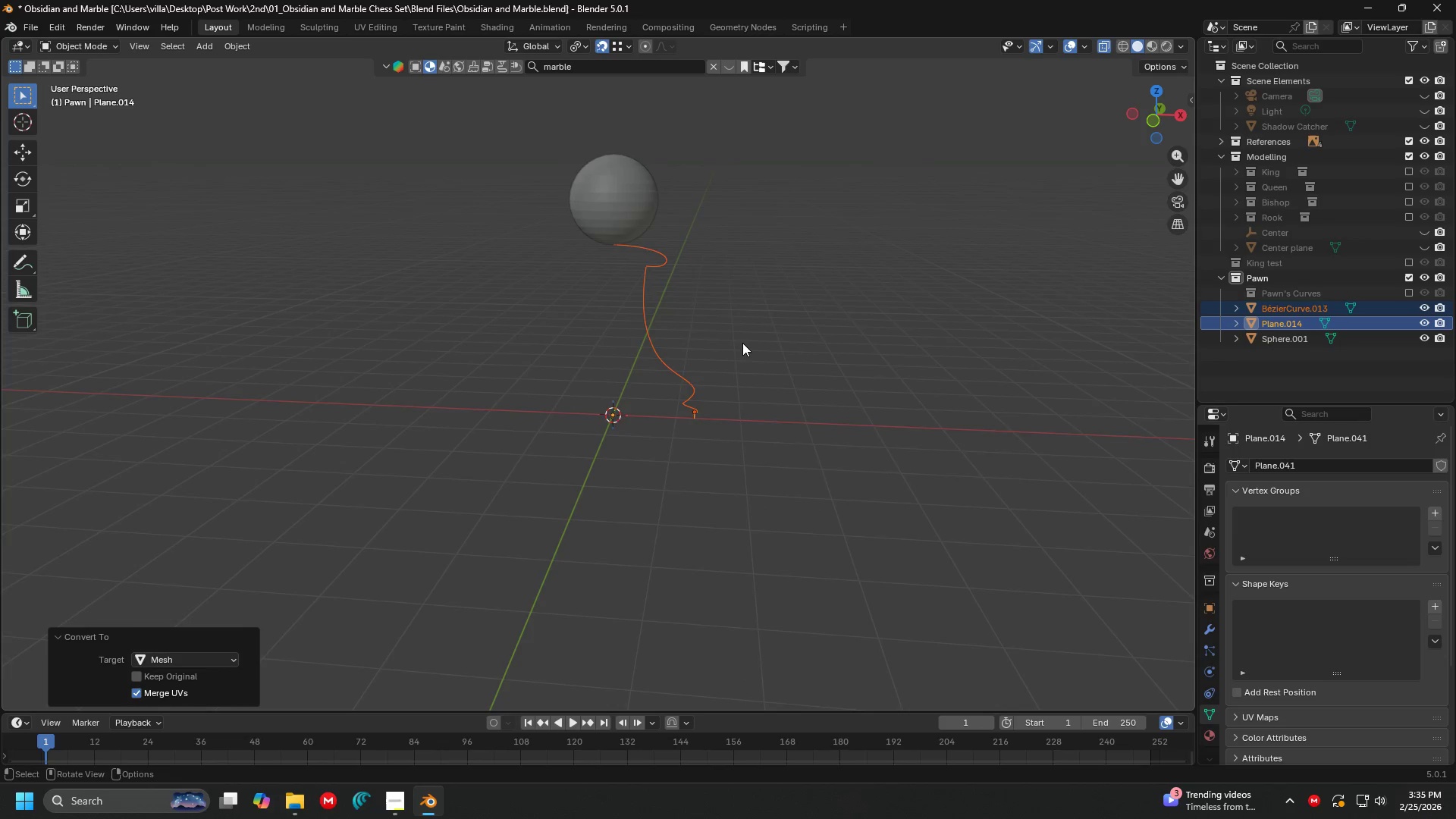 
scroll: coordinate [741, 341], scroll_direction: up, amount: 3.0
 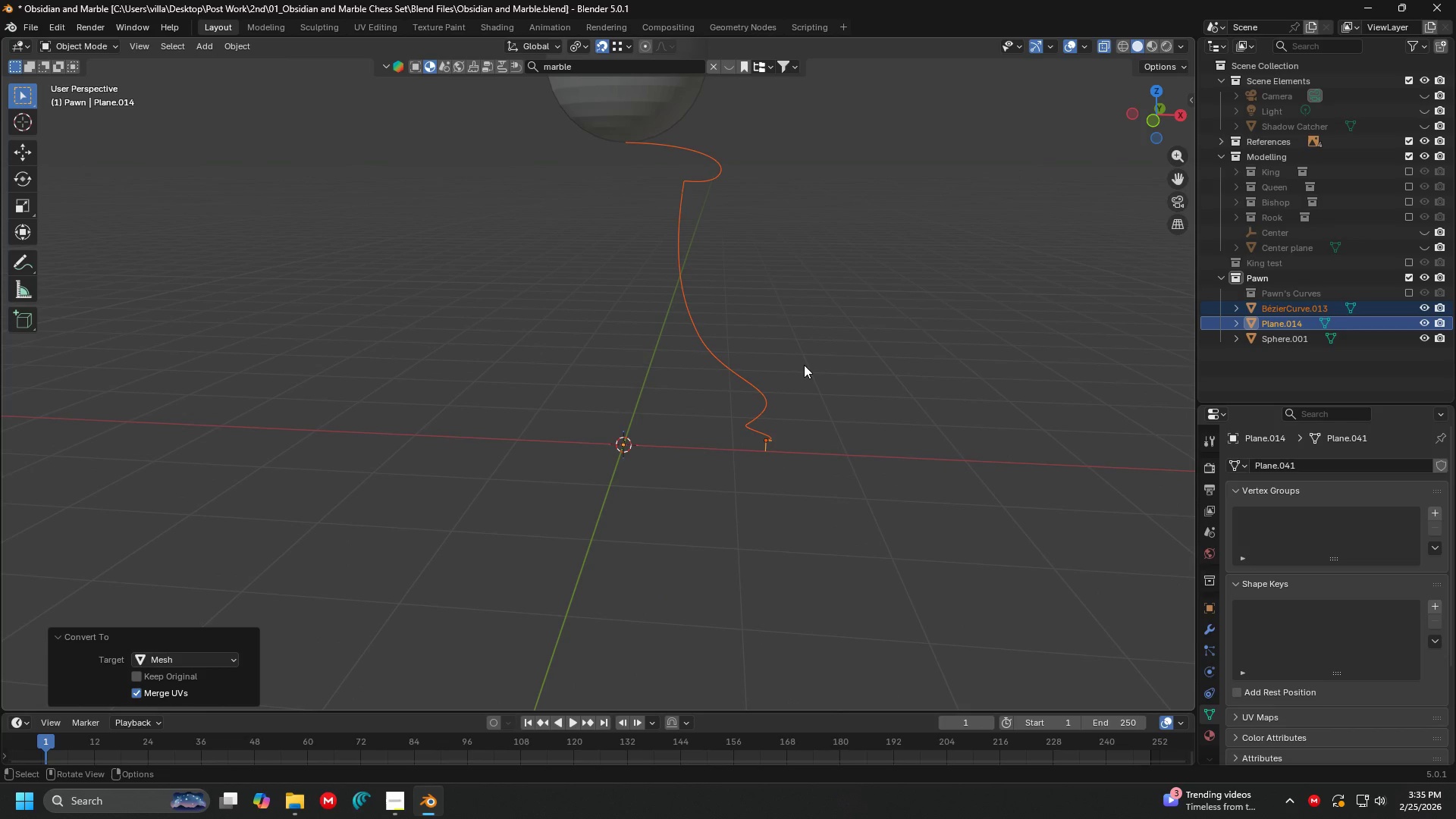 
key(Control+J)
 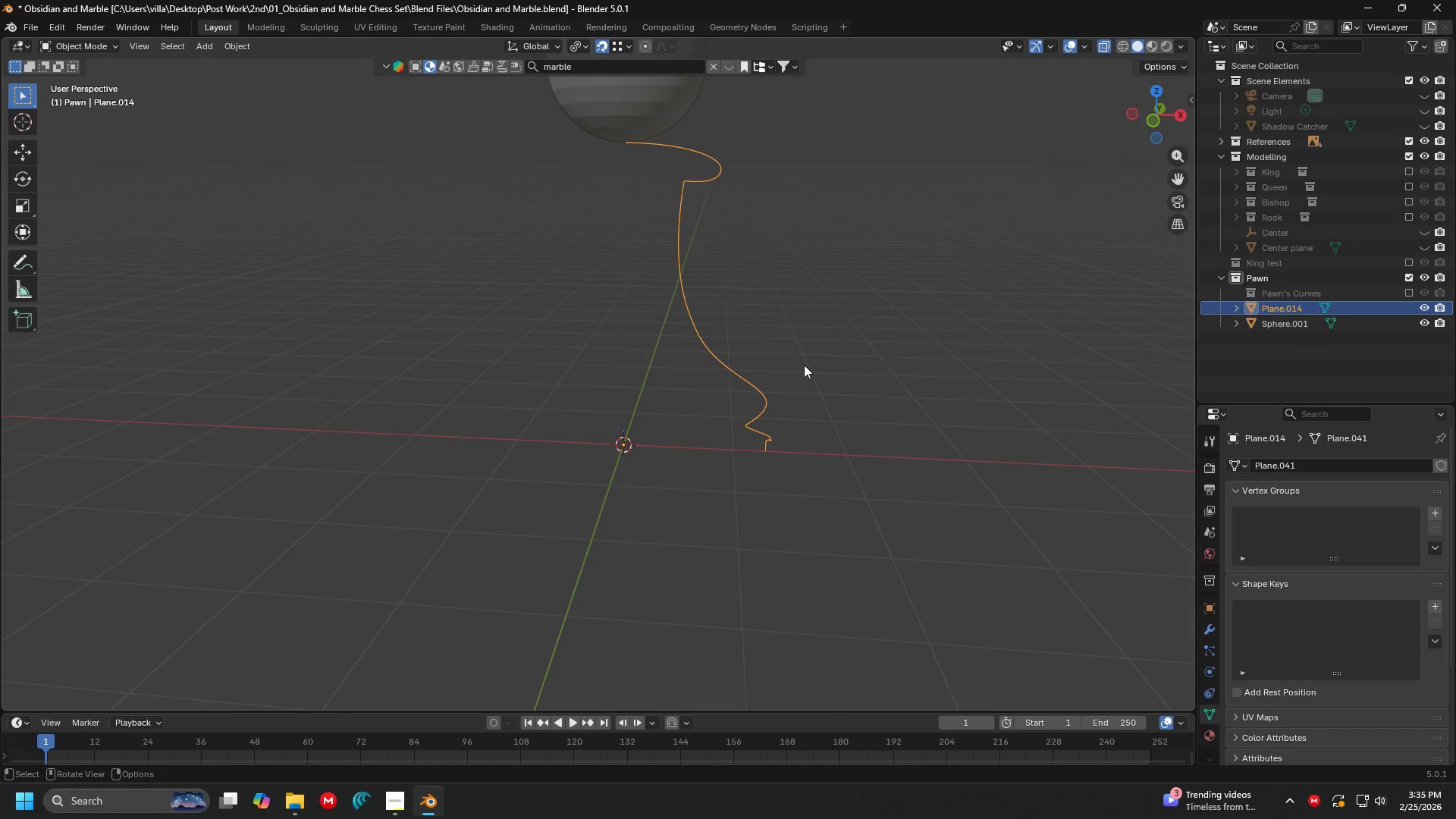 
key(Tab)
 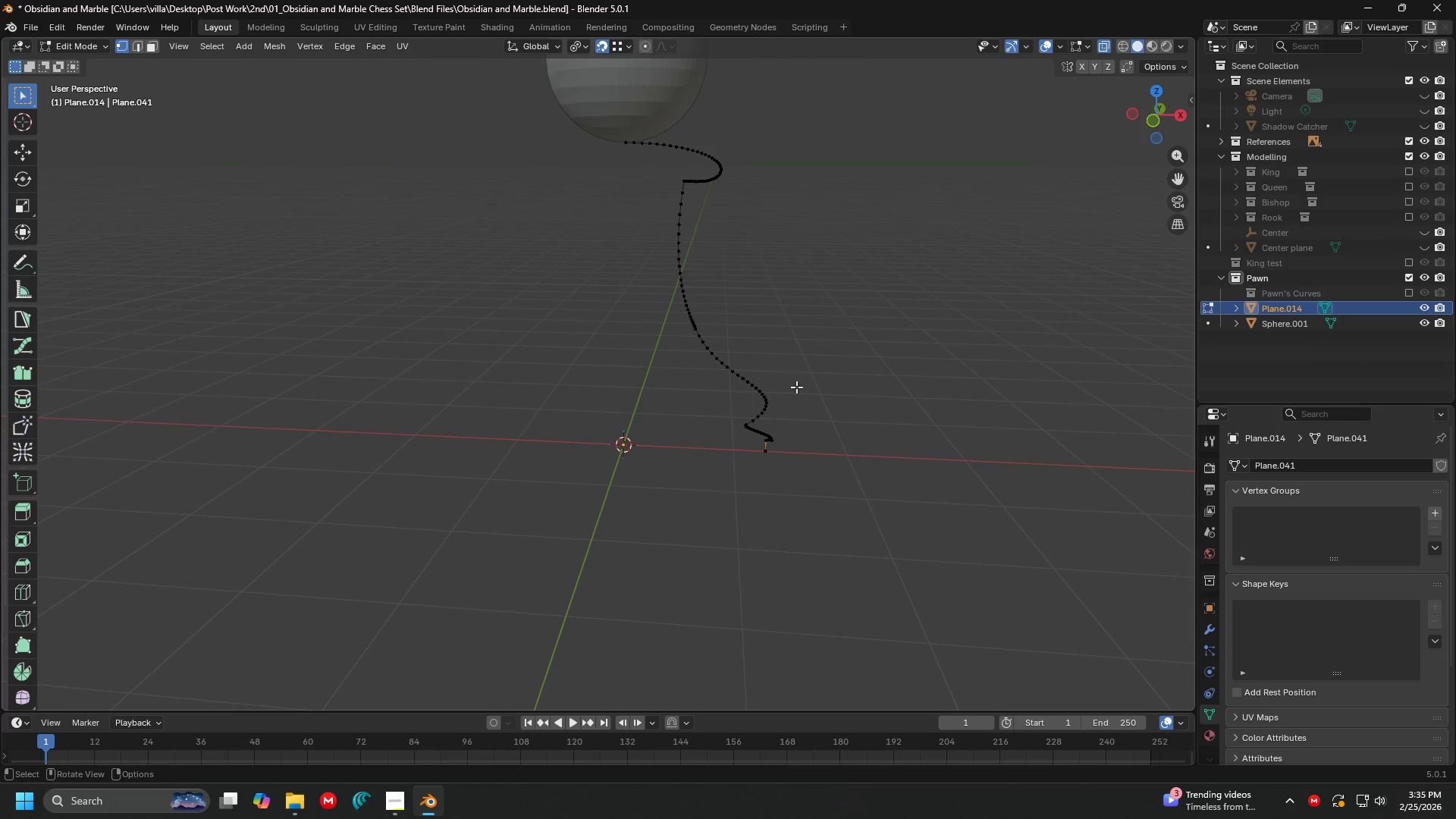 
hold_key(key=ShiftLeft, duration=0.39)
 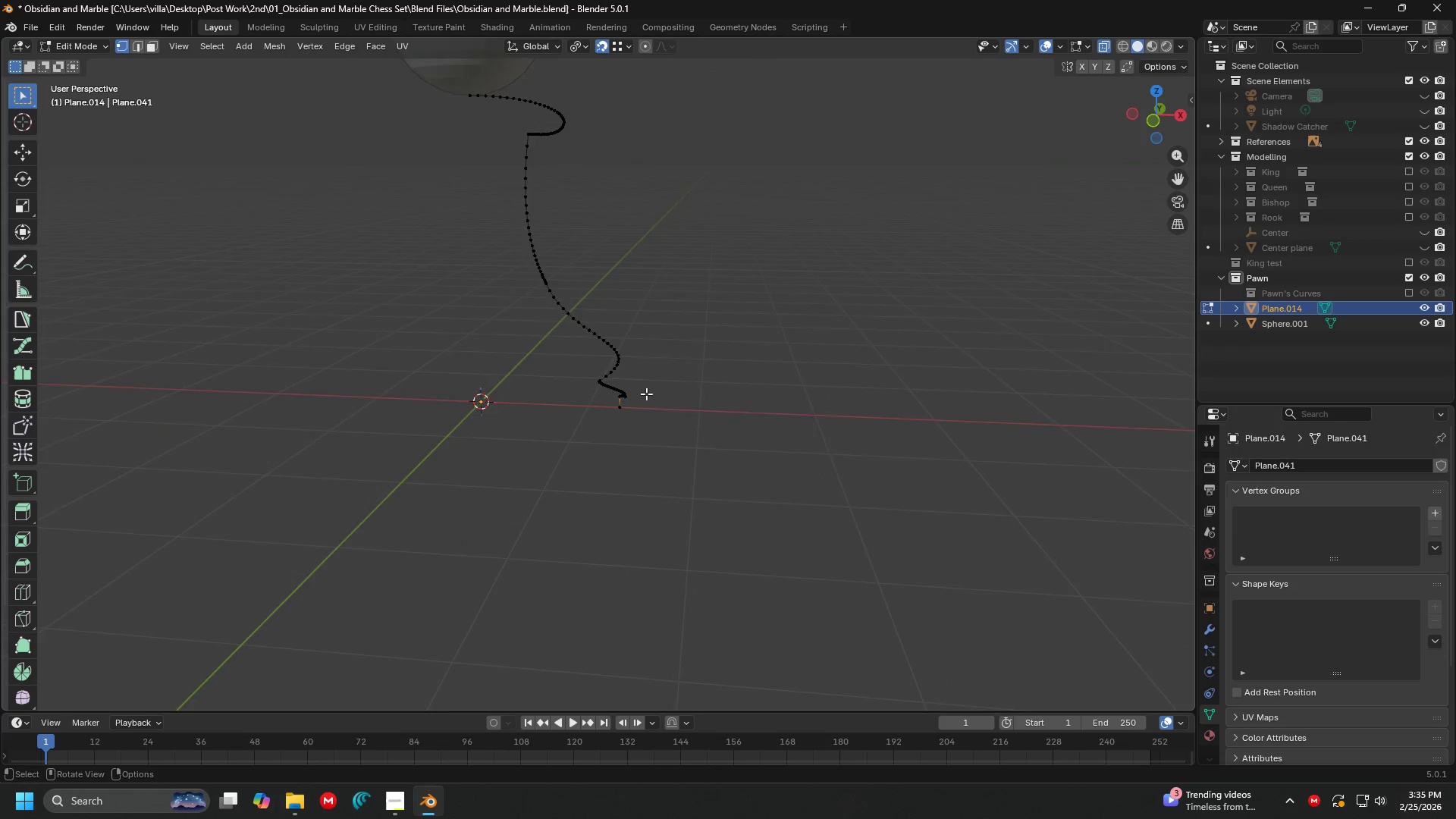 
left_click([747, 499])
 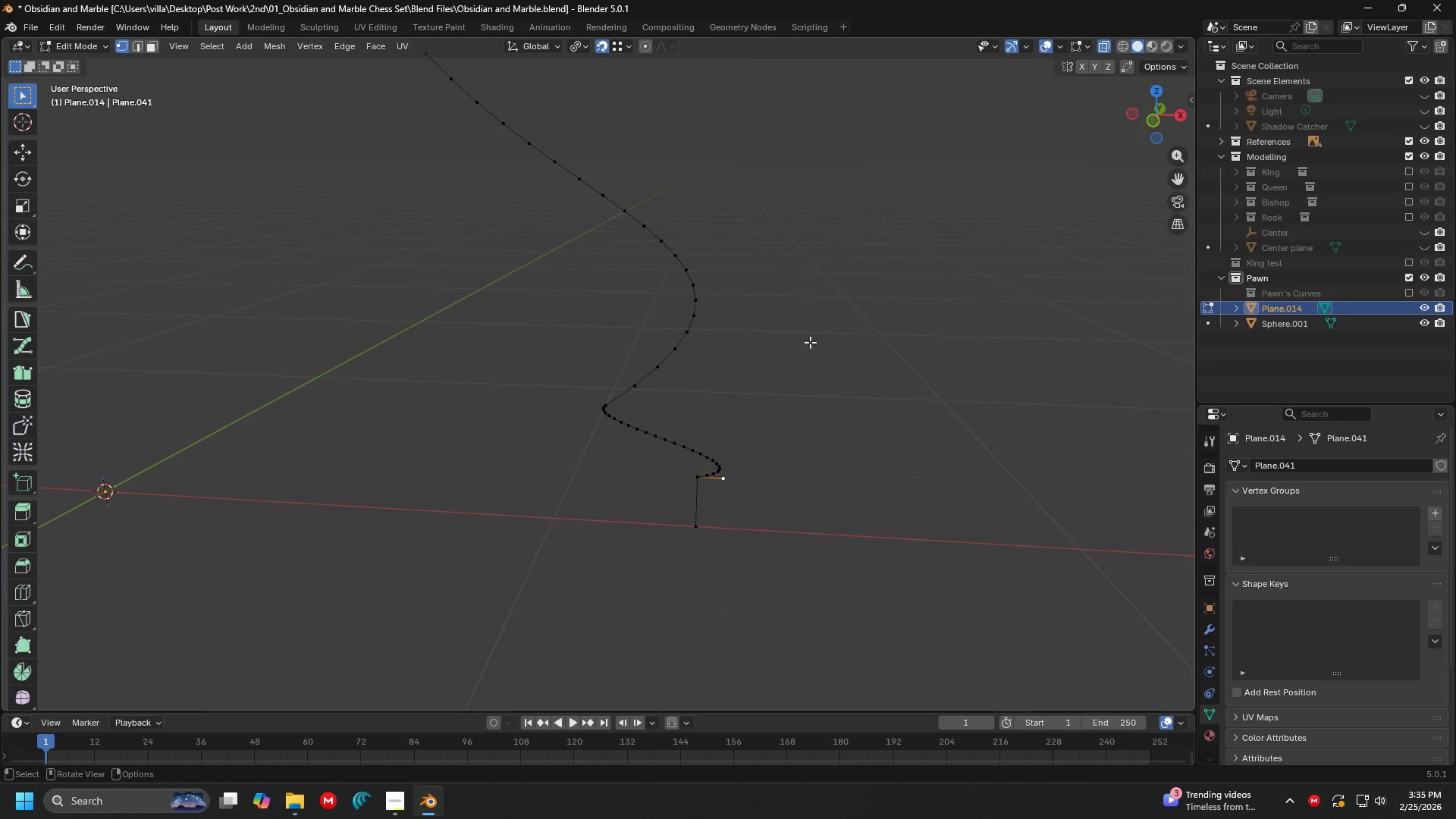 
scroll: coordinate [679, 438], scroll_direction: up, amount: 8.0
 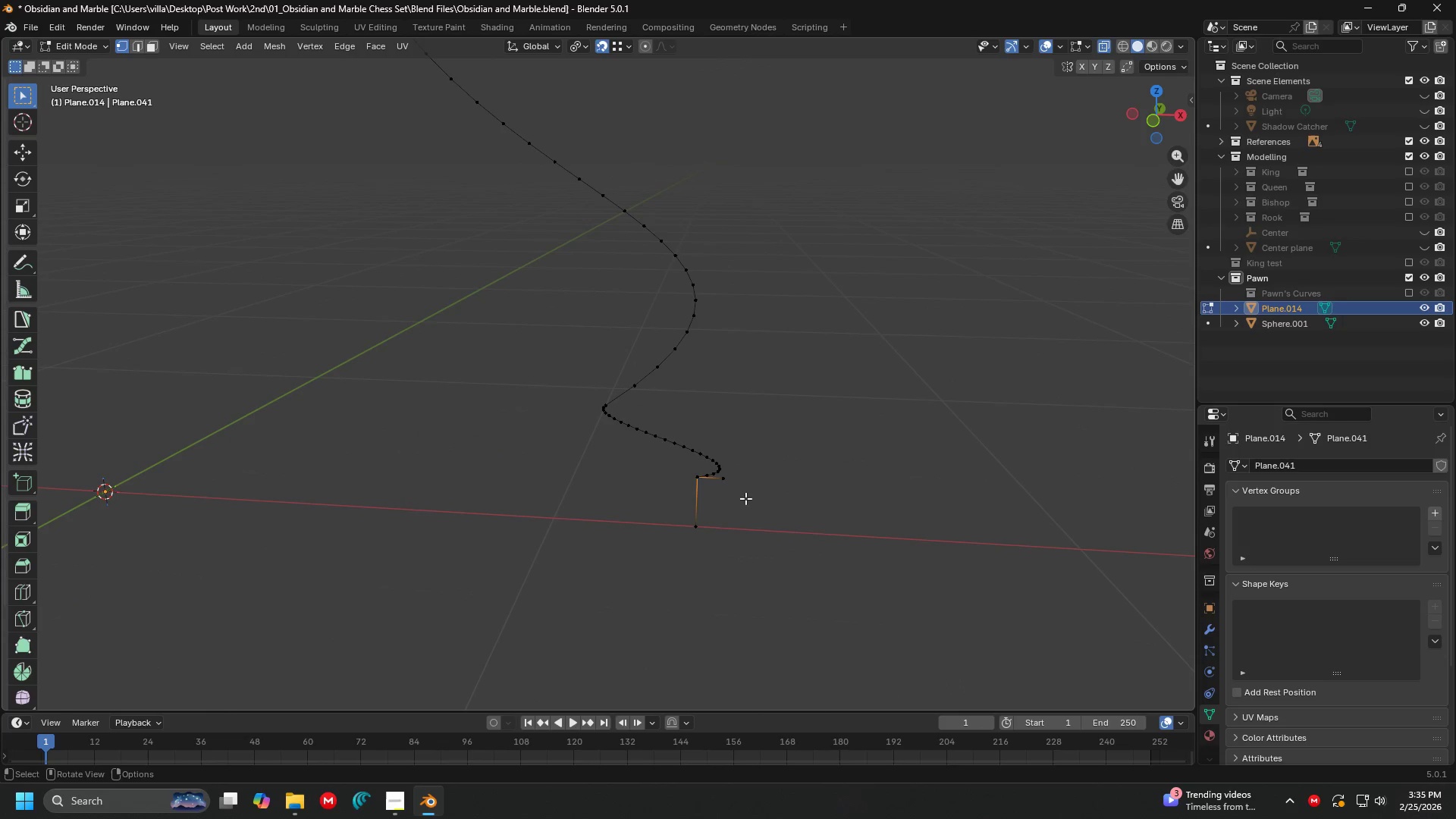 
key(X)
 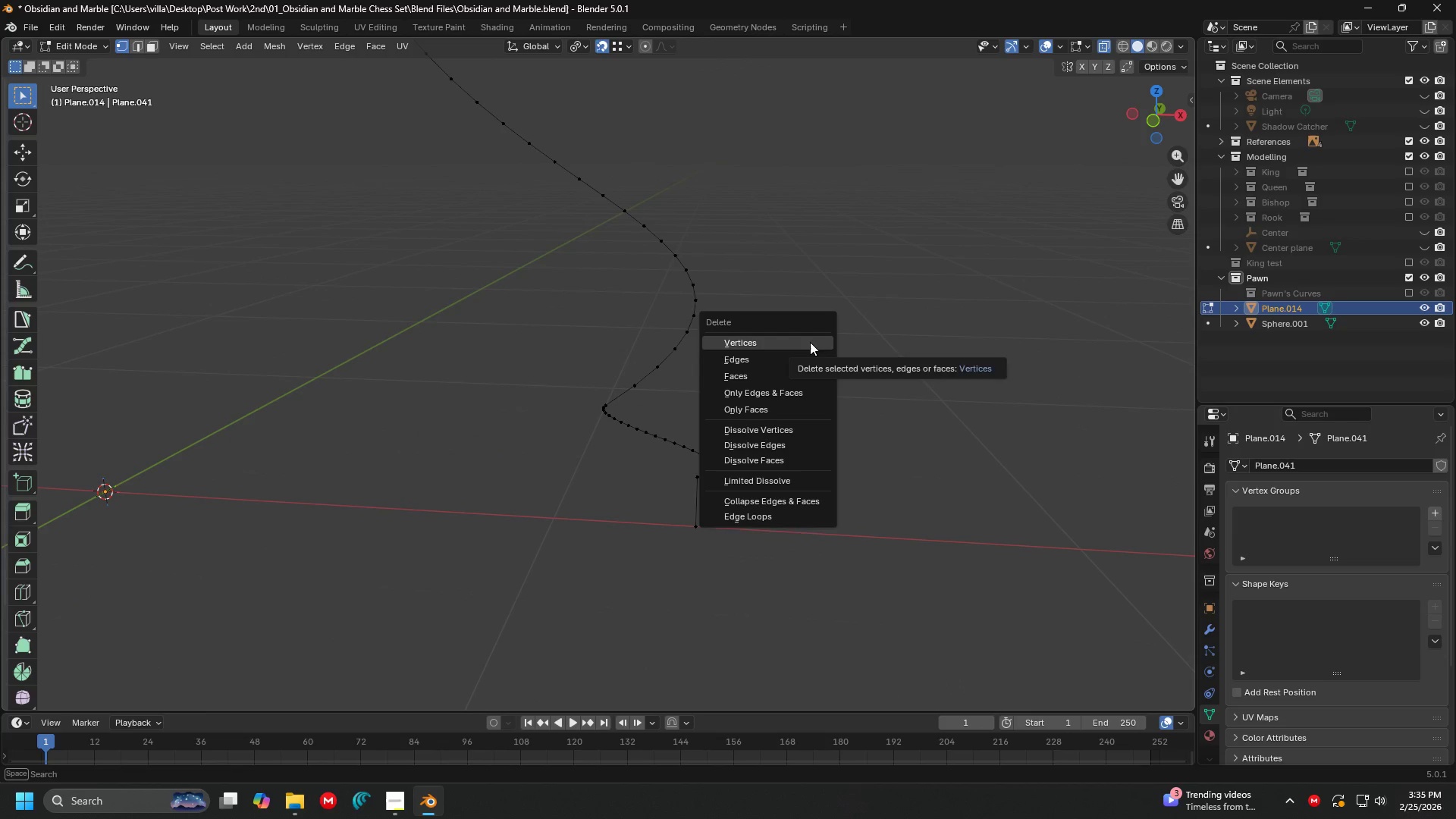 
left_click([810, 342])
 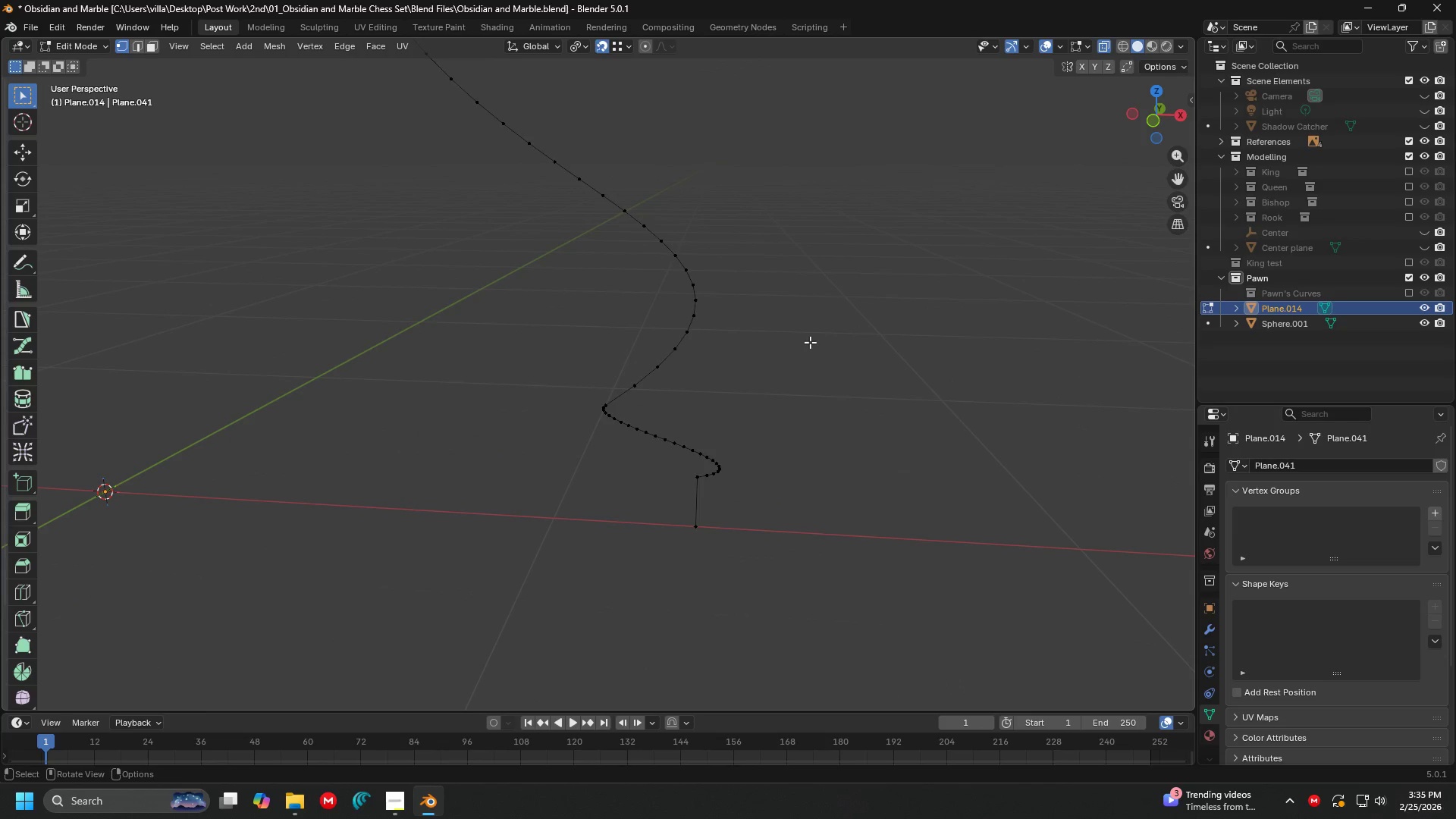 
key(A)
 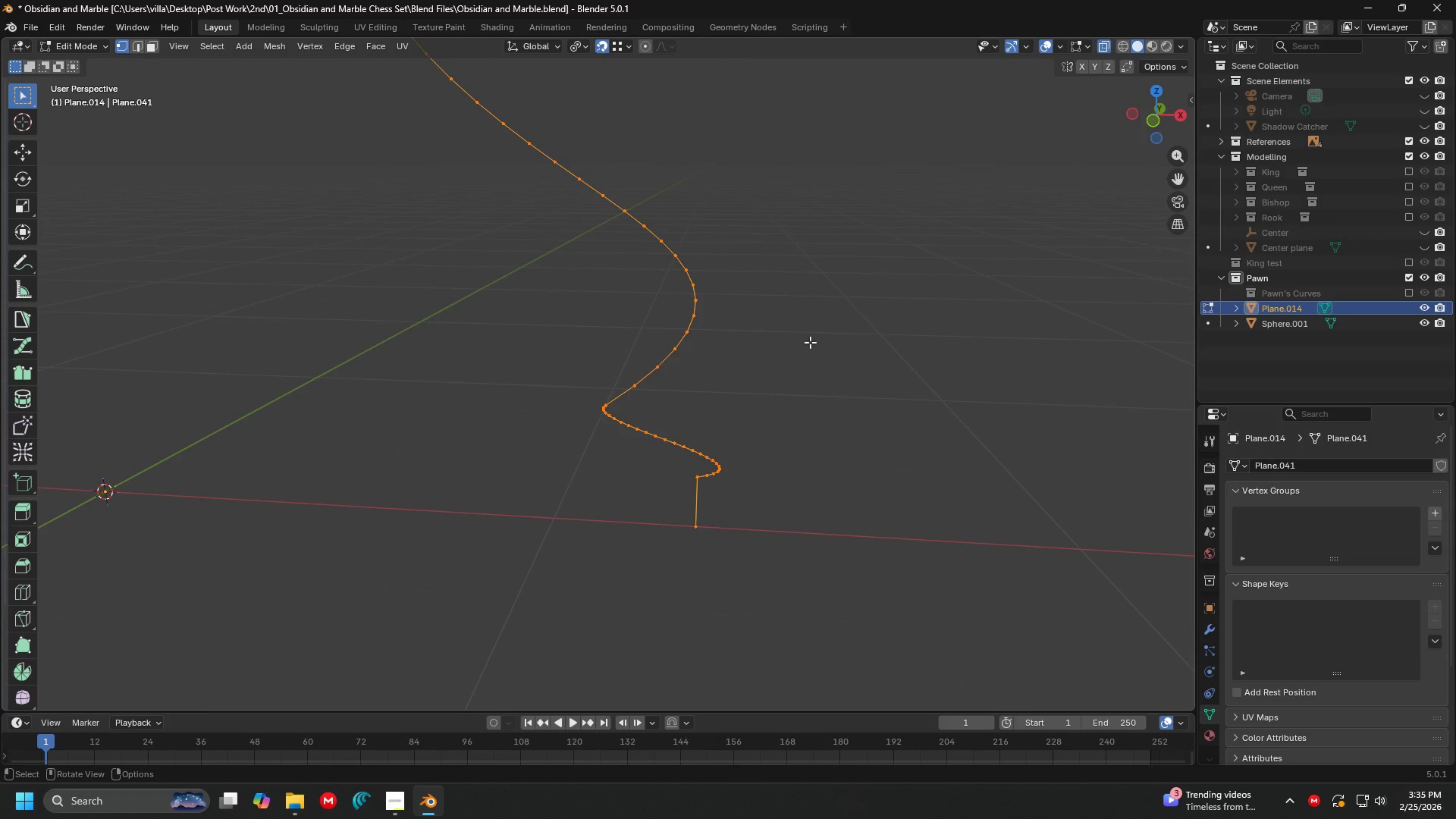 
key(Tab)
 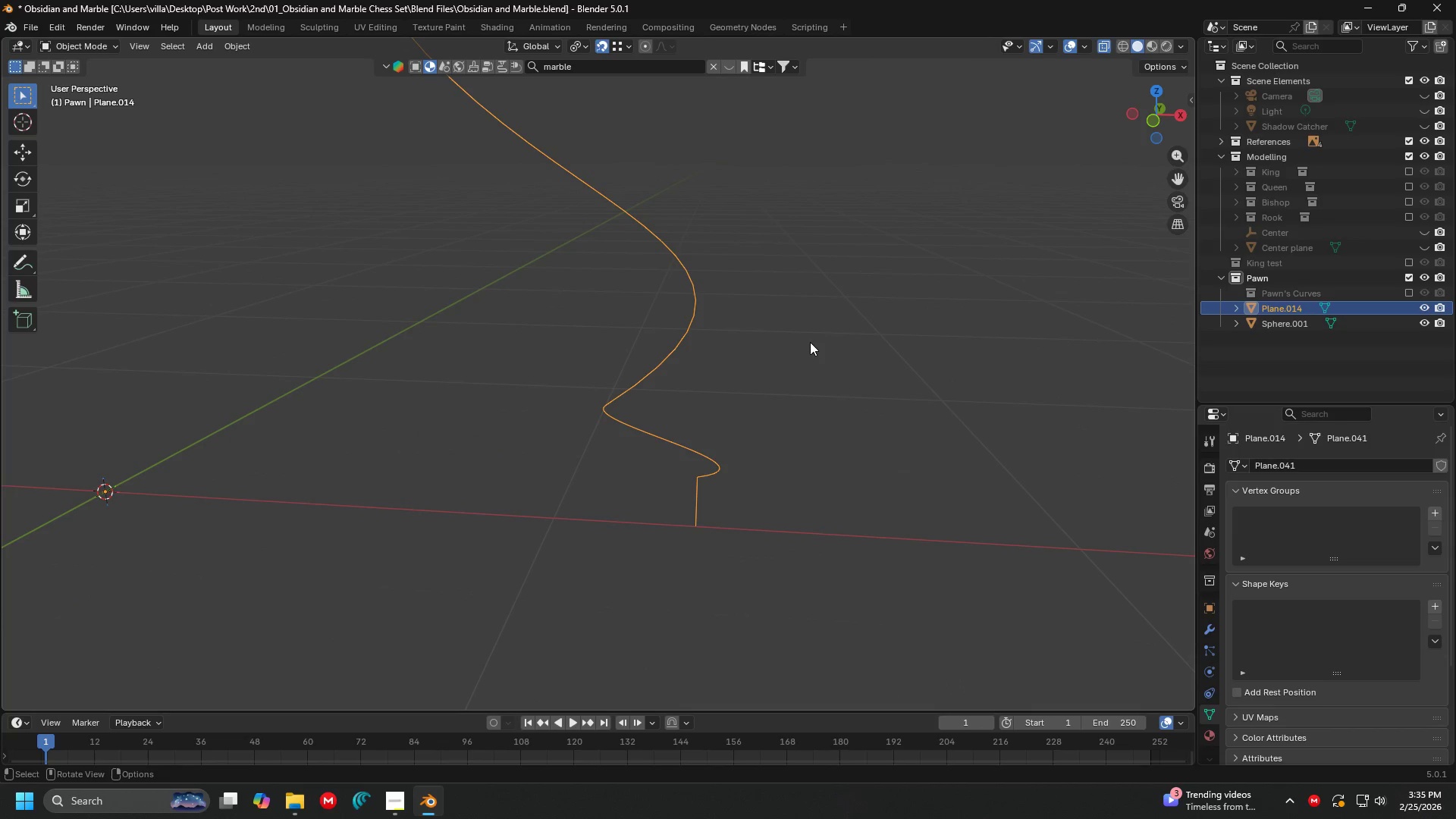 
hold_key(key=ShiftLeft, duration=0.42)
 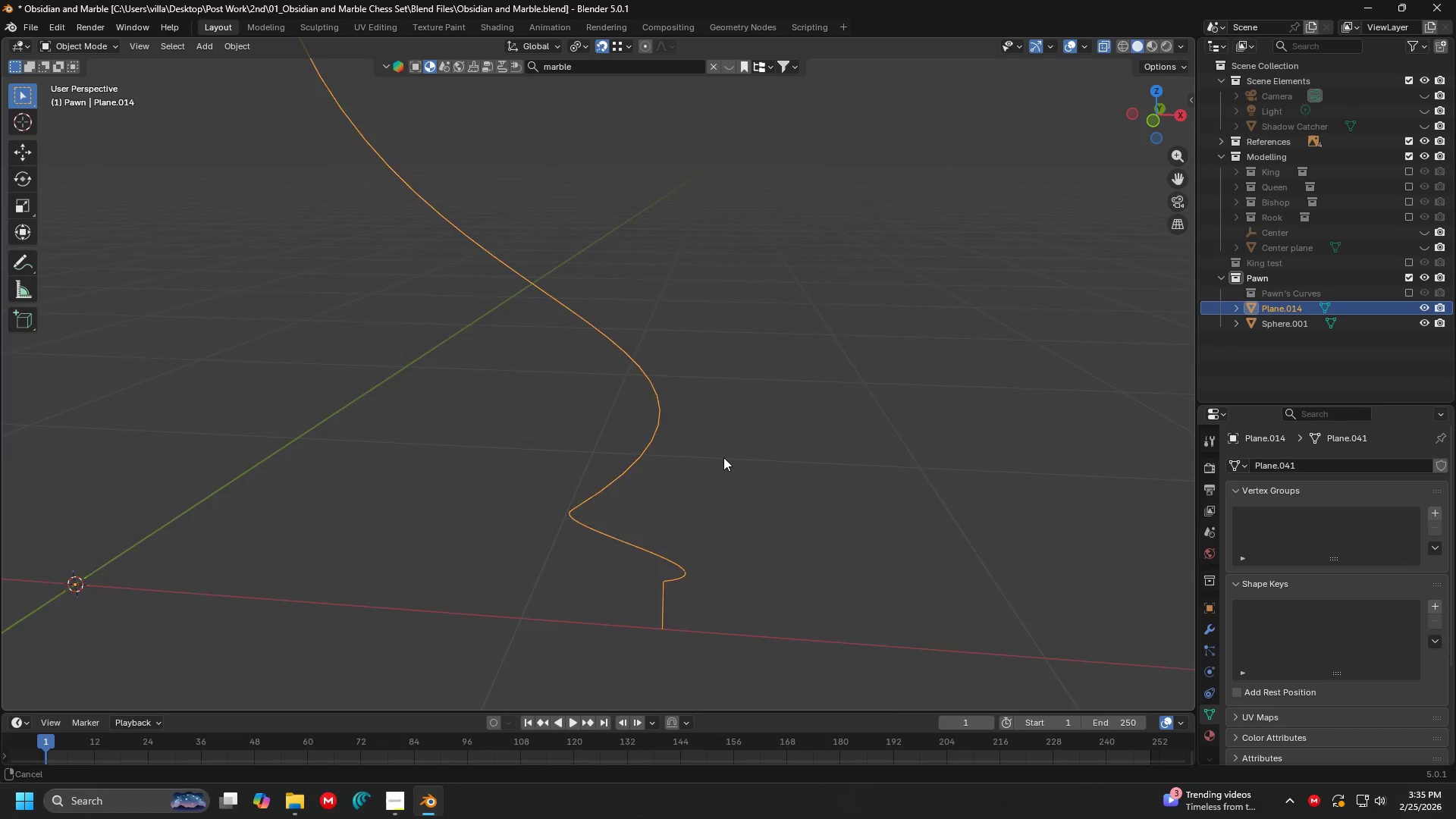 
key(Shift+ShiftLeft)
 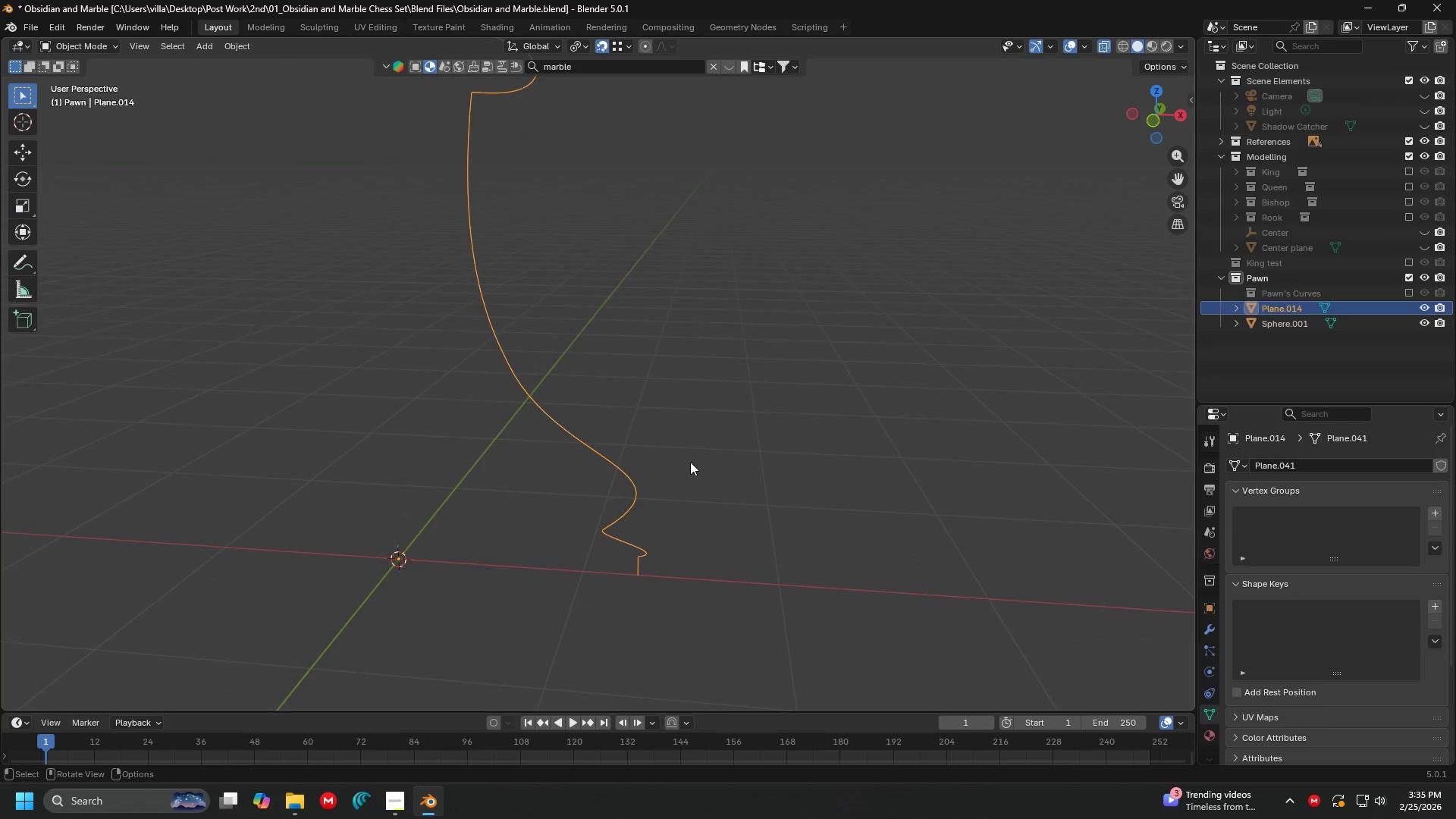 
key(Tab)
 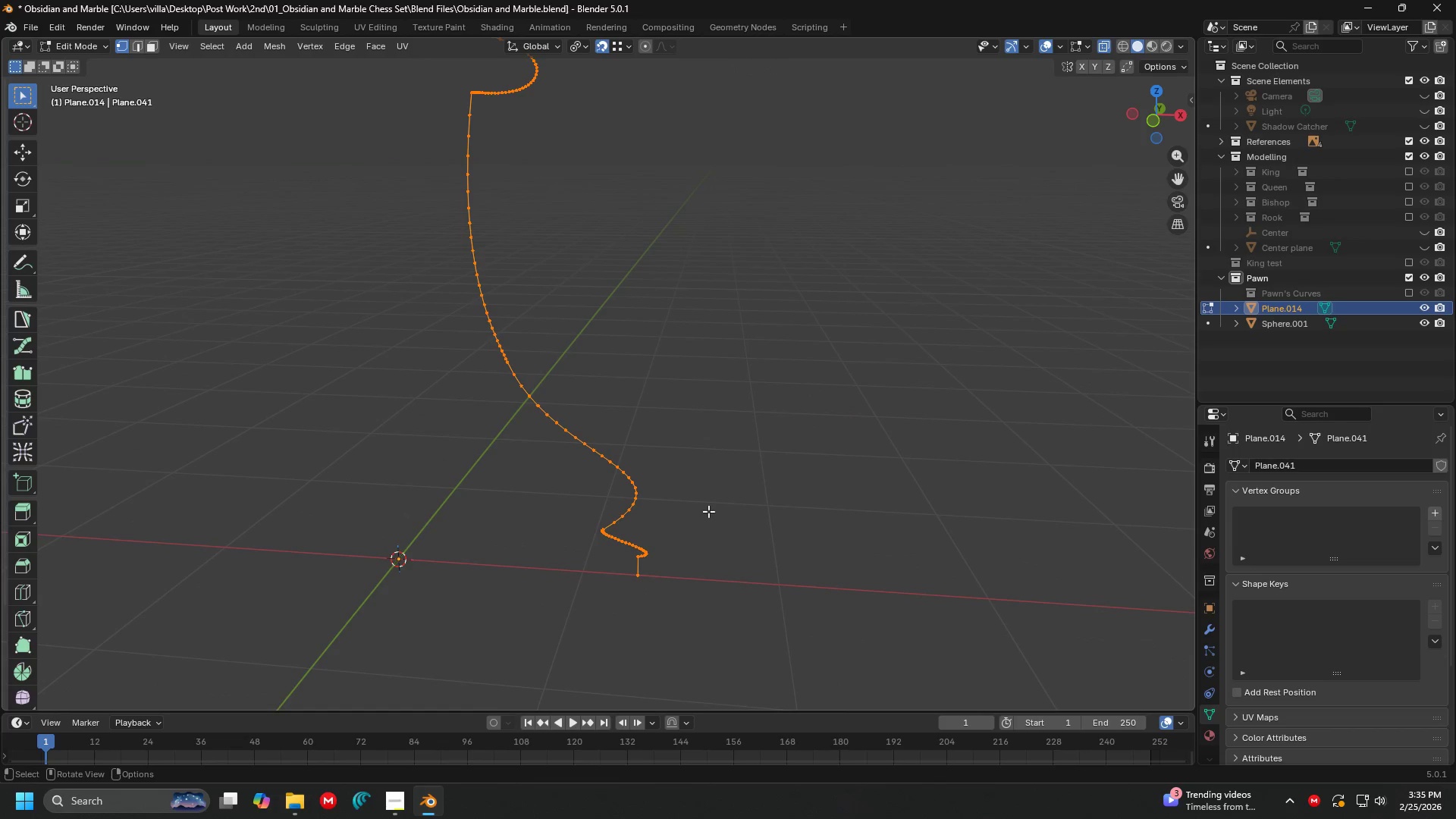 
scroll: coordinate [676, 456], scroll_direction: down, amount: 5.0
 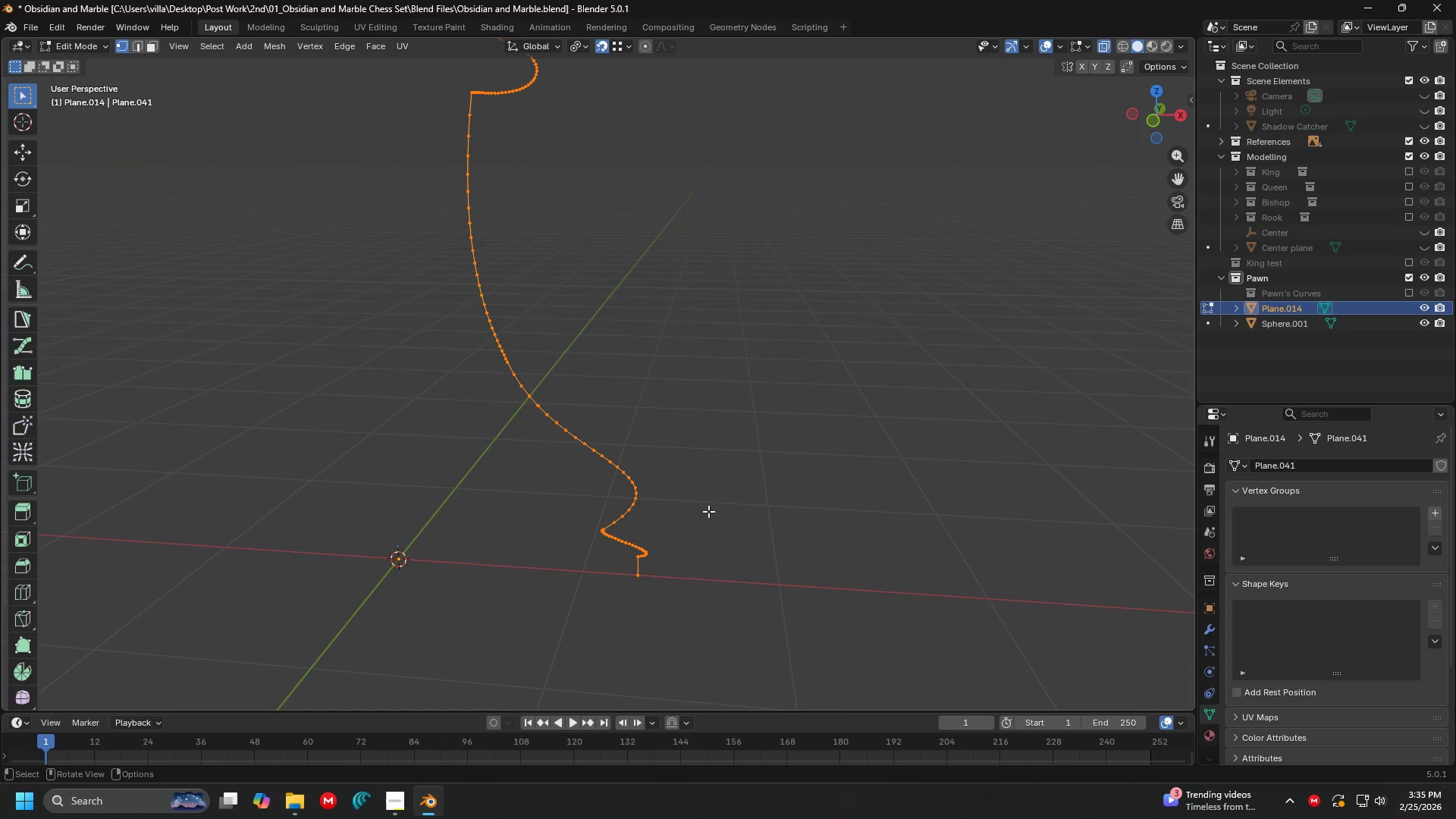 
type(am)
 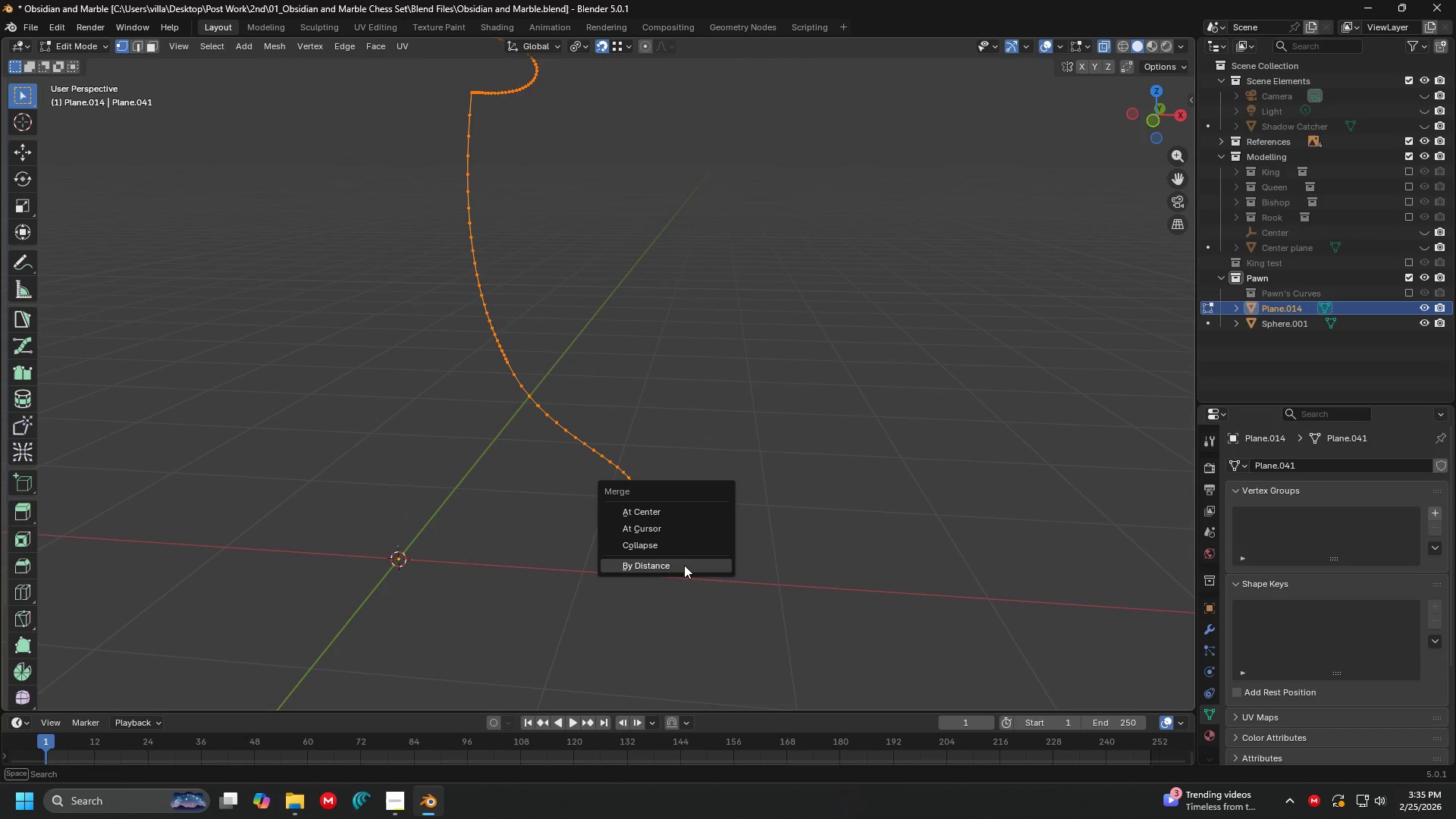 
left_click([684, 565])
 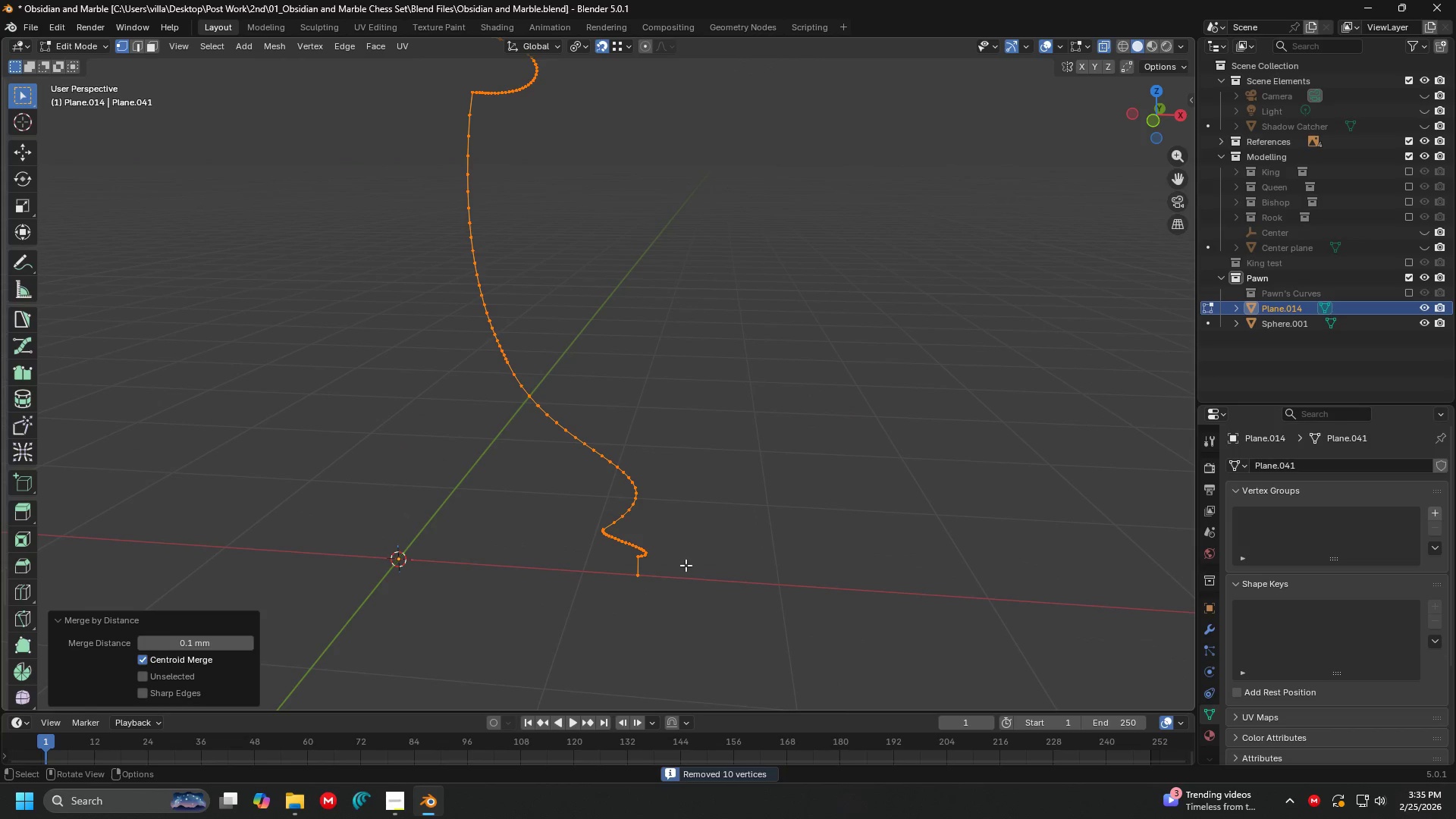 
key(Tab)
 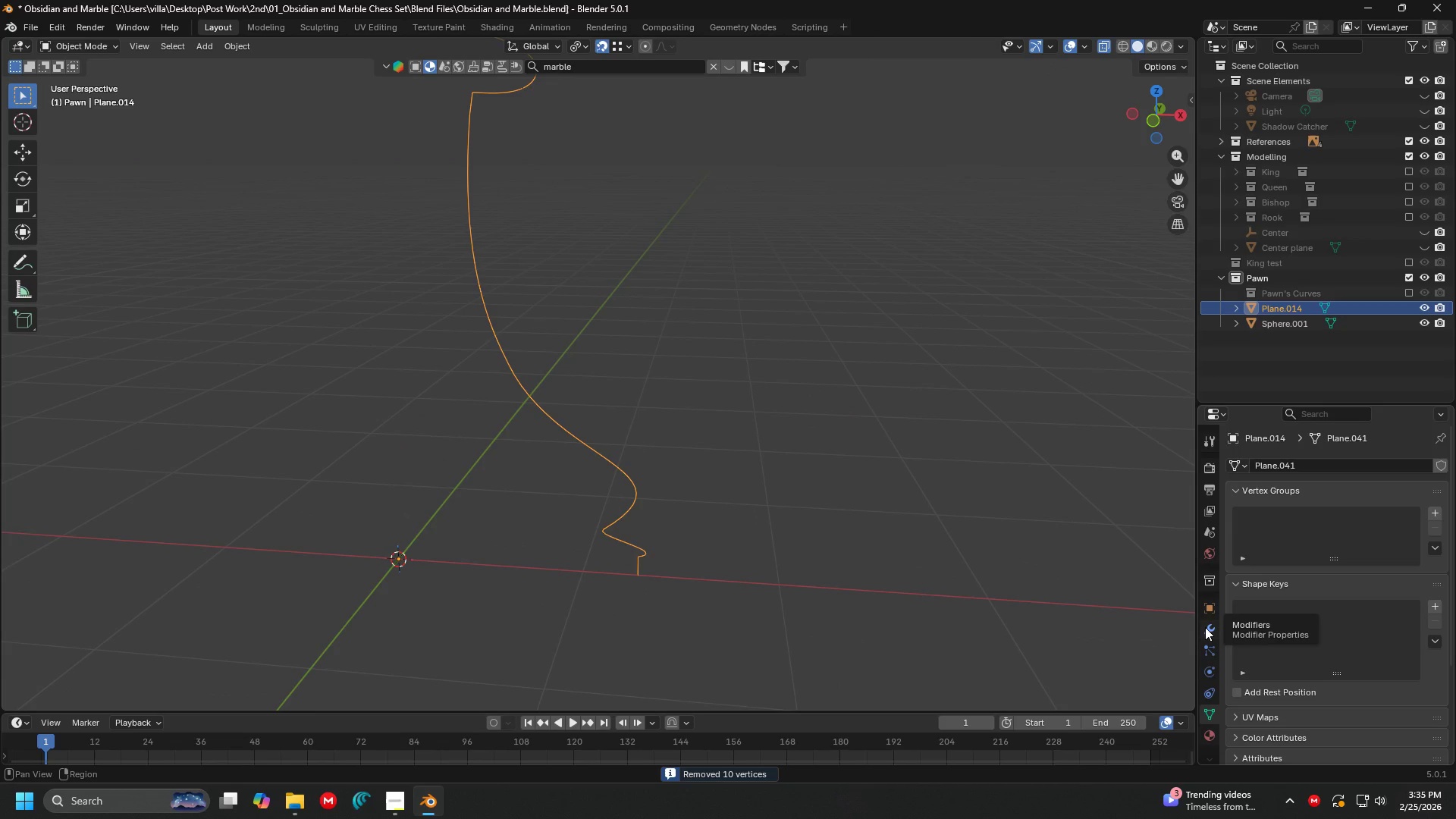 
left_click([1205, 627])
 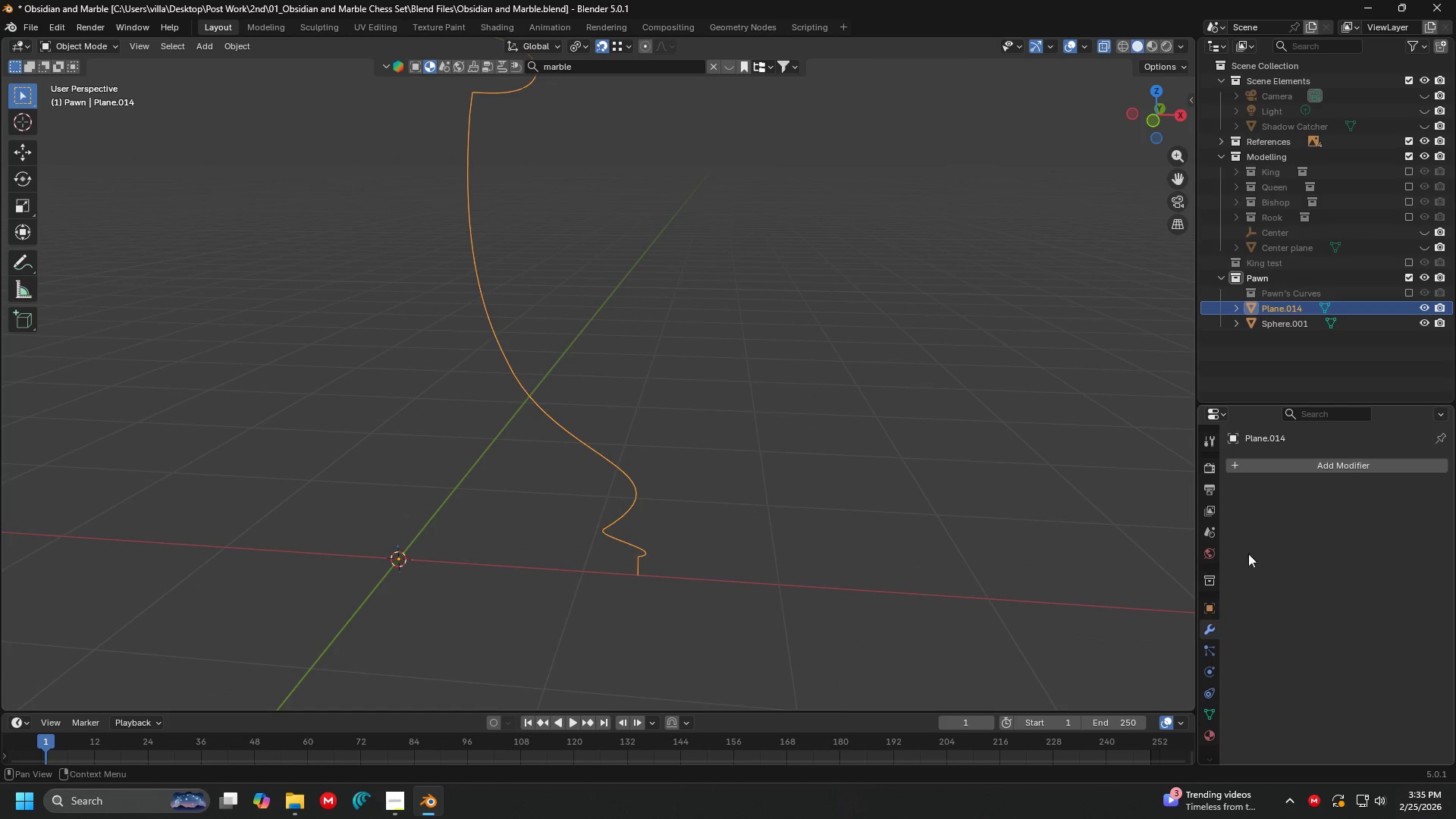 
double_click([1275, 466])
 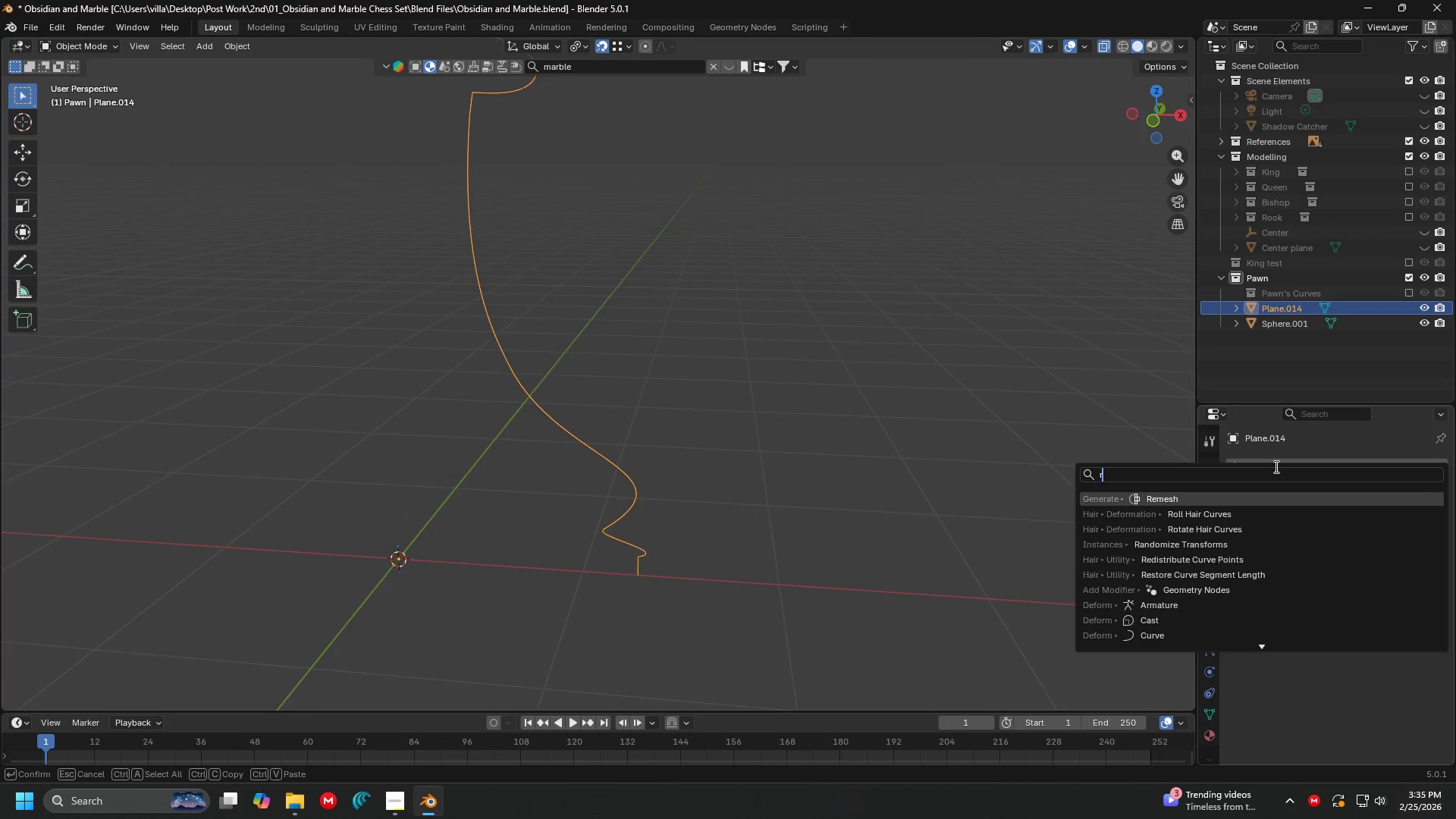 
type(re)
 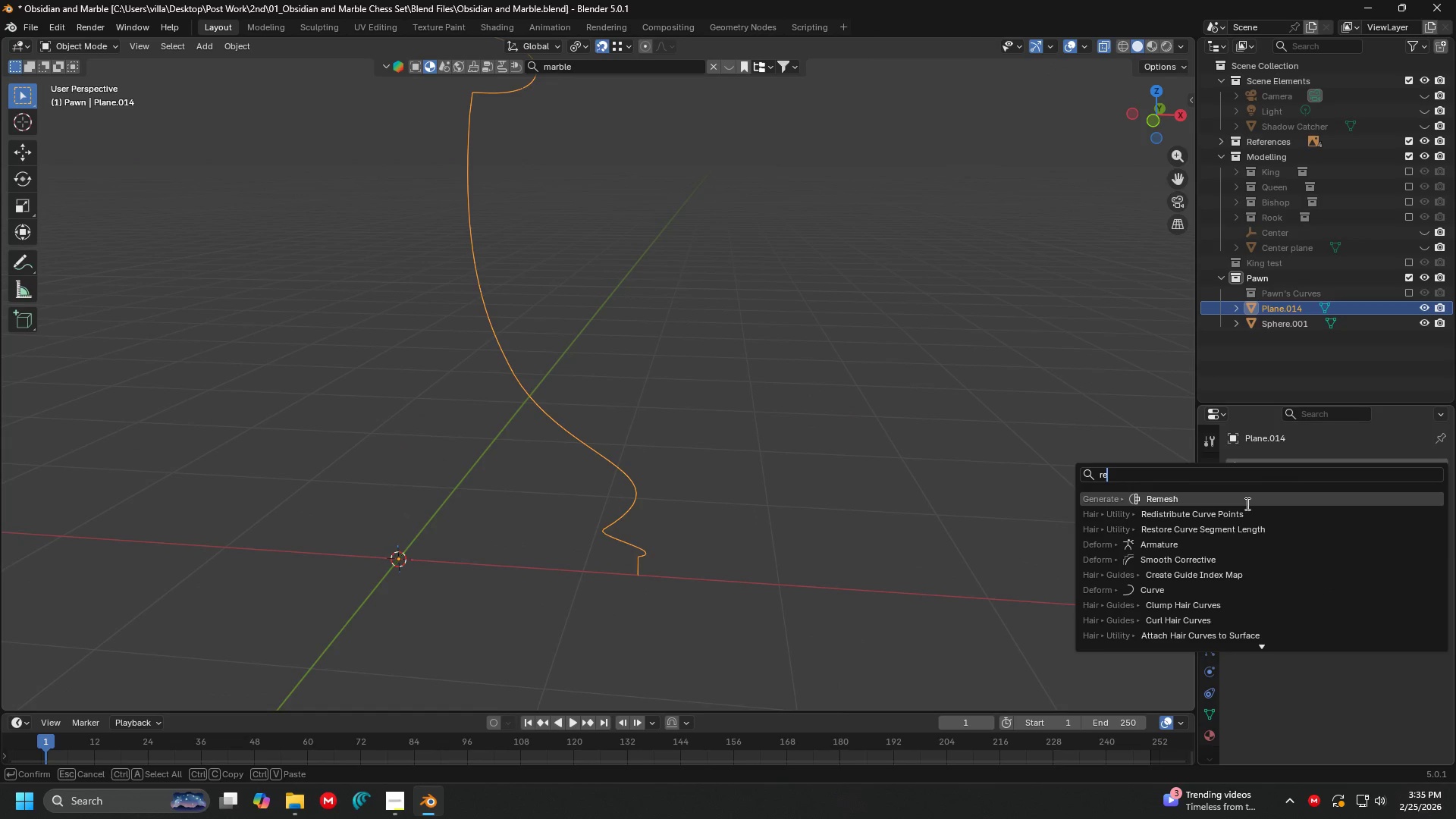 
key(Backspace)
key(Backspace)
key(Backspace)
type(sc)
 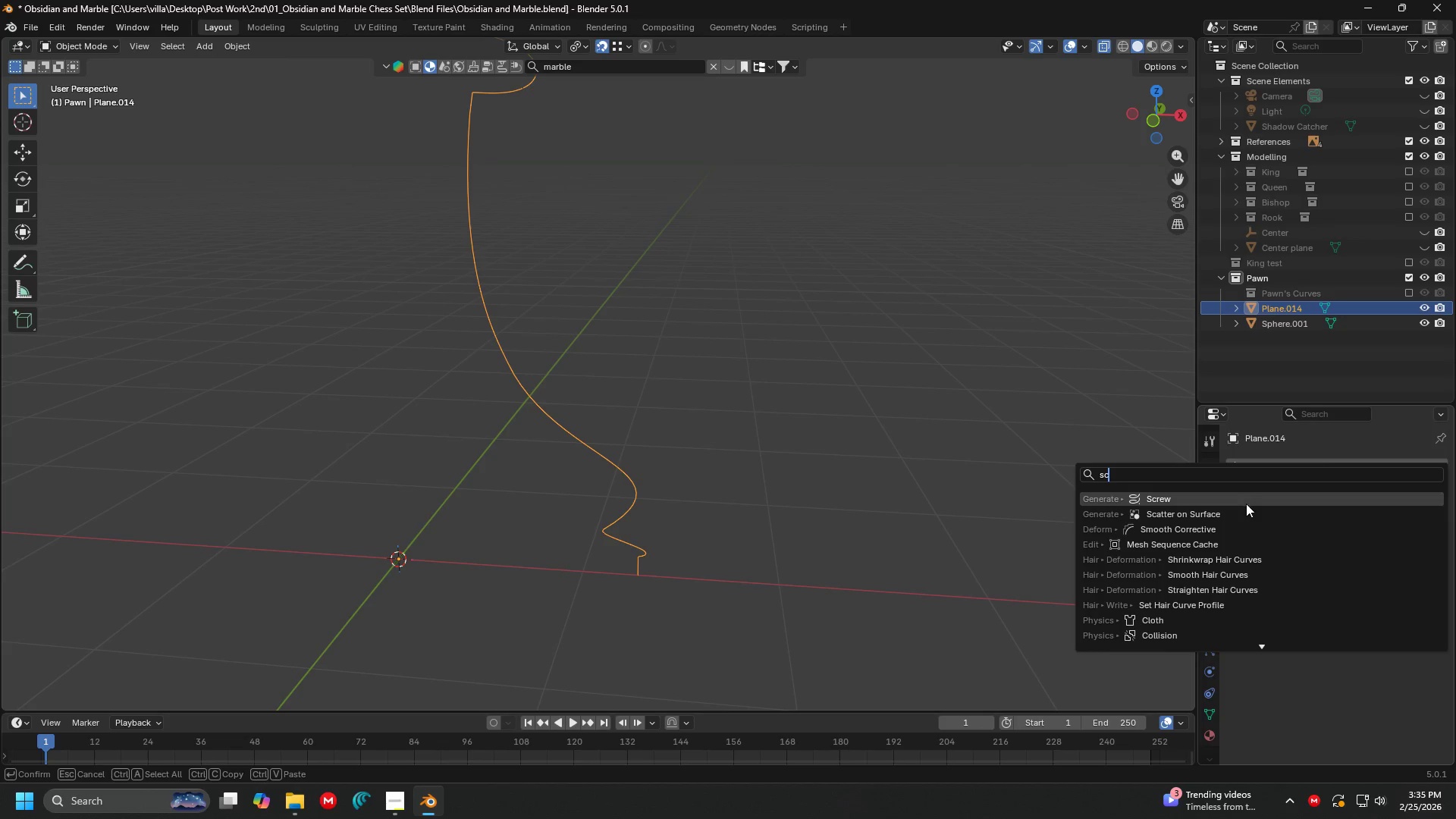 
key(Enter)
 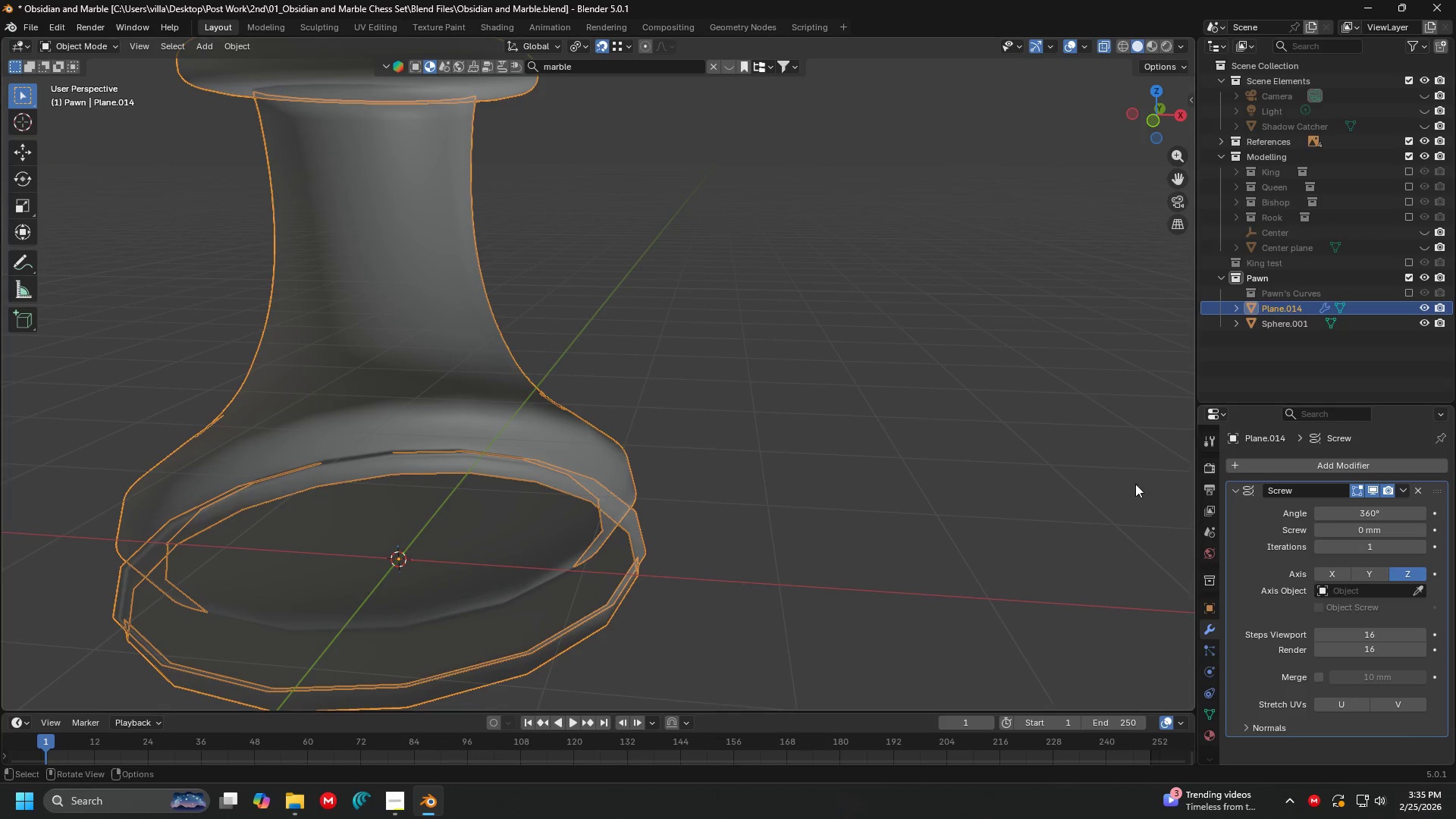 
key(Shift+ShiftLeft)
 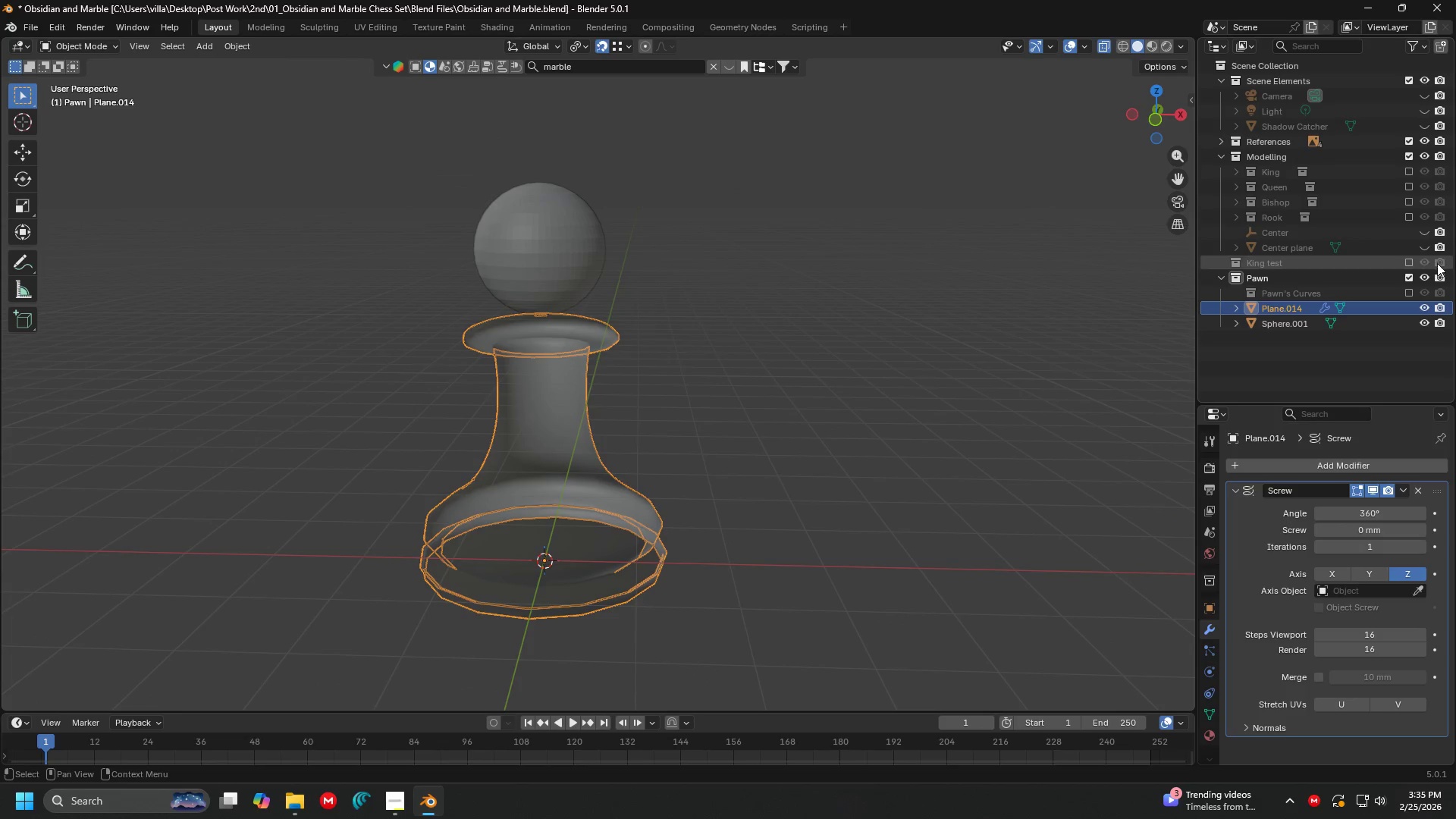 
scroll: coordinate [878, 479], scroll_direction: down, amount: 4.0
 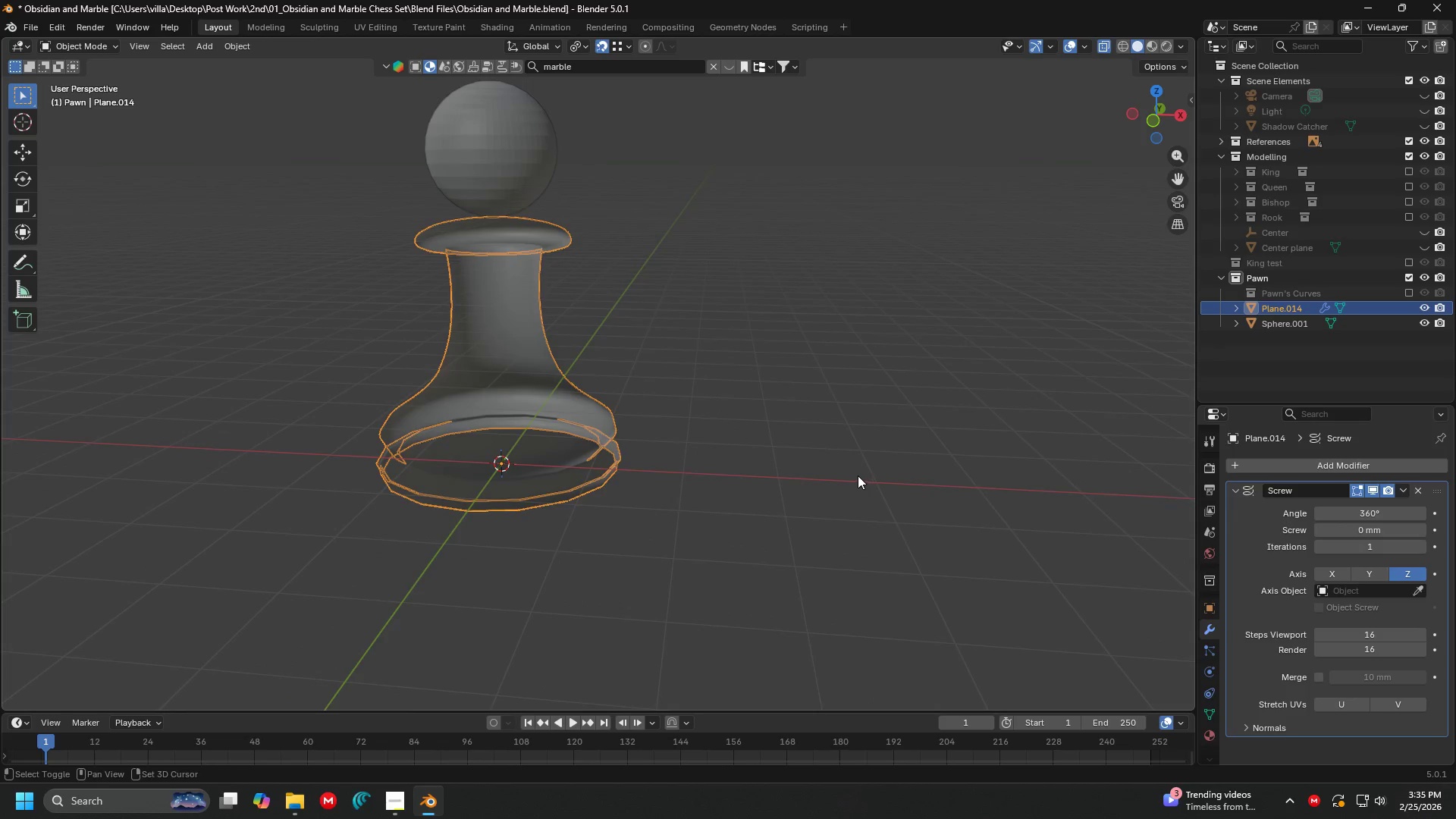 
left_click([1420, 246])
 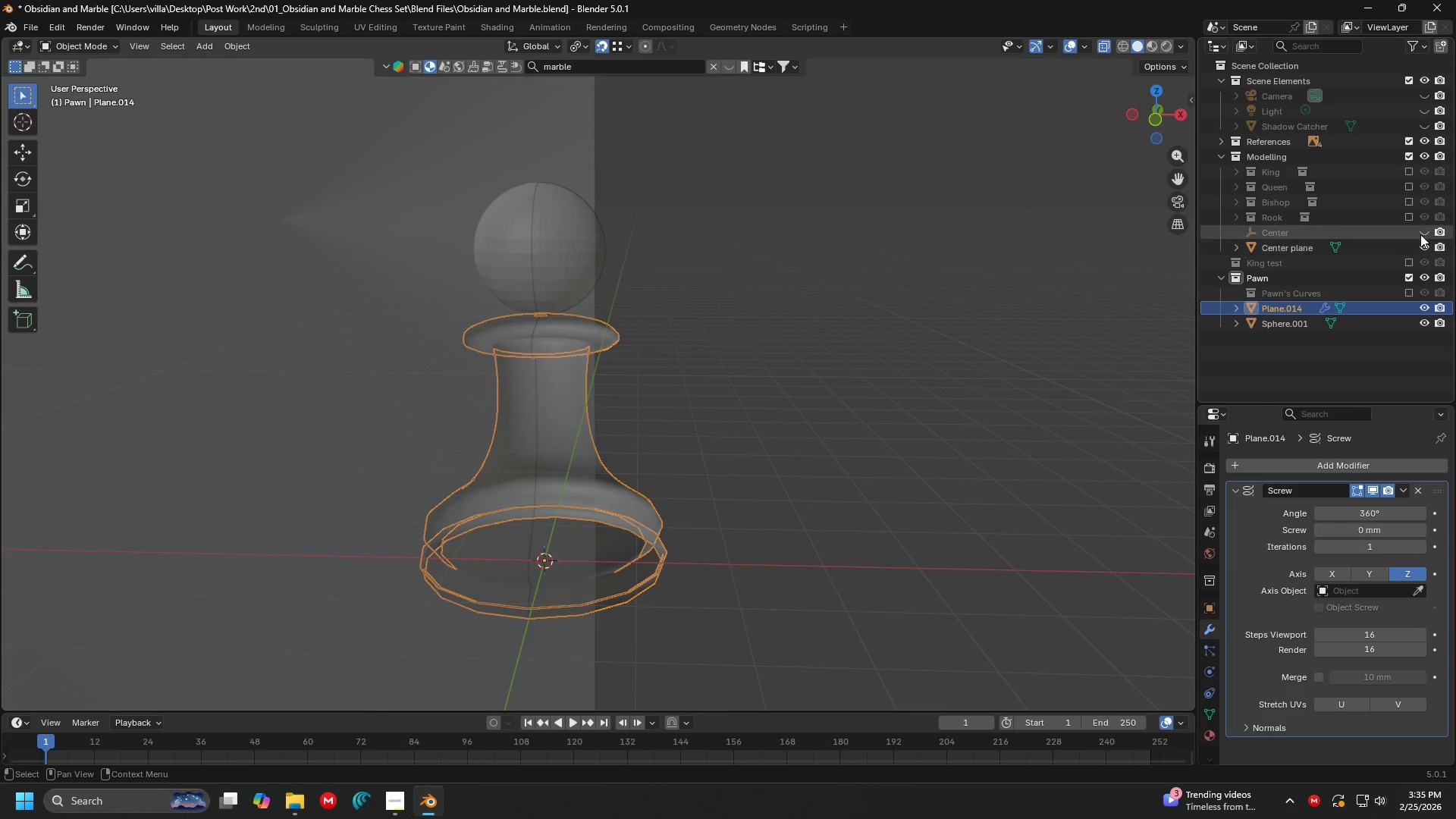 
left_click([1420, 232])
 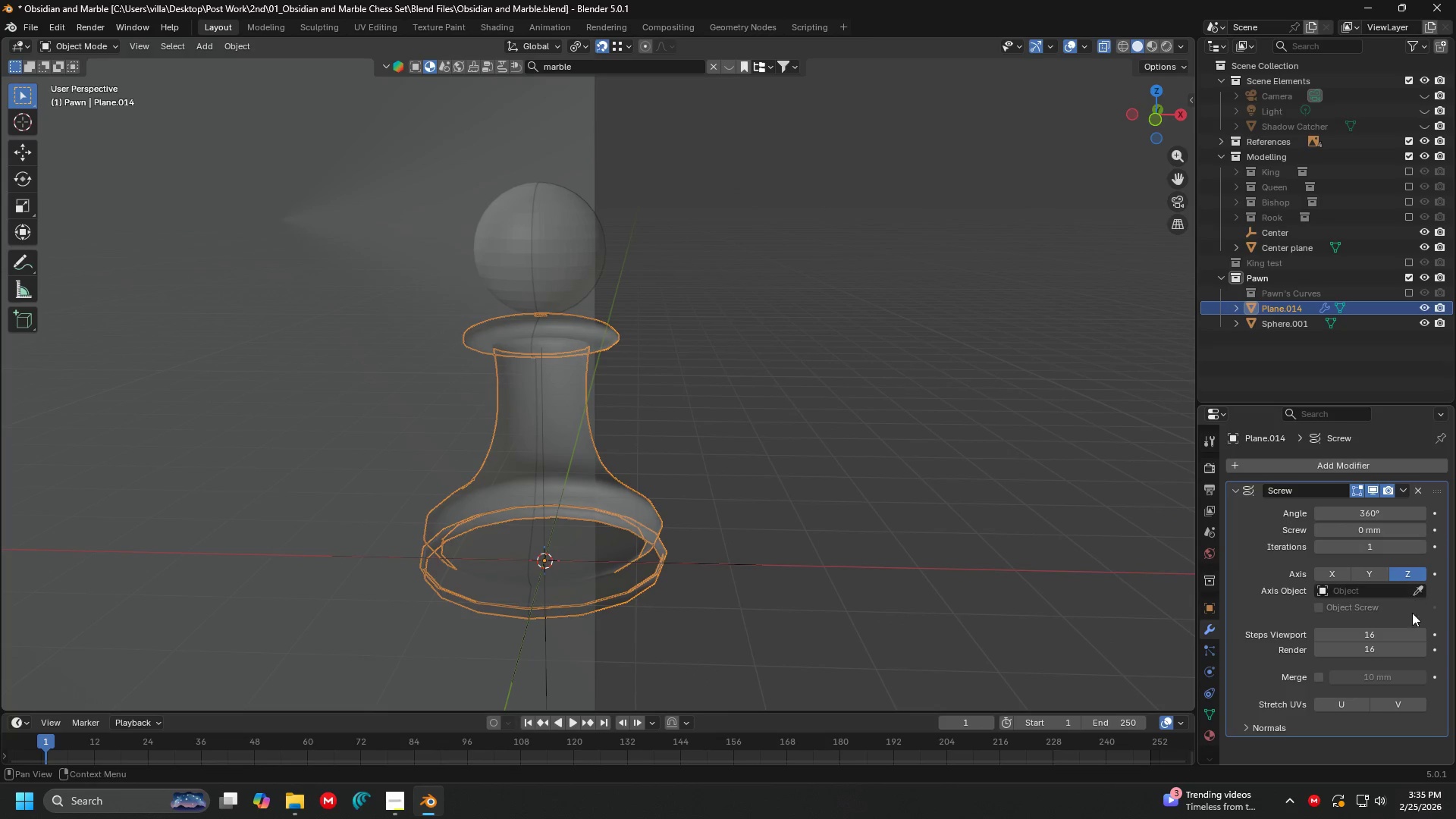 
left_click([1420, 593])
 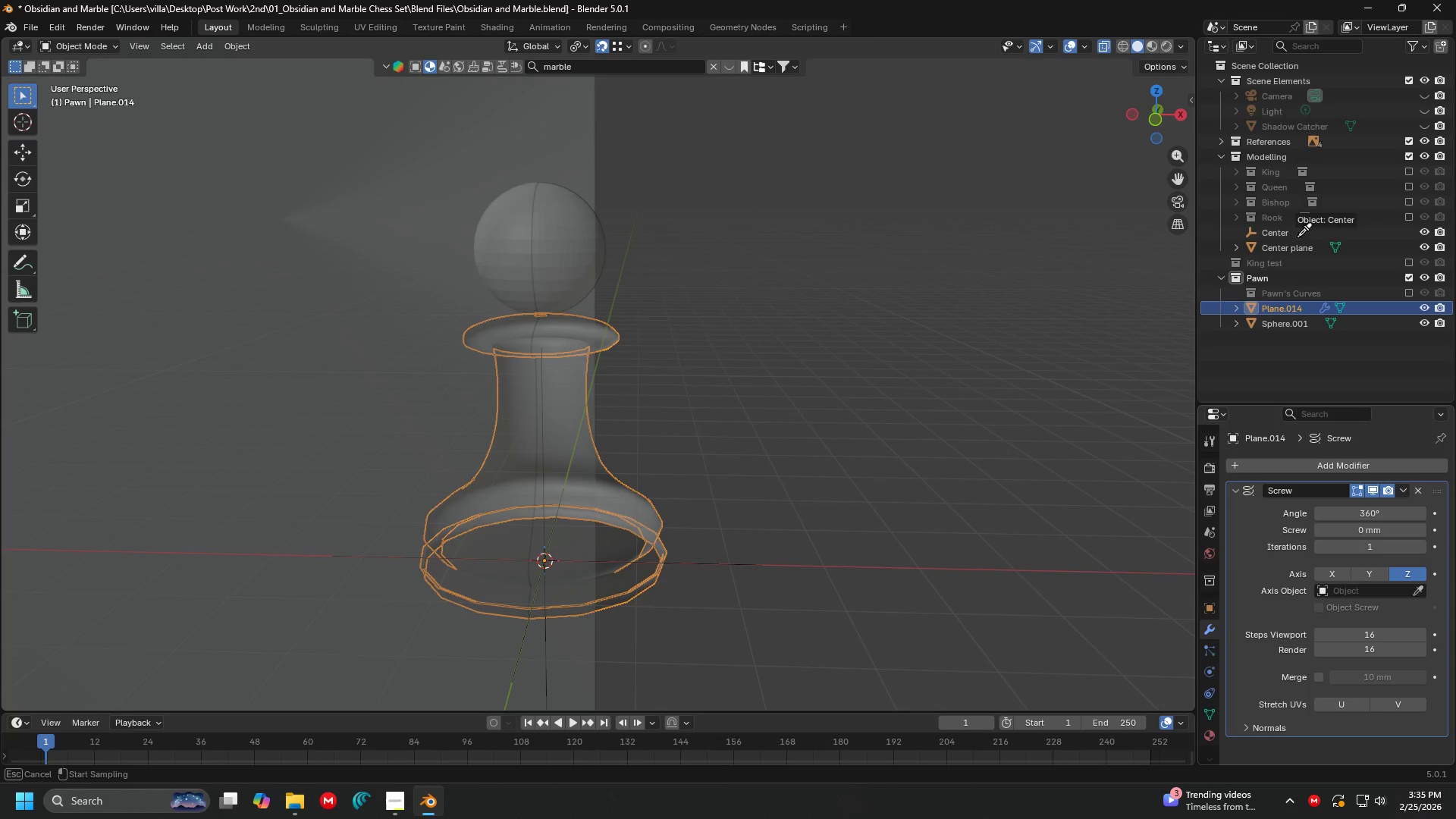 
left_click([1280, 234])
 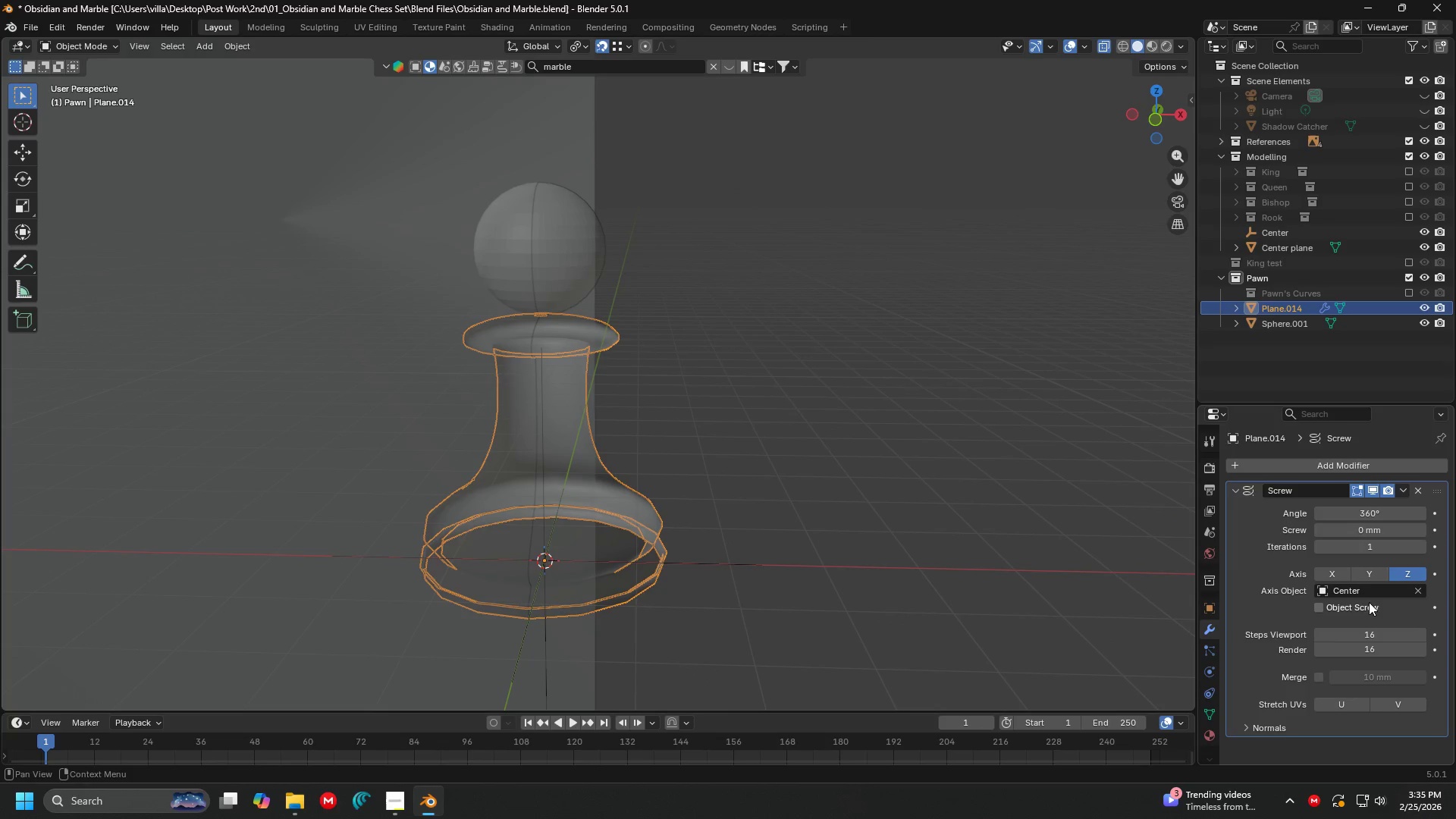 
left_click_drag(start_coordinate=[1357, 639], to_coordinate=[196, 184])
 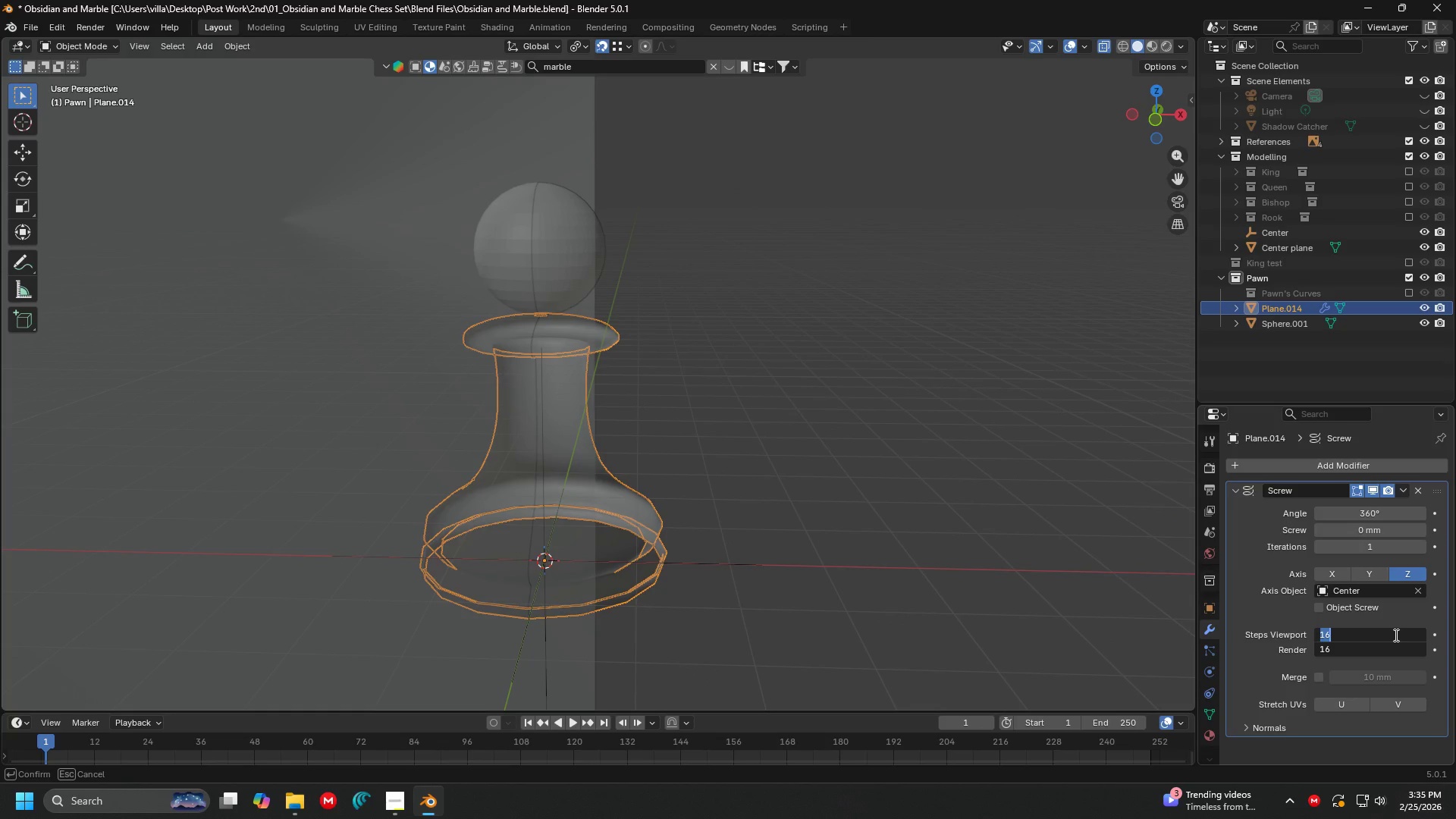 
wait(5.48)
 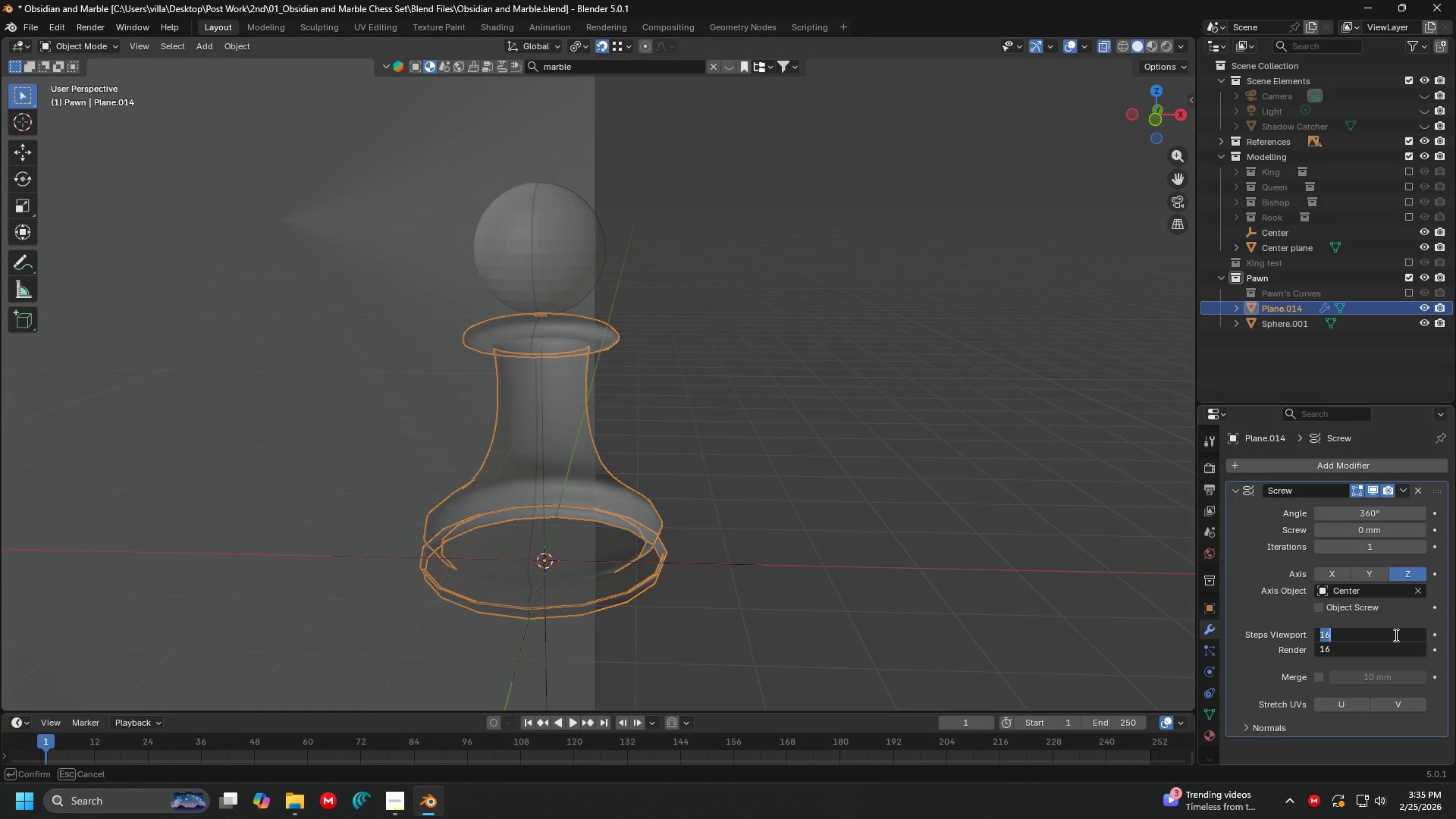 
type(38)
 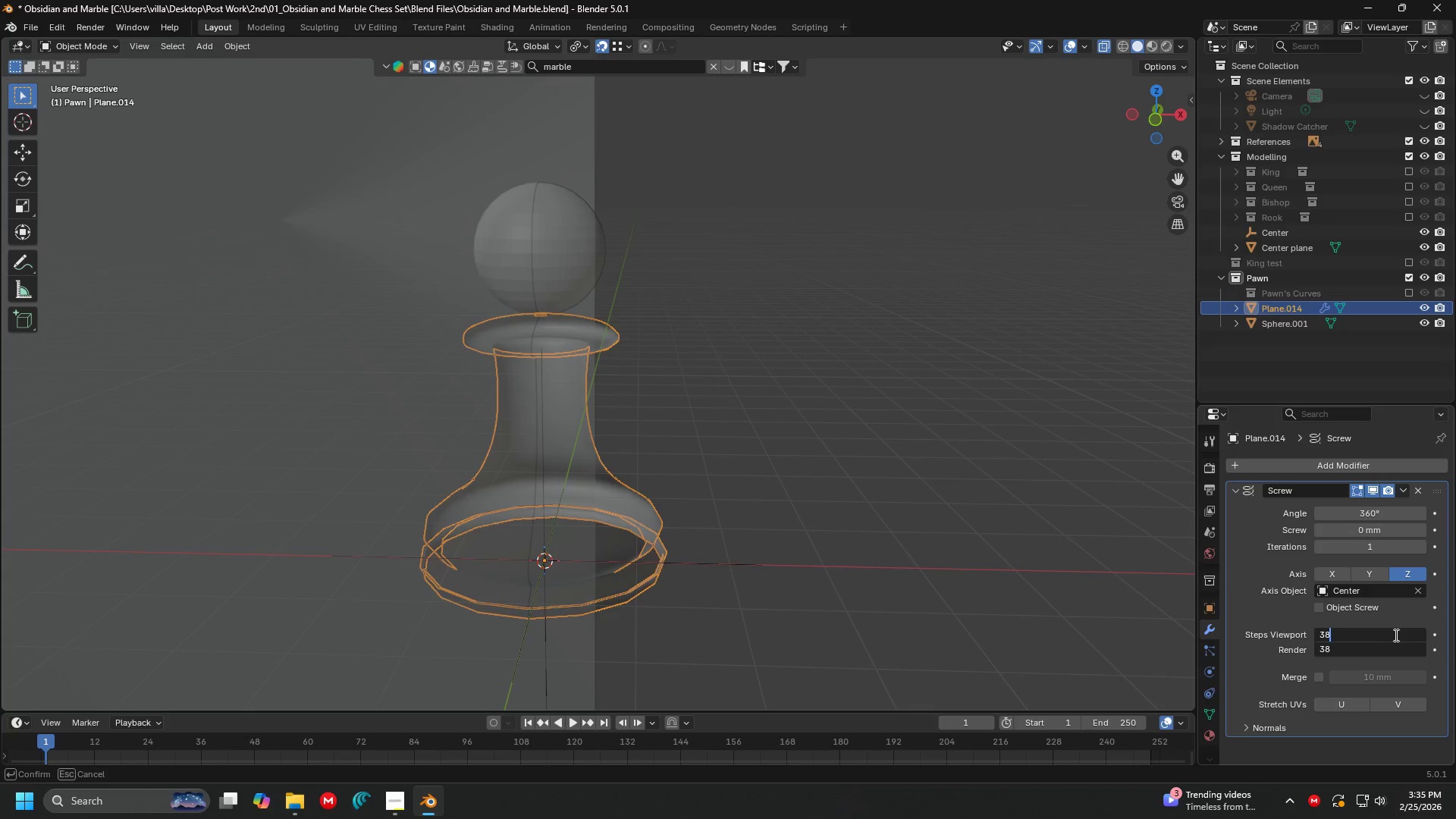 
key(Enter)
 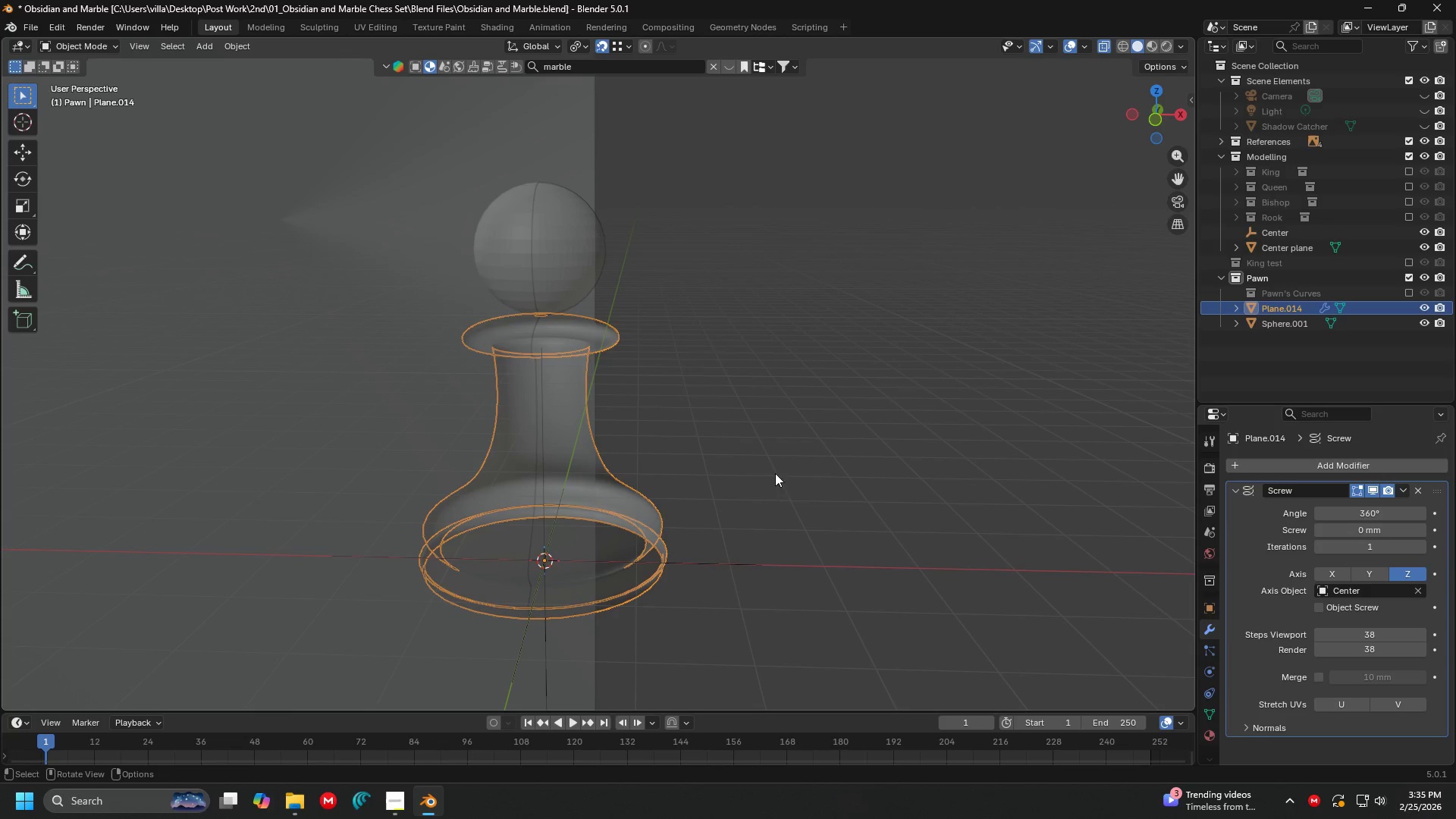 
hold_key(key=ShiftLeft, duration=0.41)
 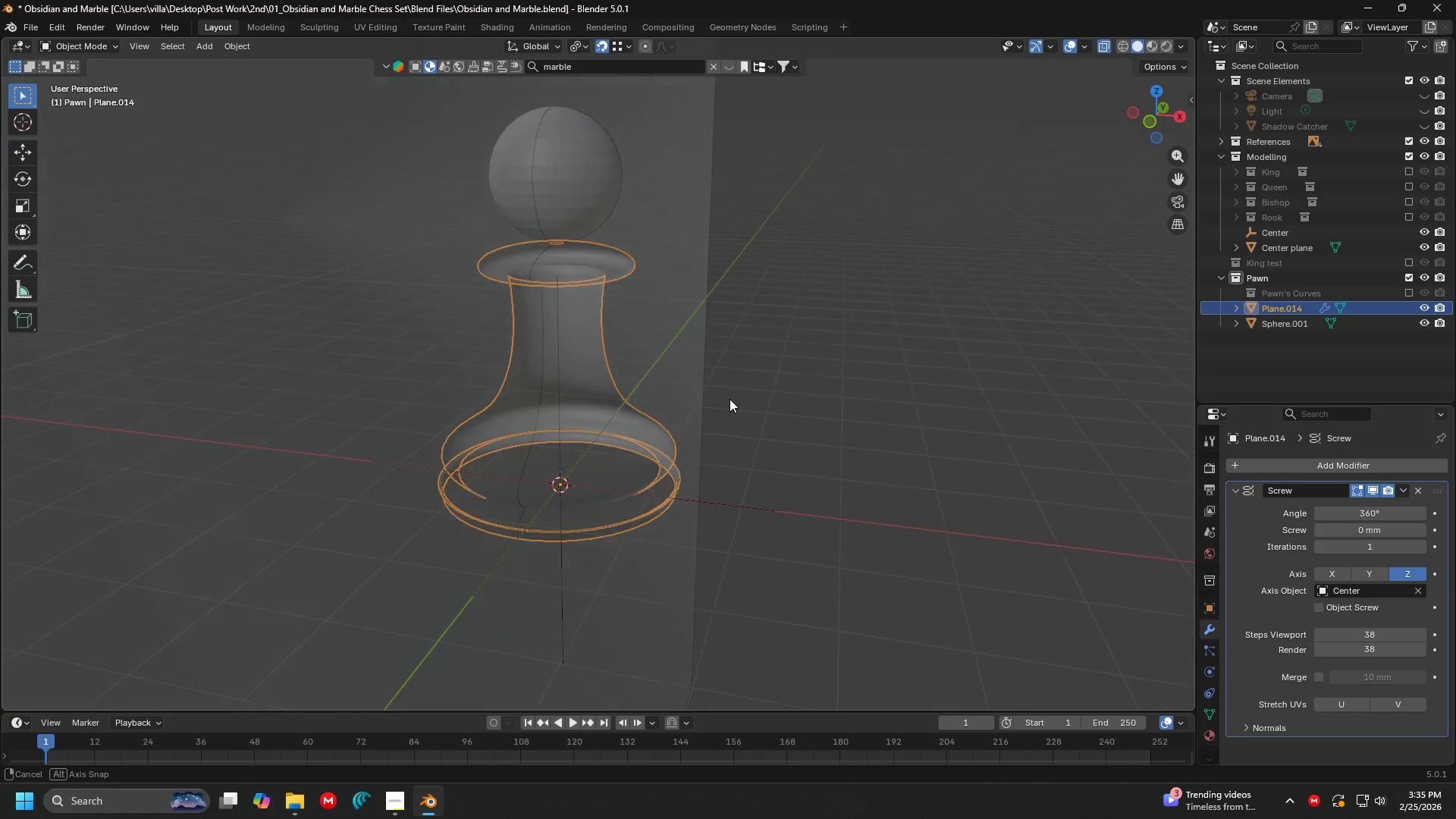 
hold_key(key=ShiftLeft, duration=0.5)
 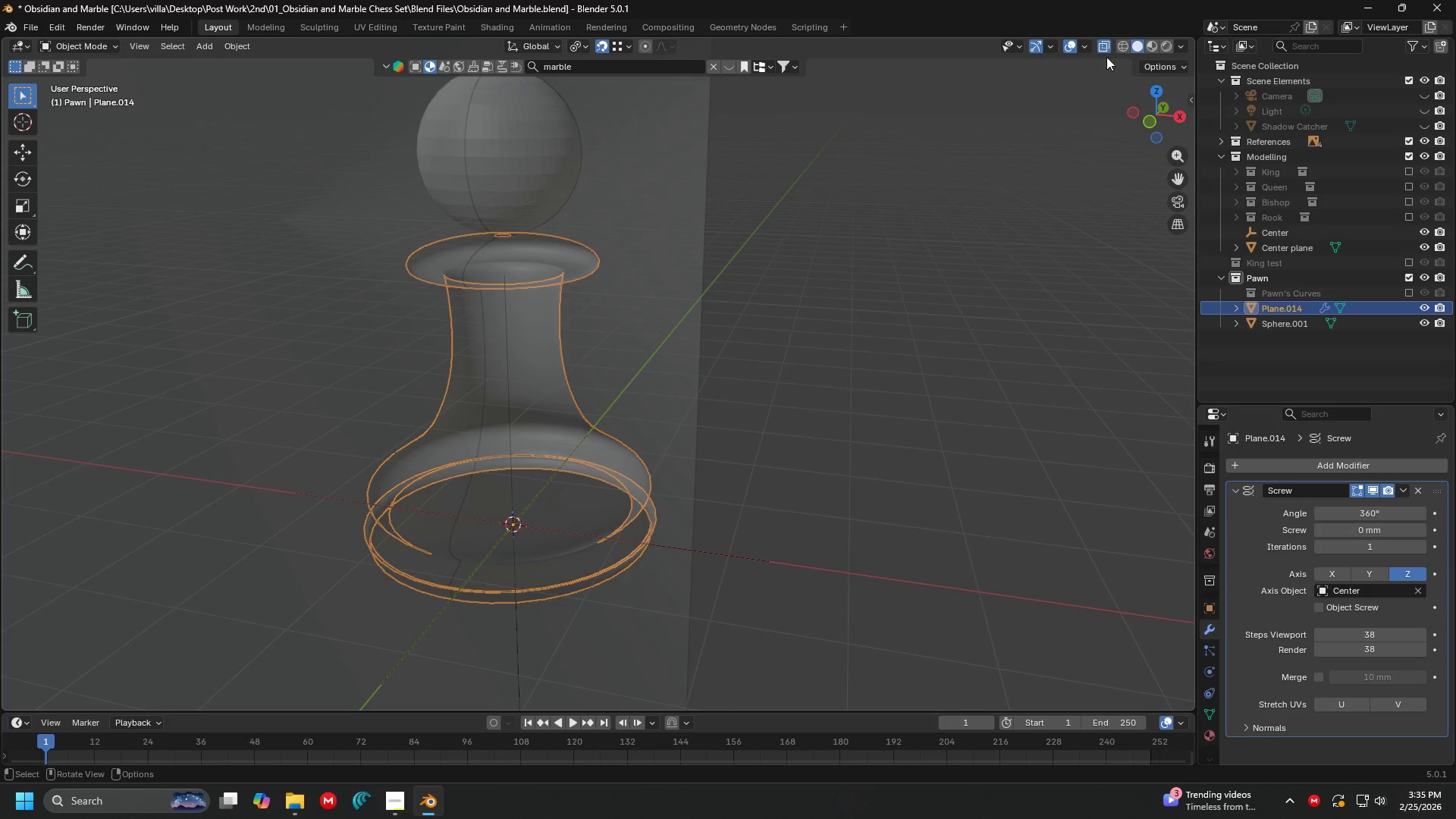 
scroll: coordinate [729, 399], scroll_direction: up, amount: 1.0
 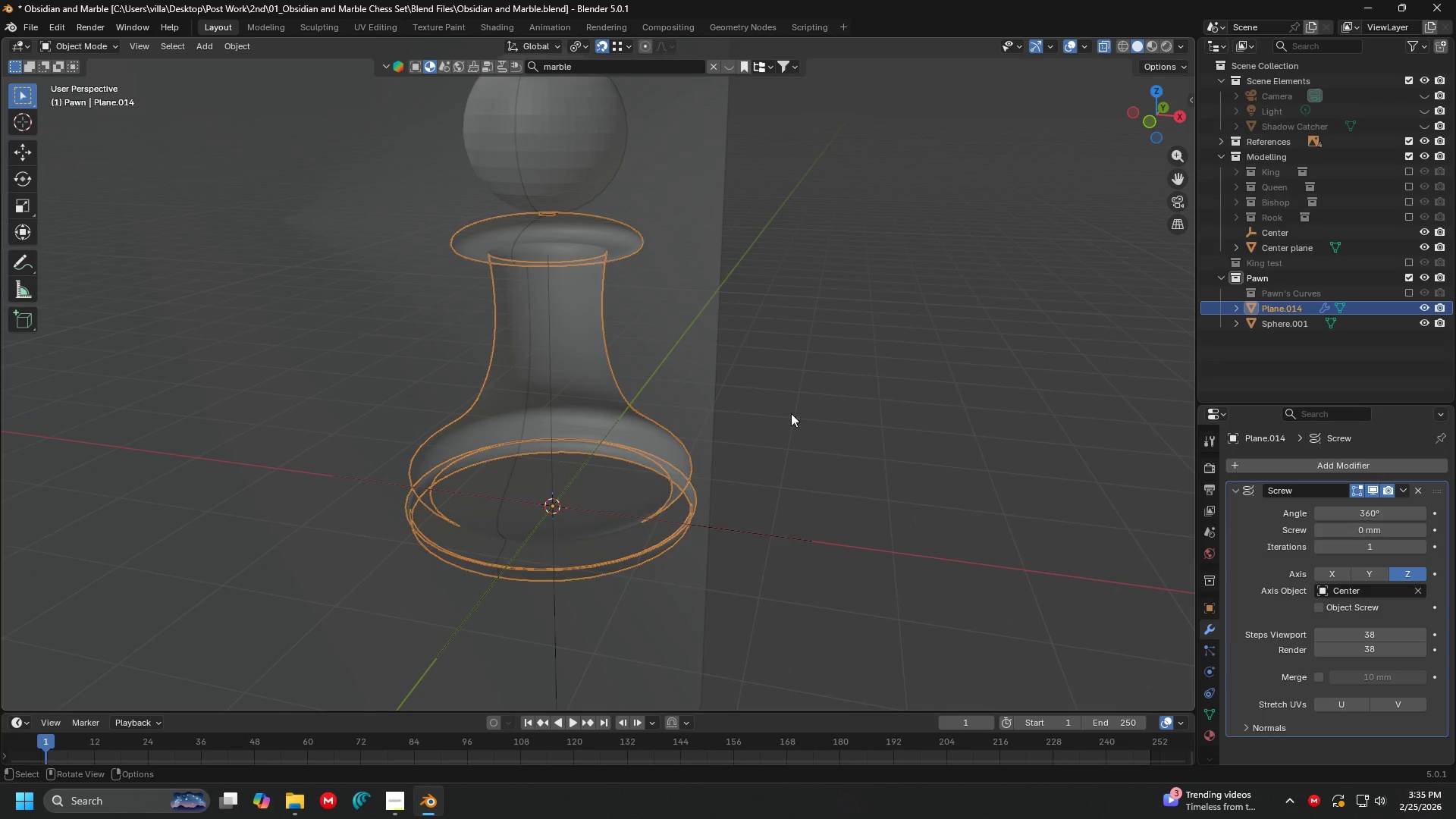 
left_click([1104, 46])
 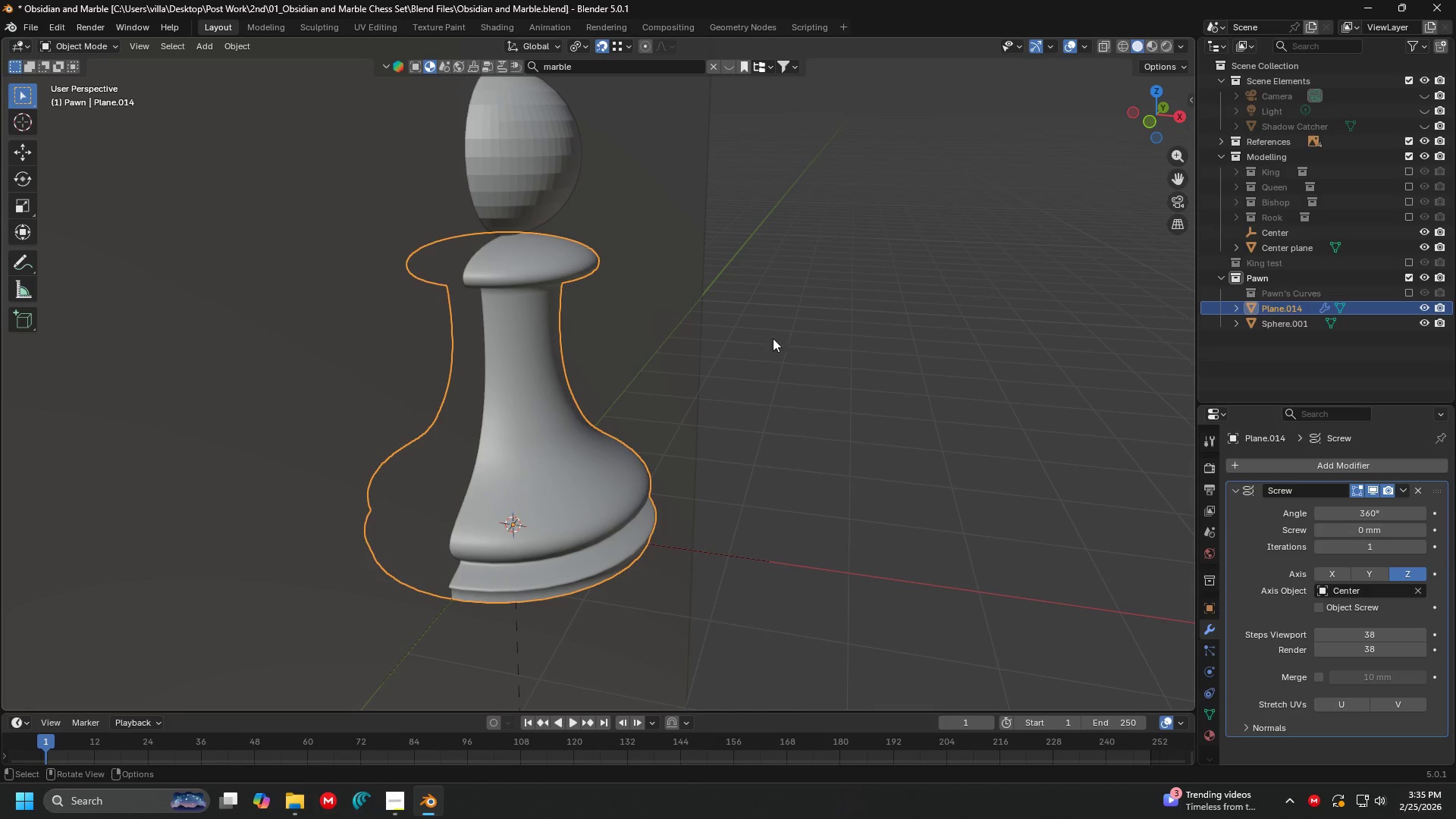 
hold_key(key=ShiftLeft, duration=0.31)
 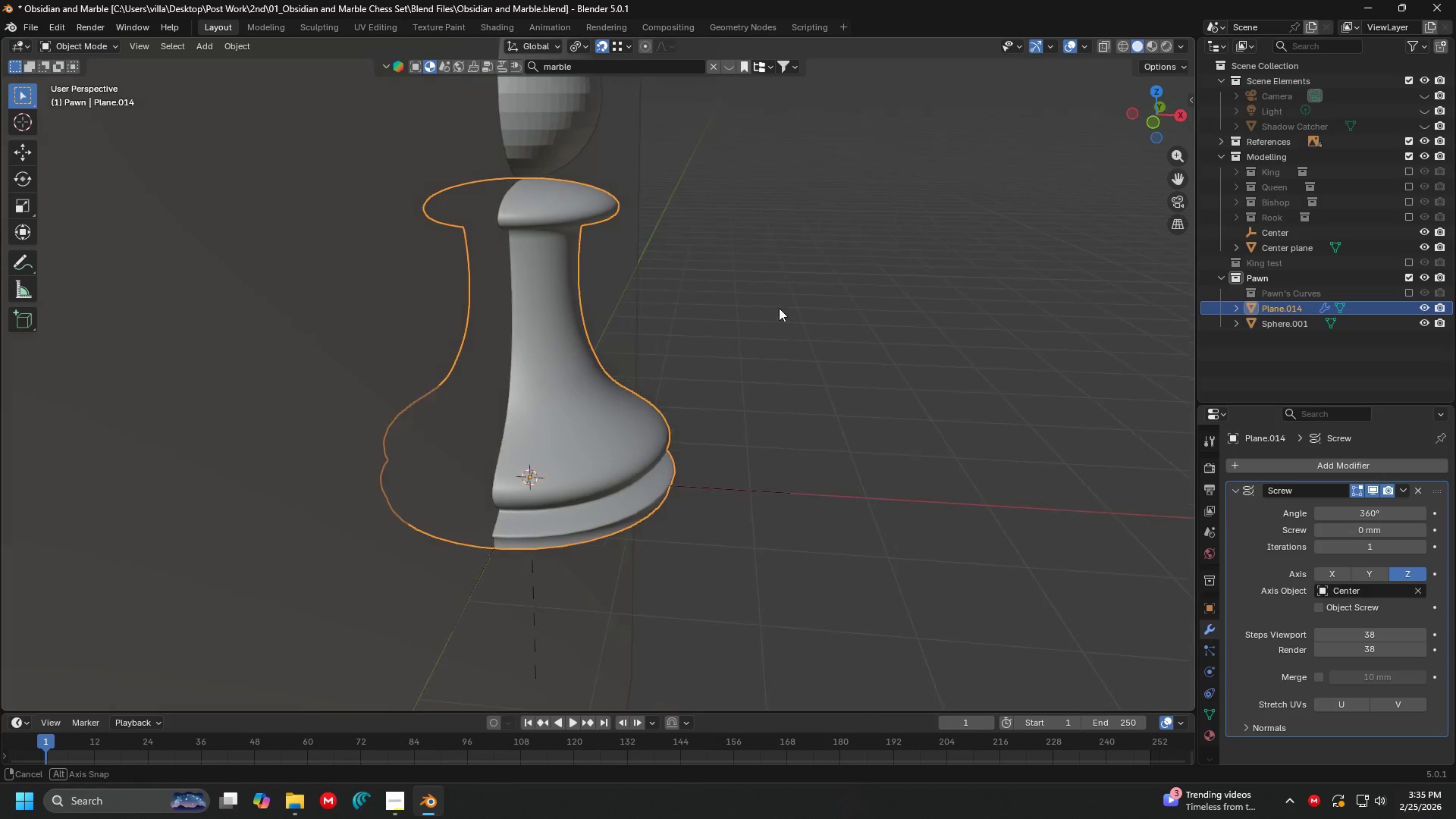 
key(Shift+ShiftLeft)
 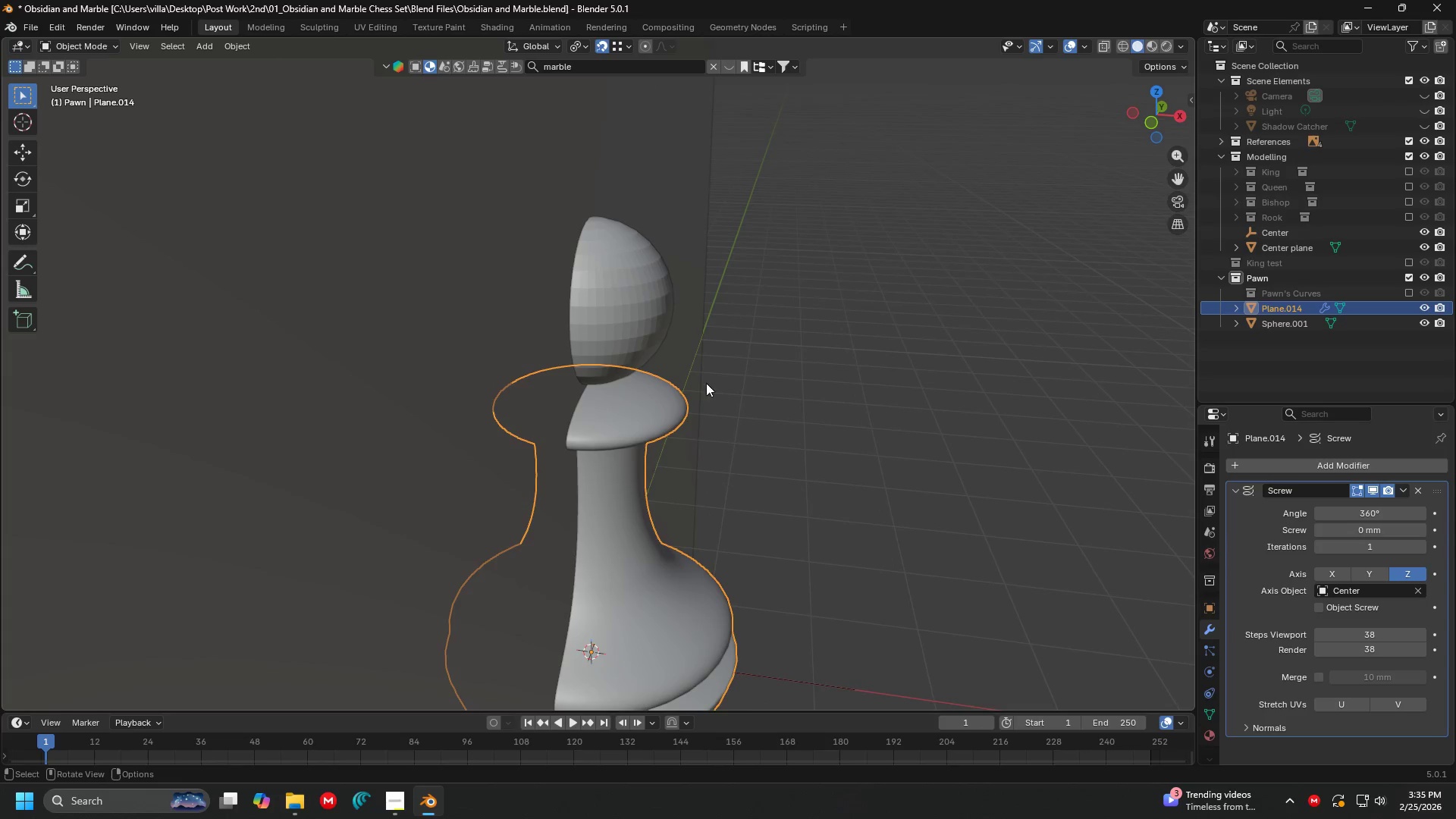 
left_click([659, 329])
 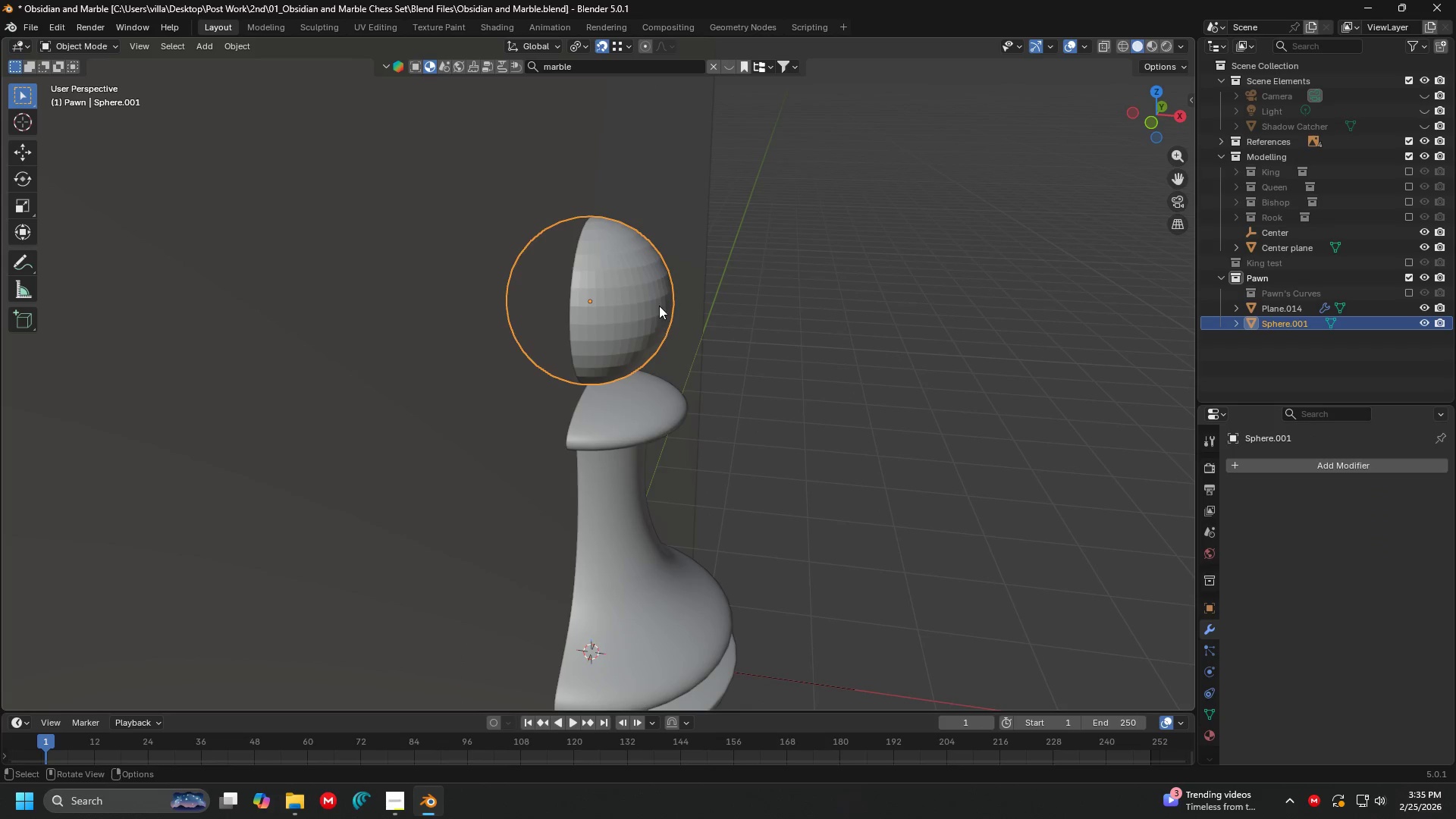 
right_click([659, 300])
 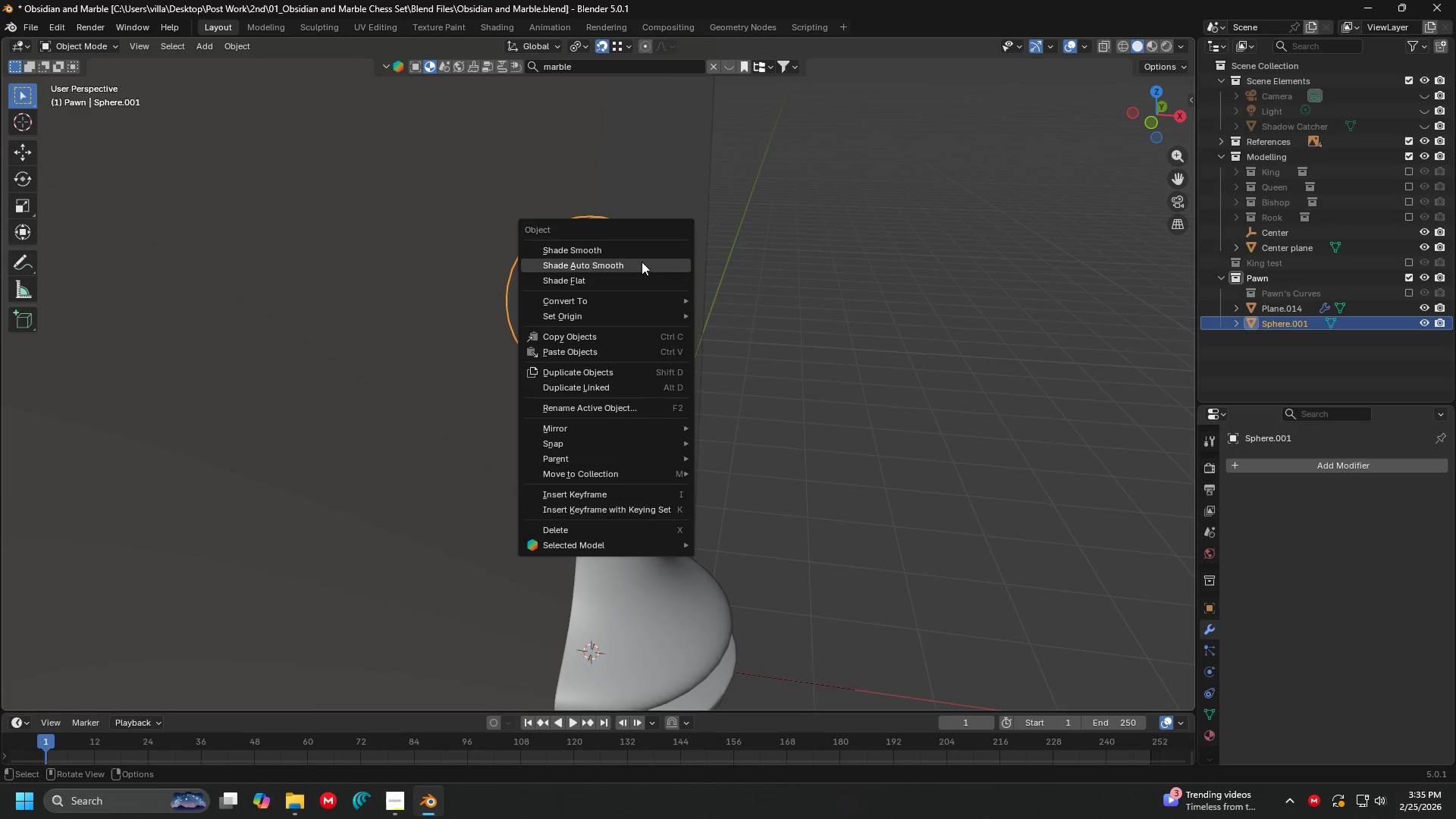 
left_click([639, 246])
 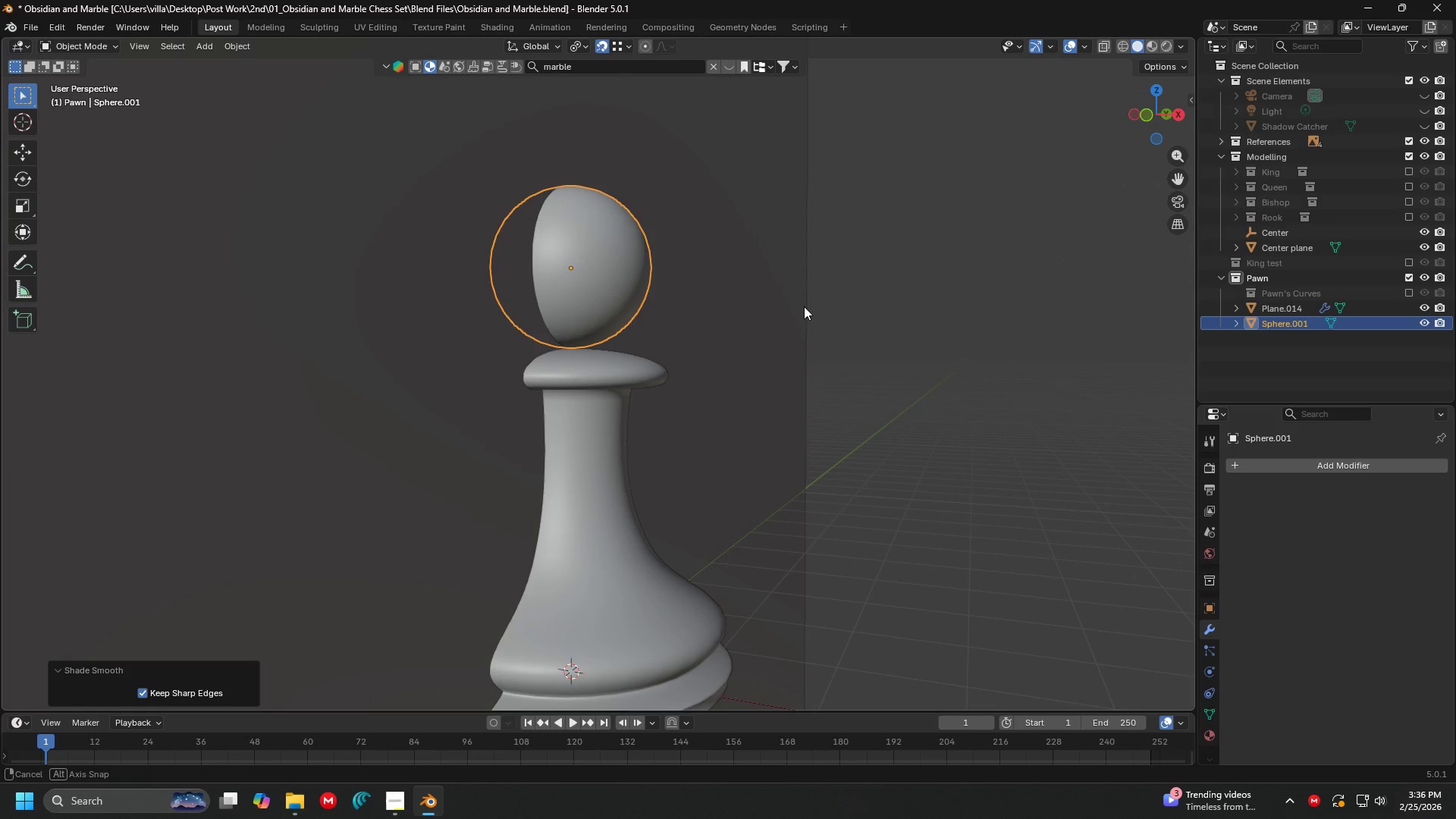 
wait(5.78)
 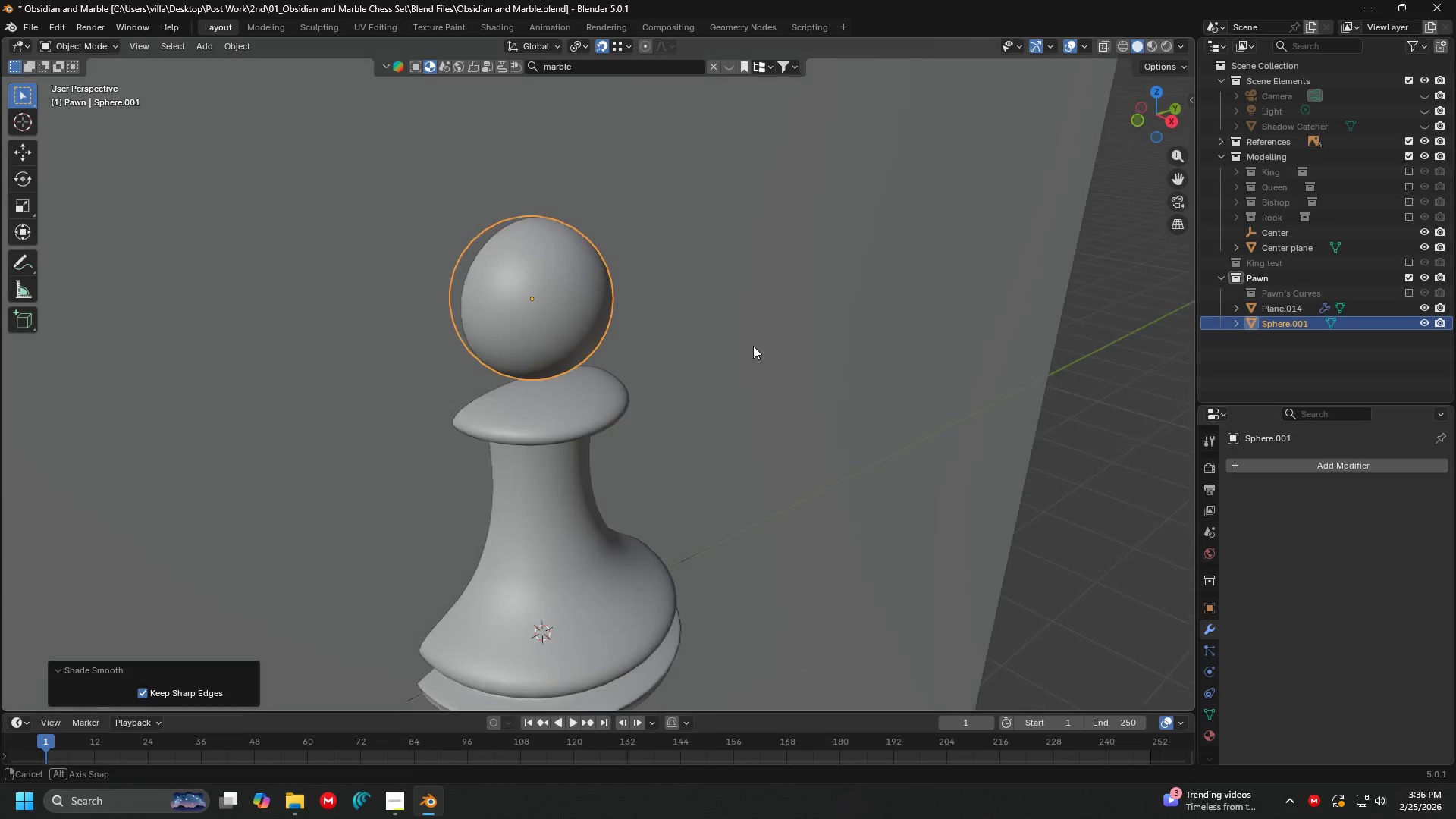 
scroll: coordinate [829, 306], scroll_direction: up, amount: 2.0
 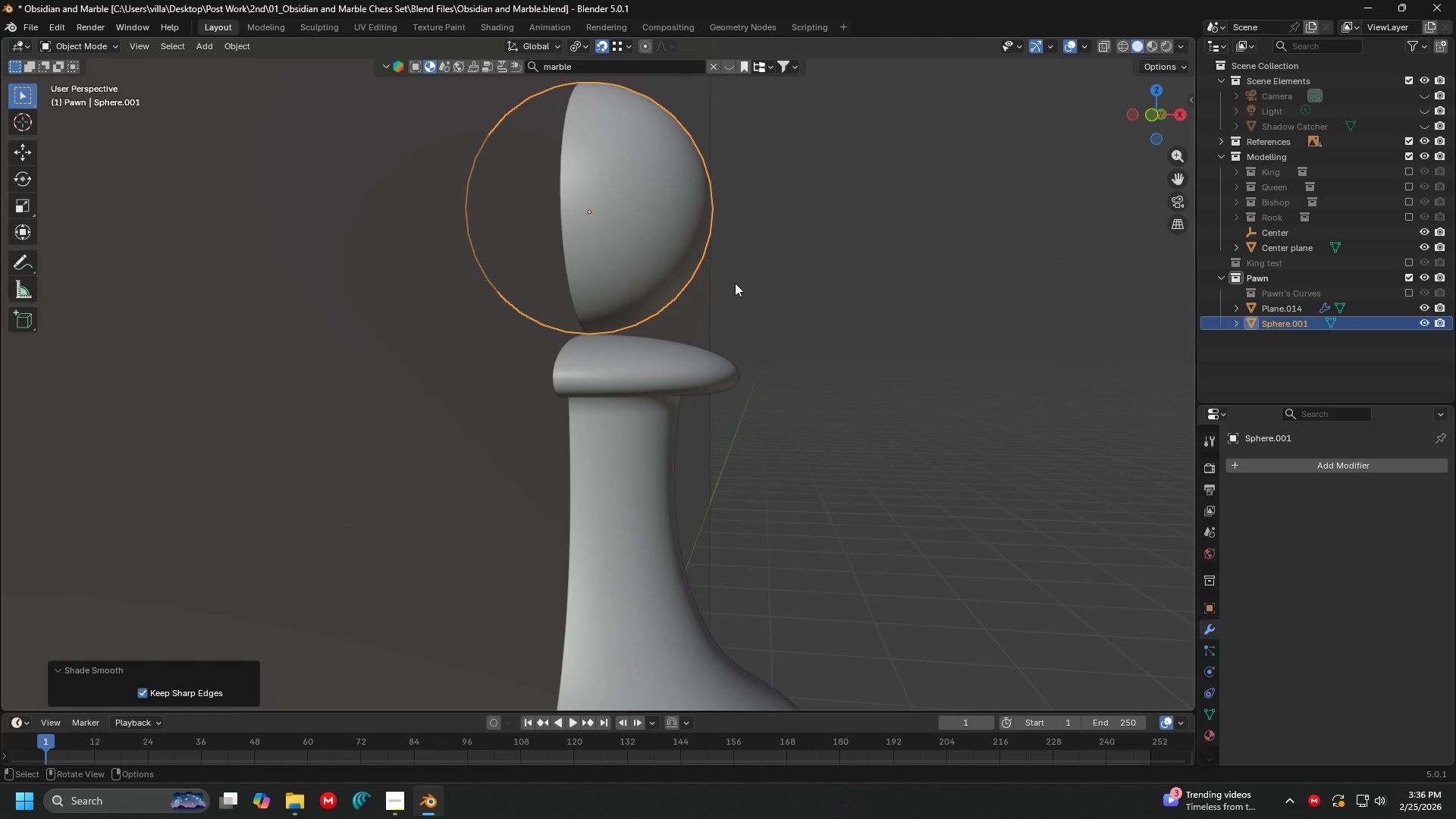 
scroll: coordinate [735, 283], scroll_direction: down, amount: 3.0
 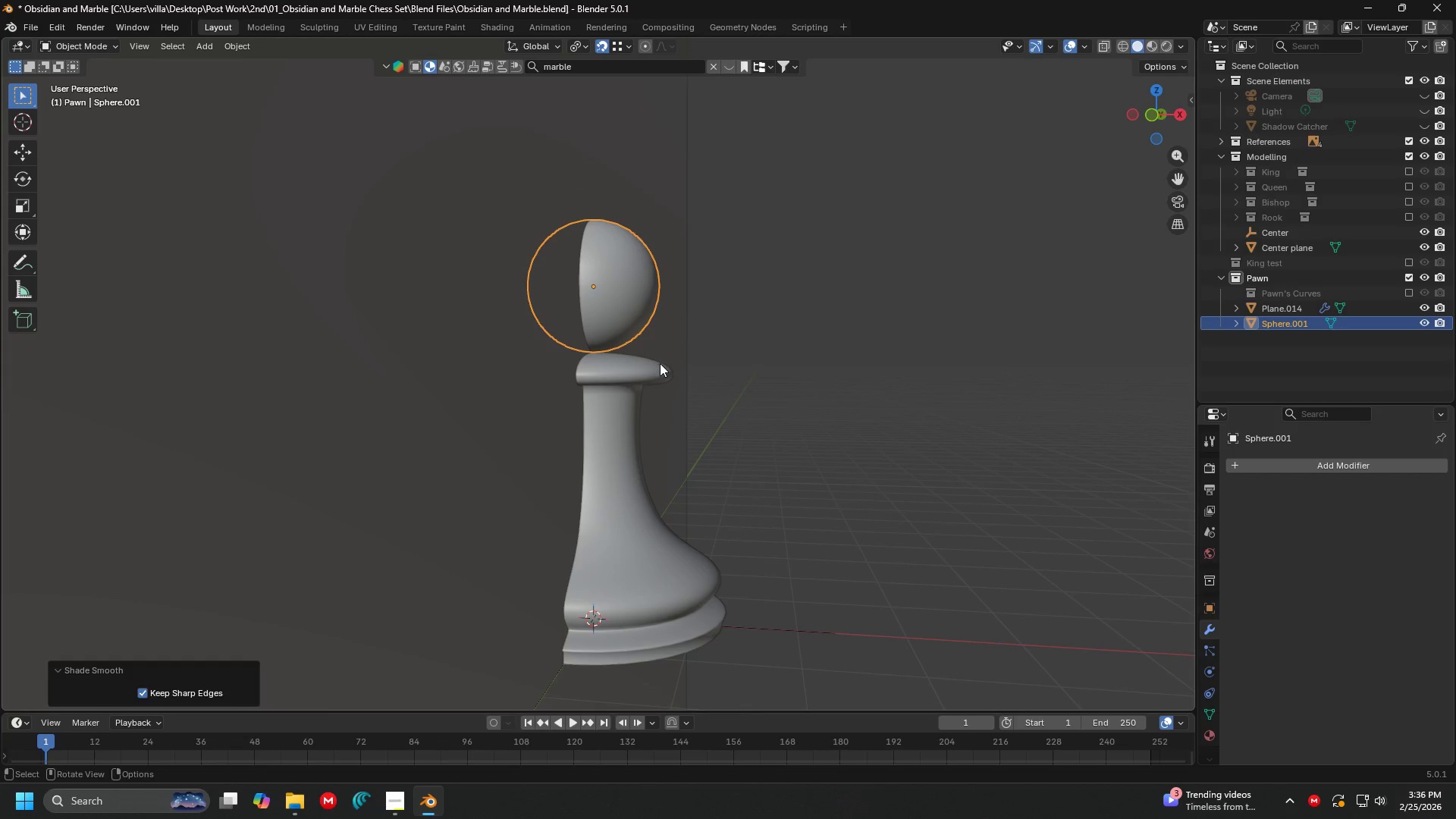 
left_click([654, 366])
 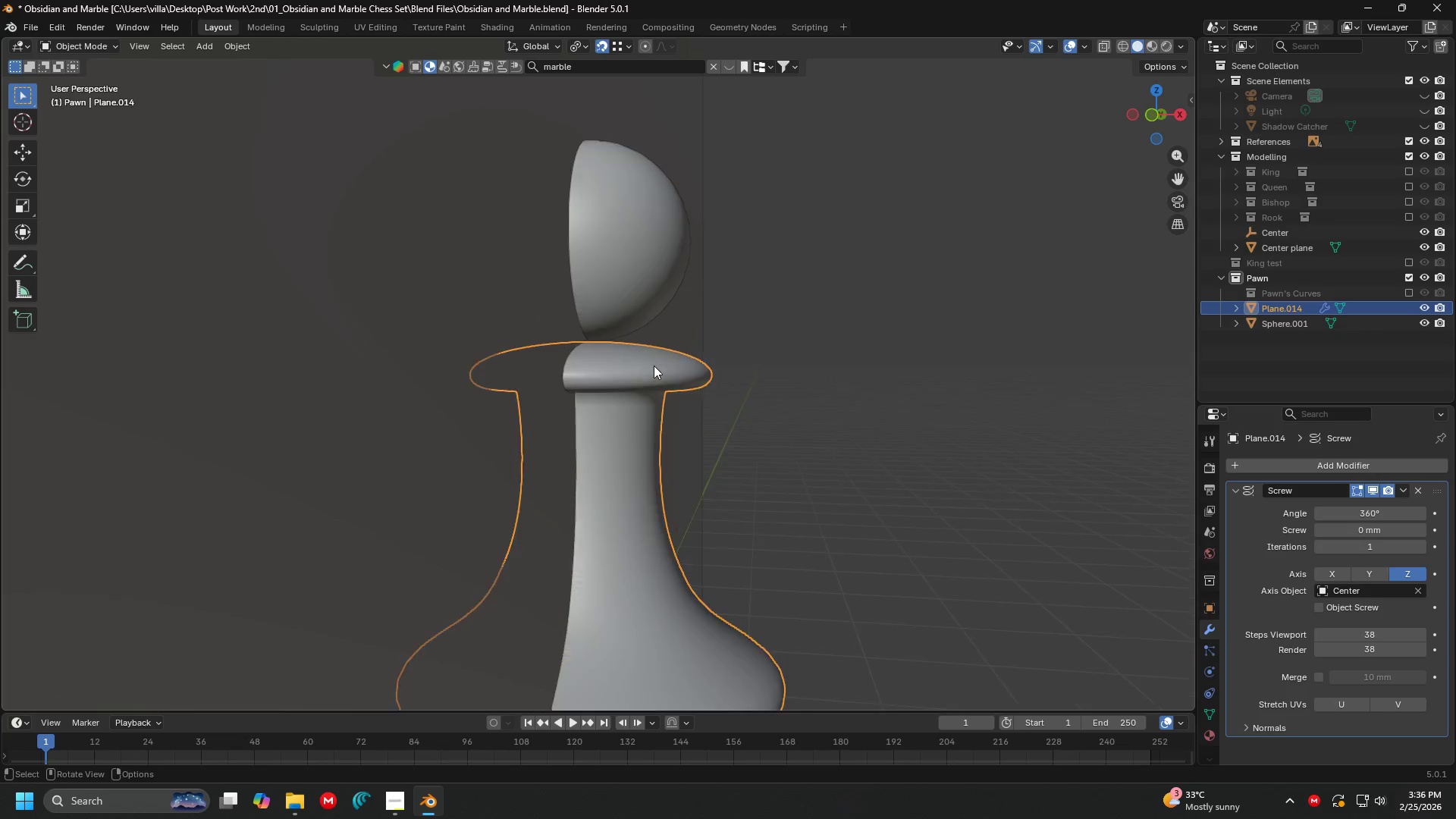 
scroll: coordinate [654, 366], scroll_direction: up, amount: 3.0
 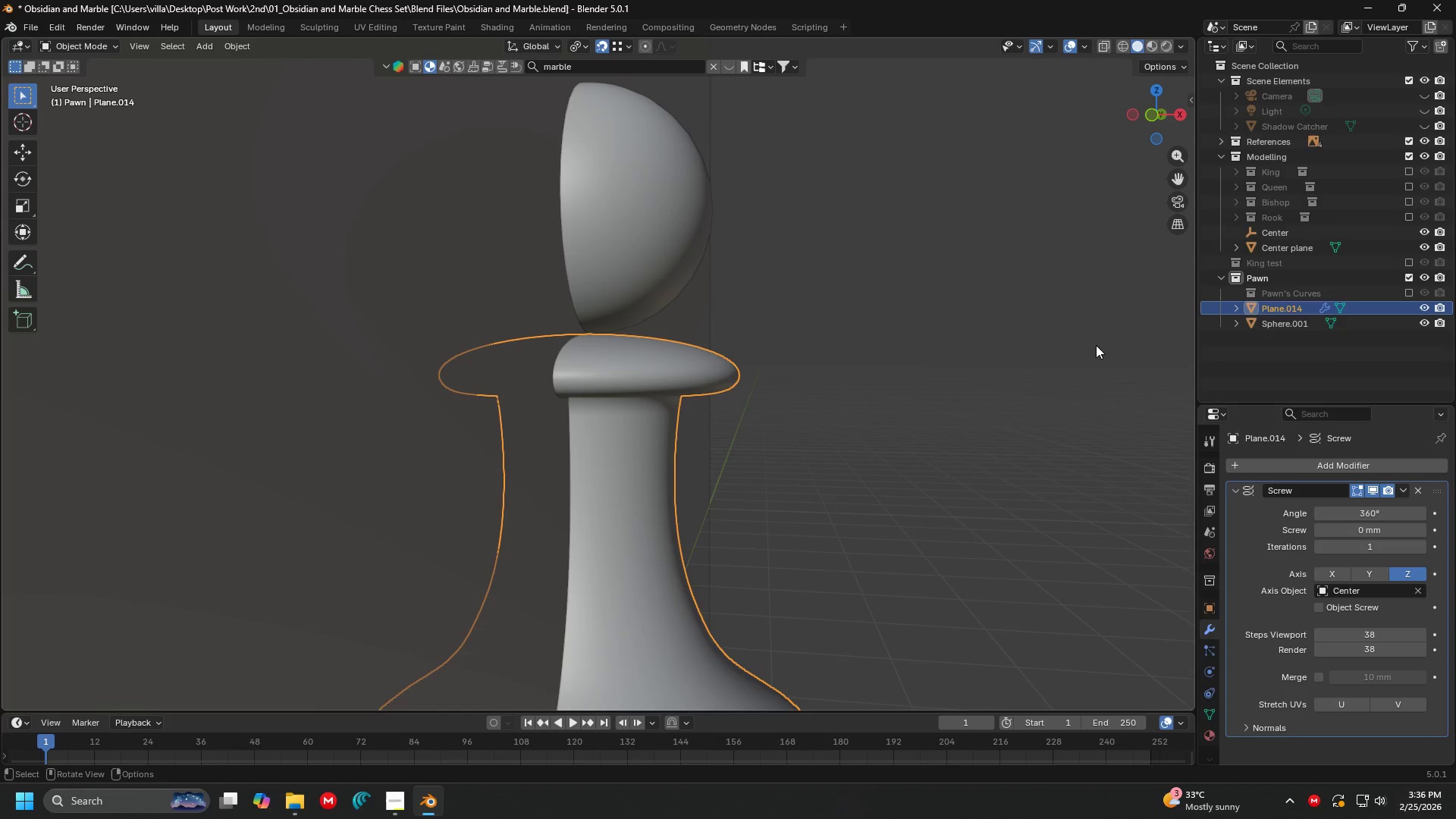 
key(Tab)
 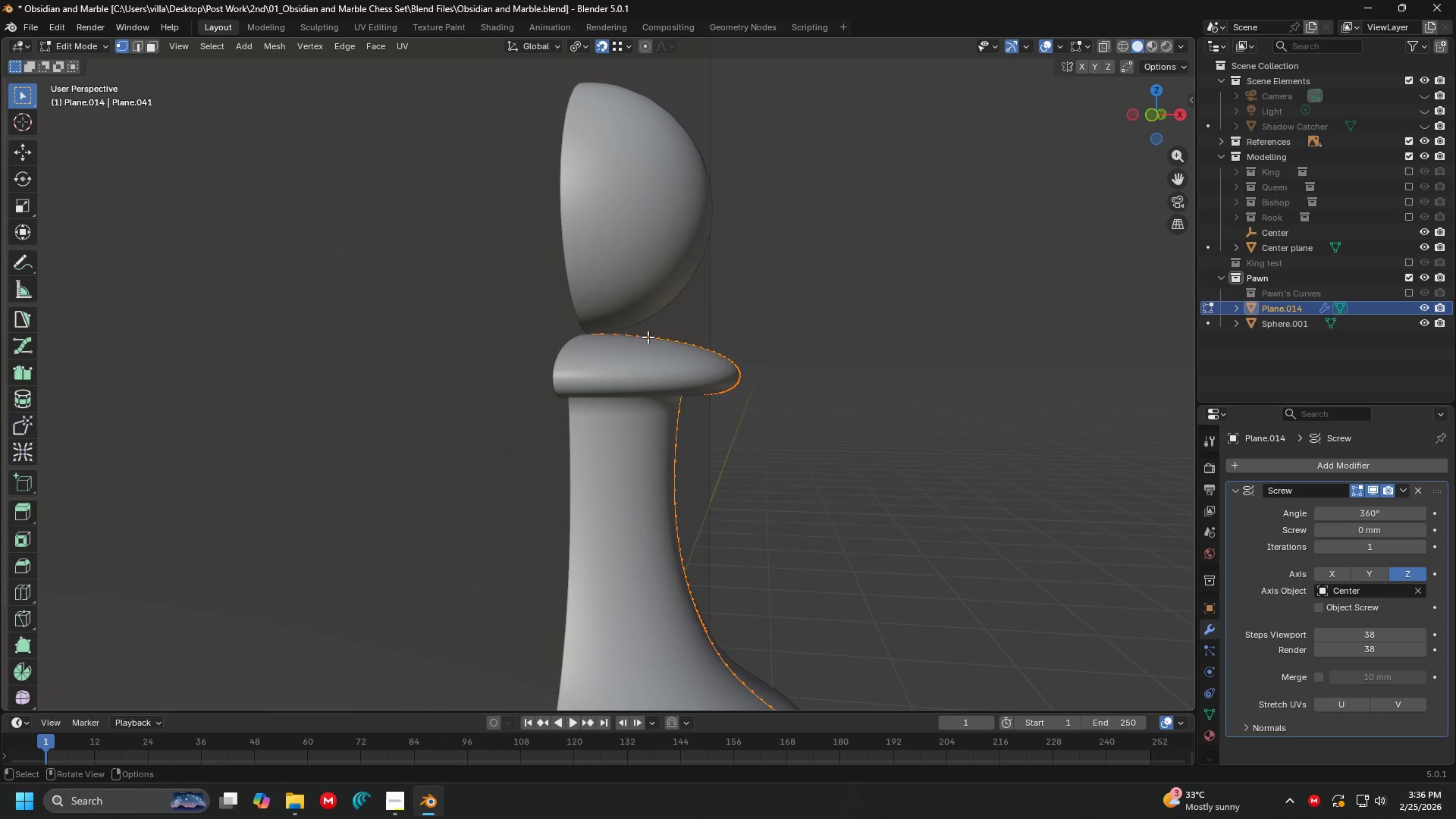 
key(Shift+ShiftLeft)
 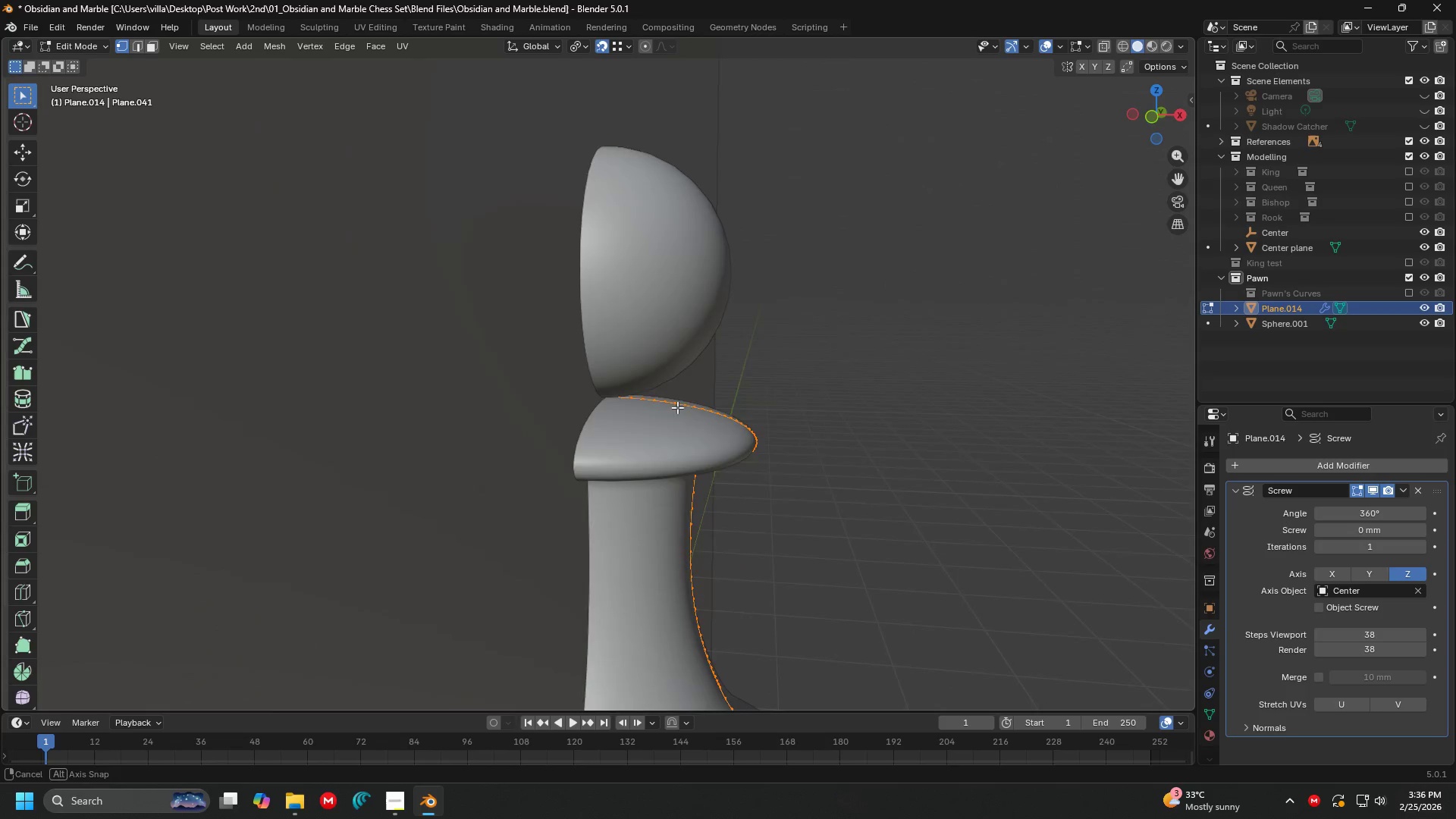 
key(1)
 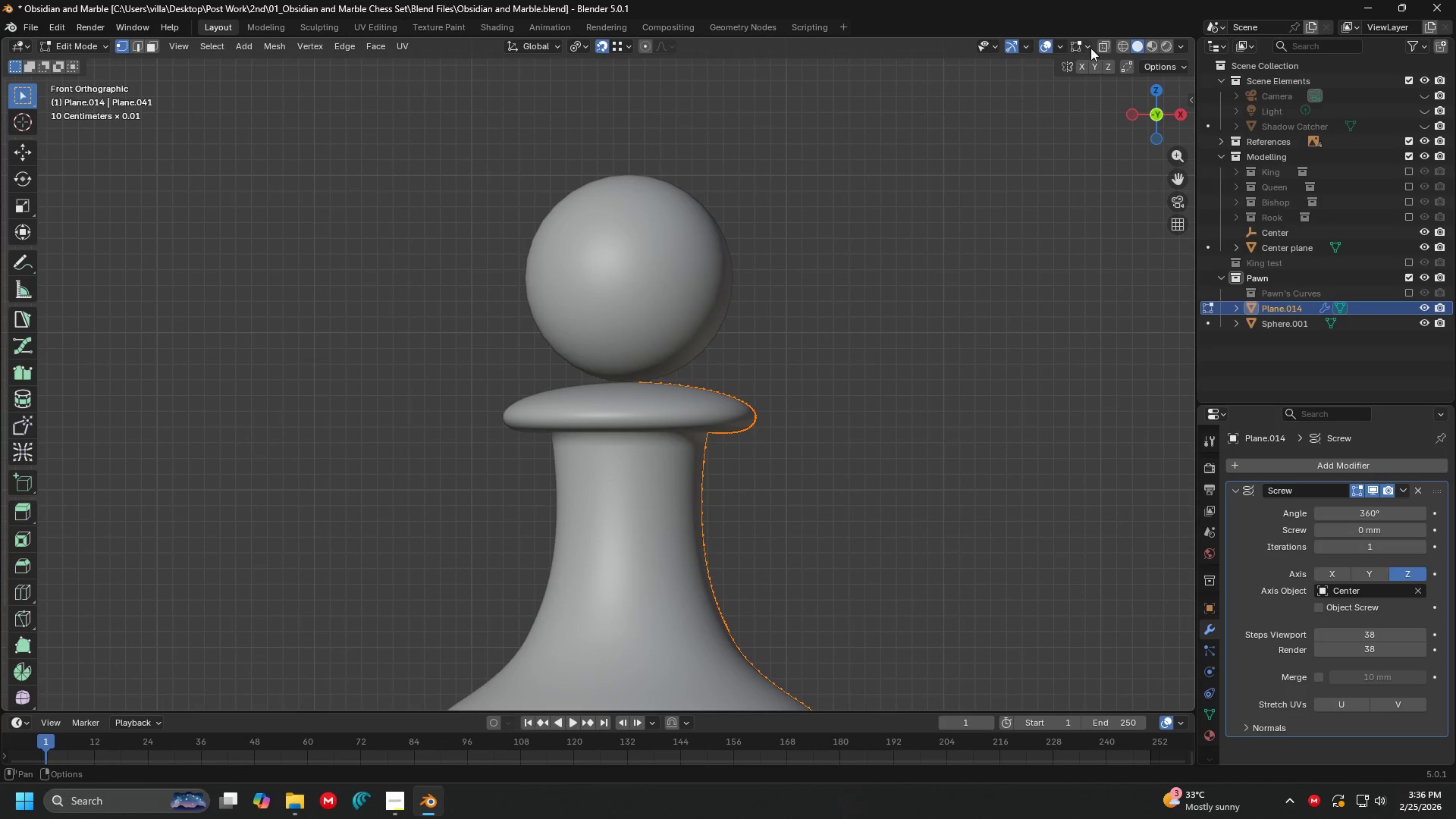 
left_click([1100, 49])
 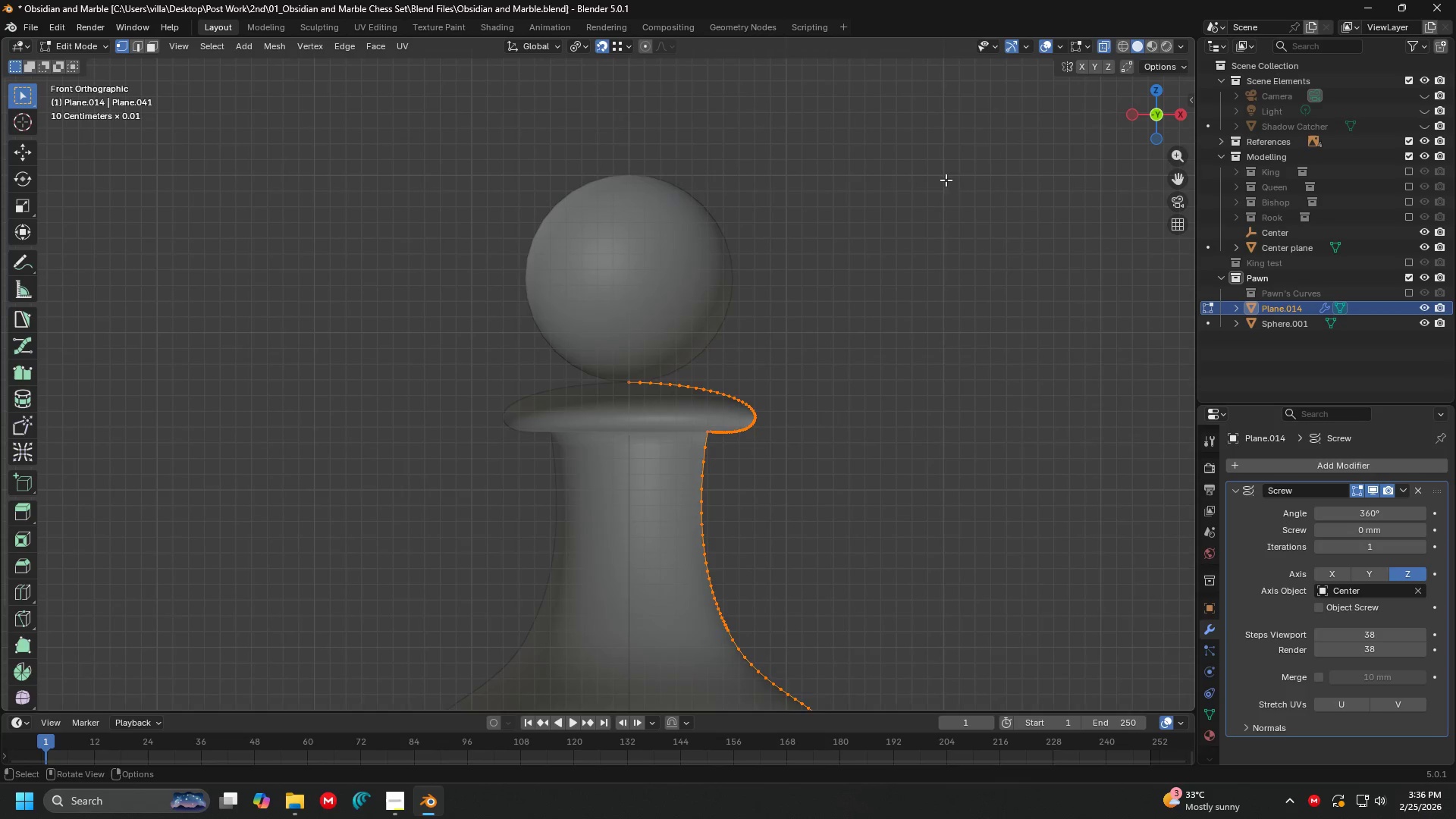 
key(Shift+ShiftLeft)
 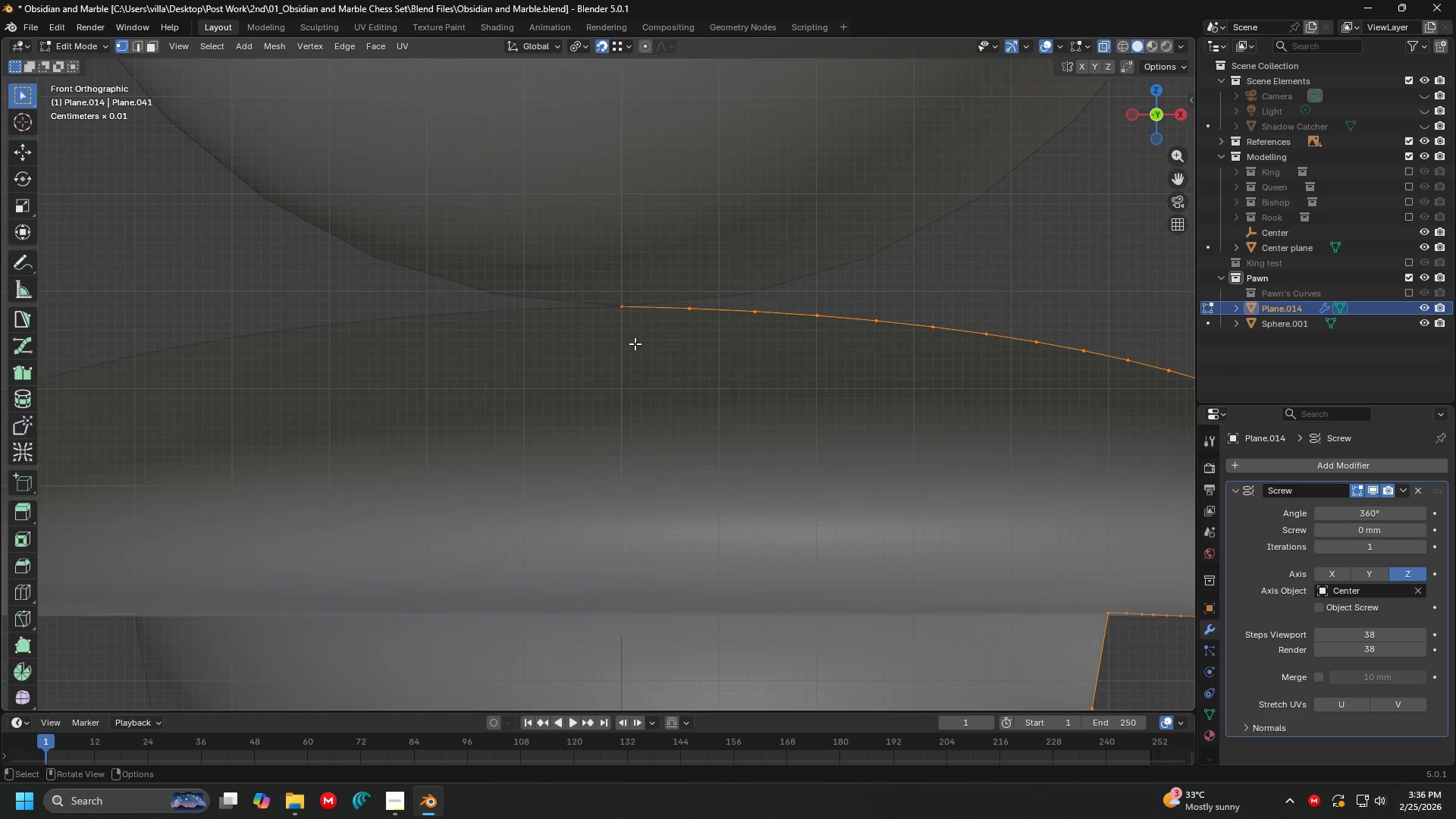 
left_click([634, 303])
 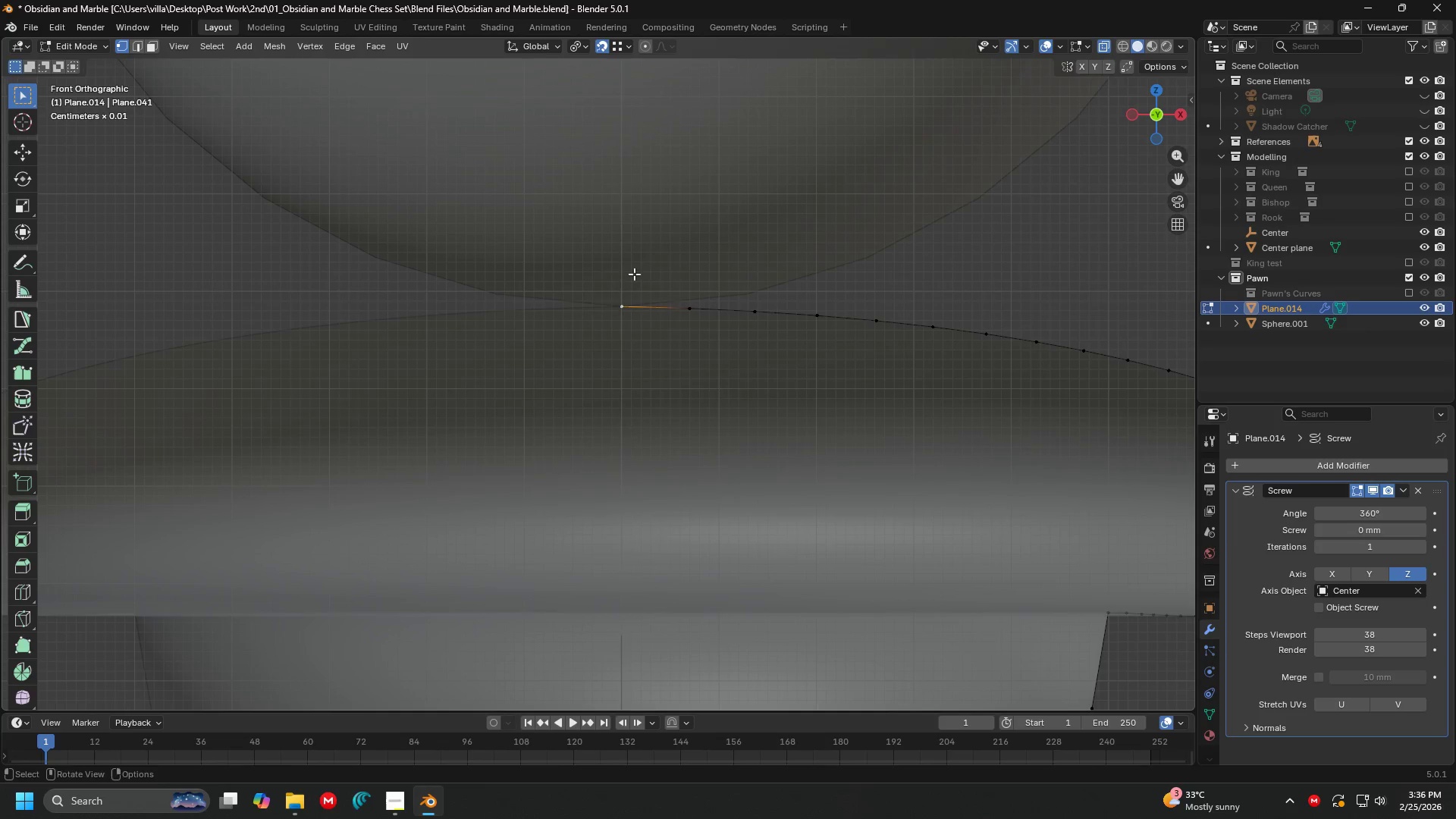 
scroll: coordinate [636, 344], scroll_direction: up, amount: 10.0
 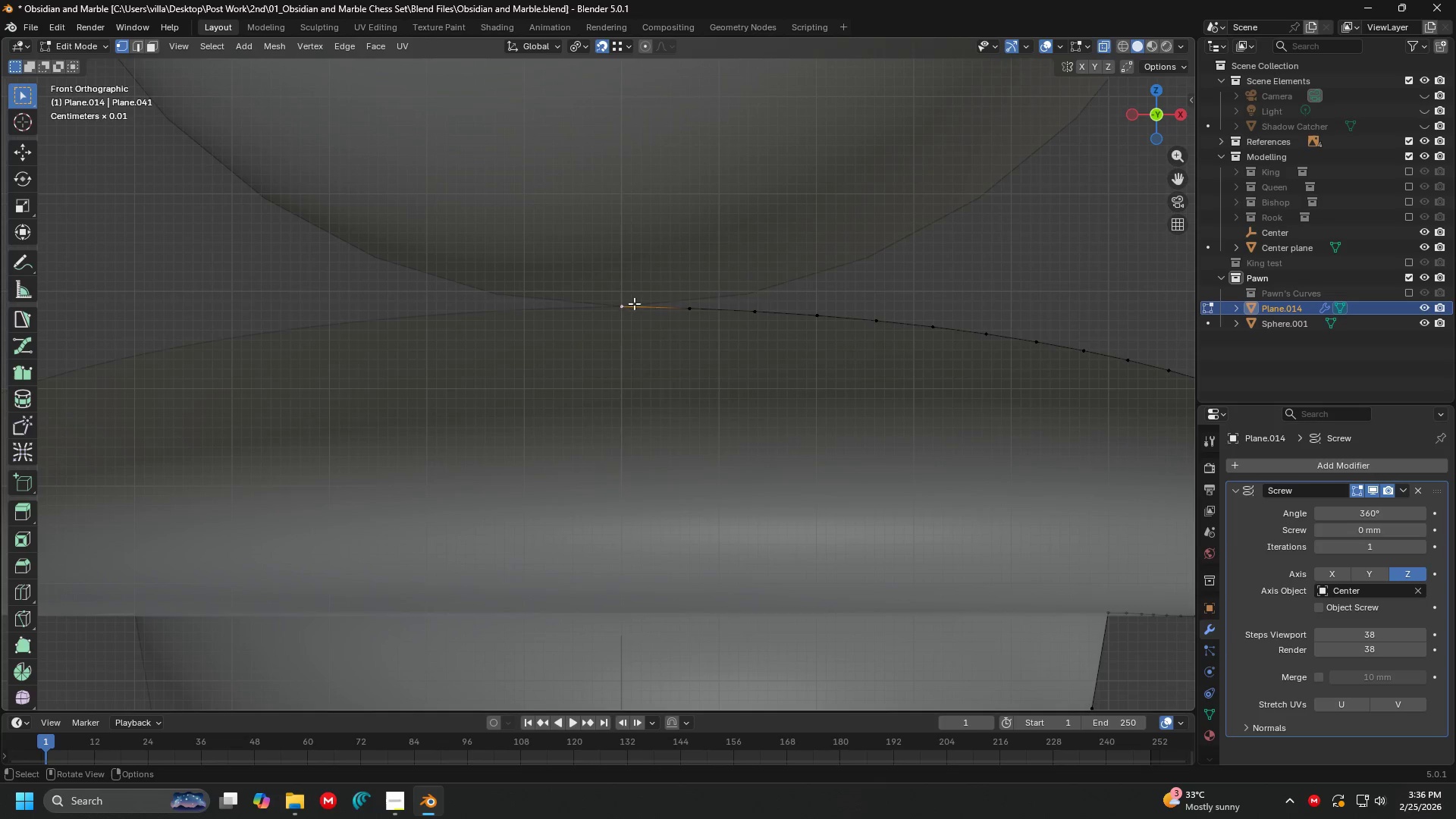 
key(G)
 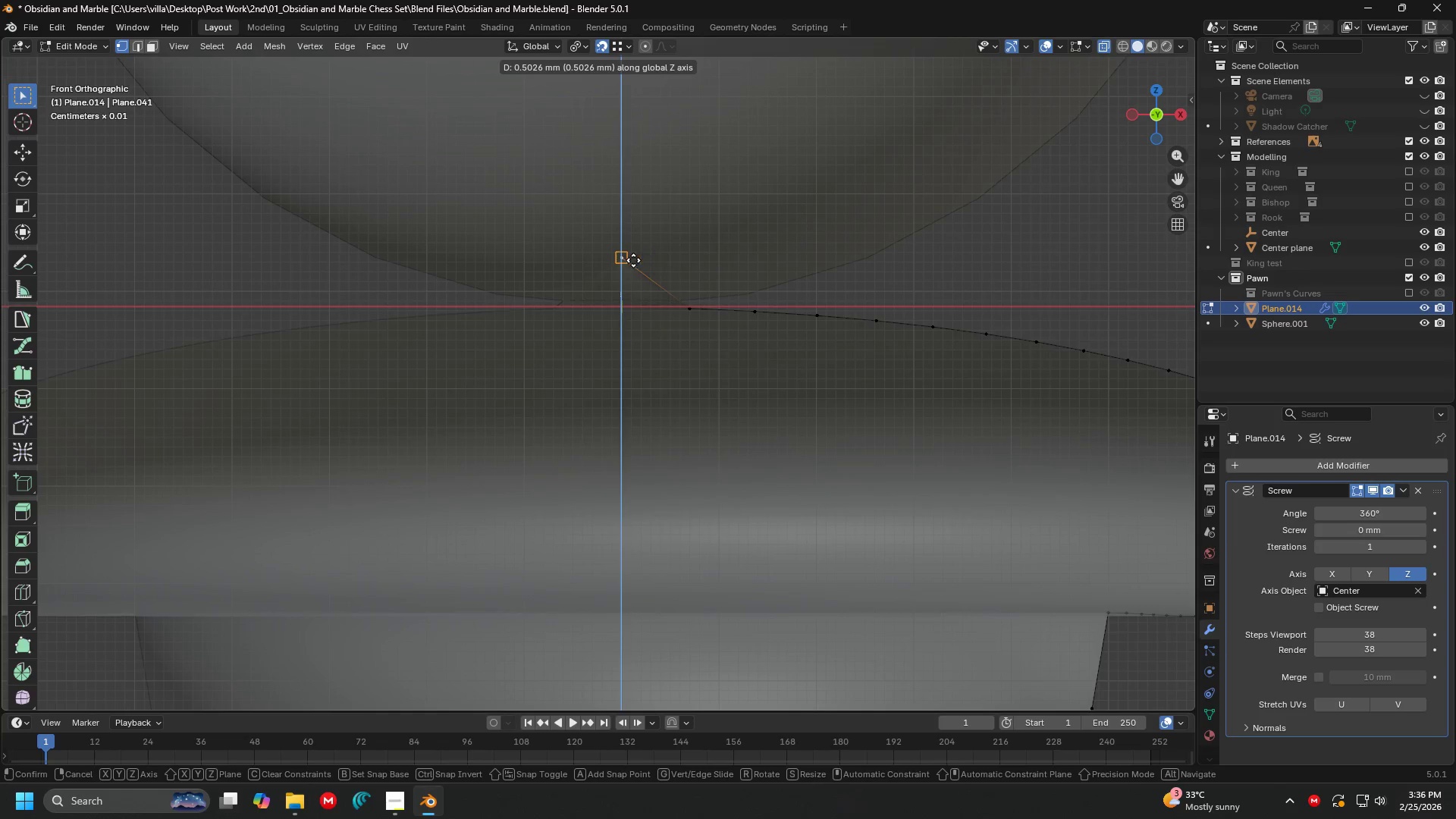 
key(Escape)
 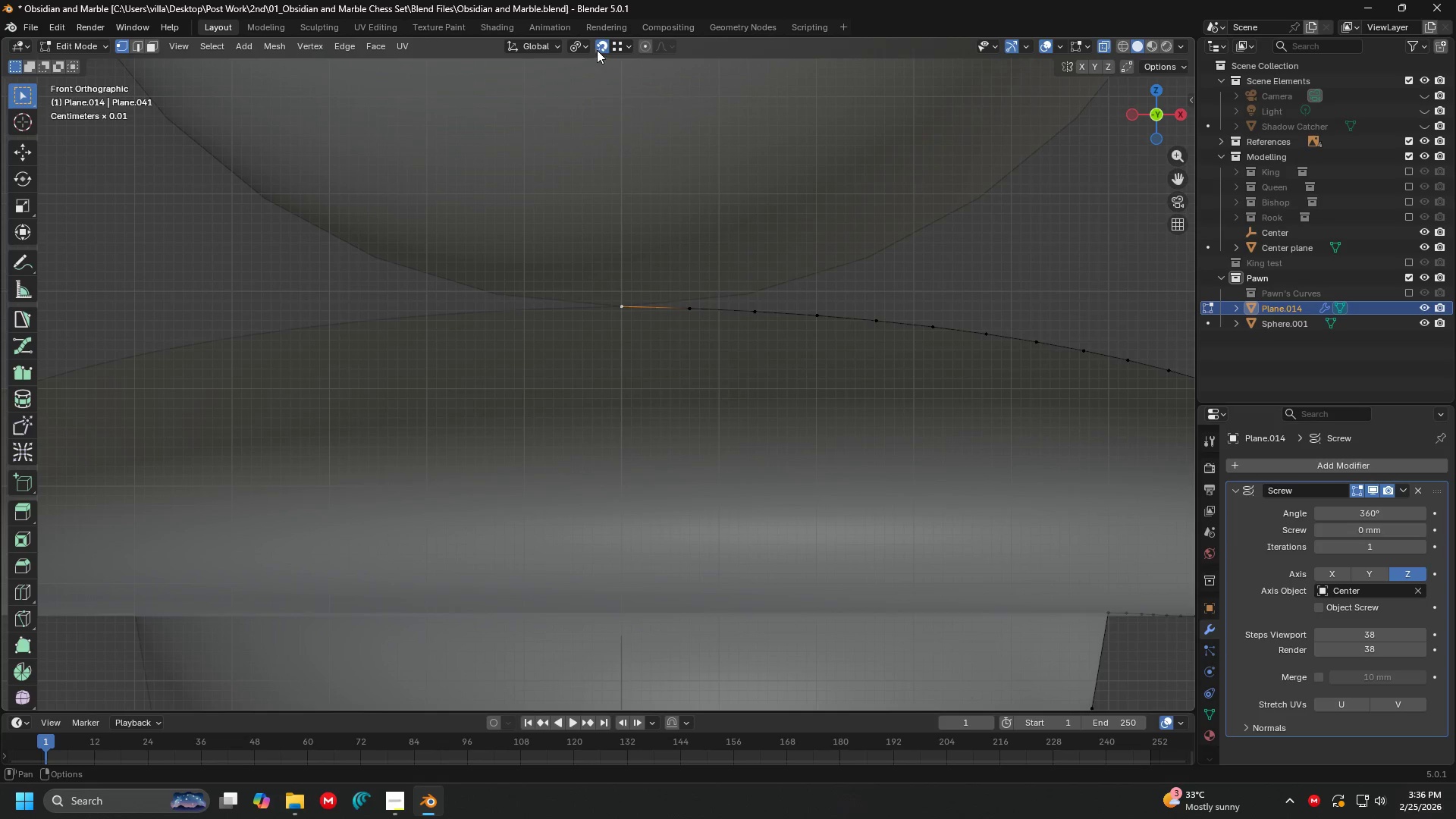 
scroll: coordinate [633, 260], scroll_direction: up, amount: 1.0
 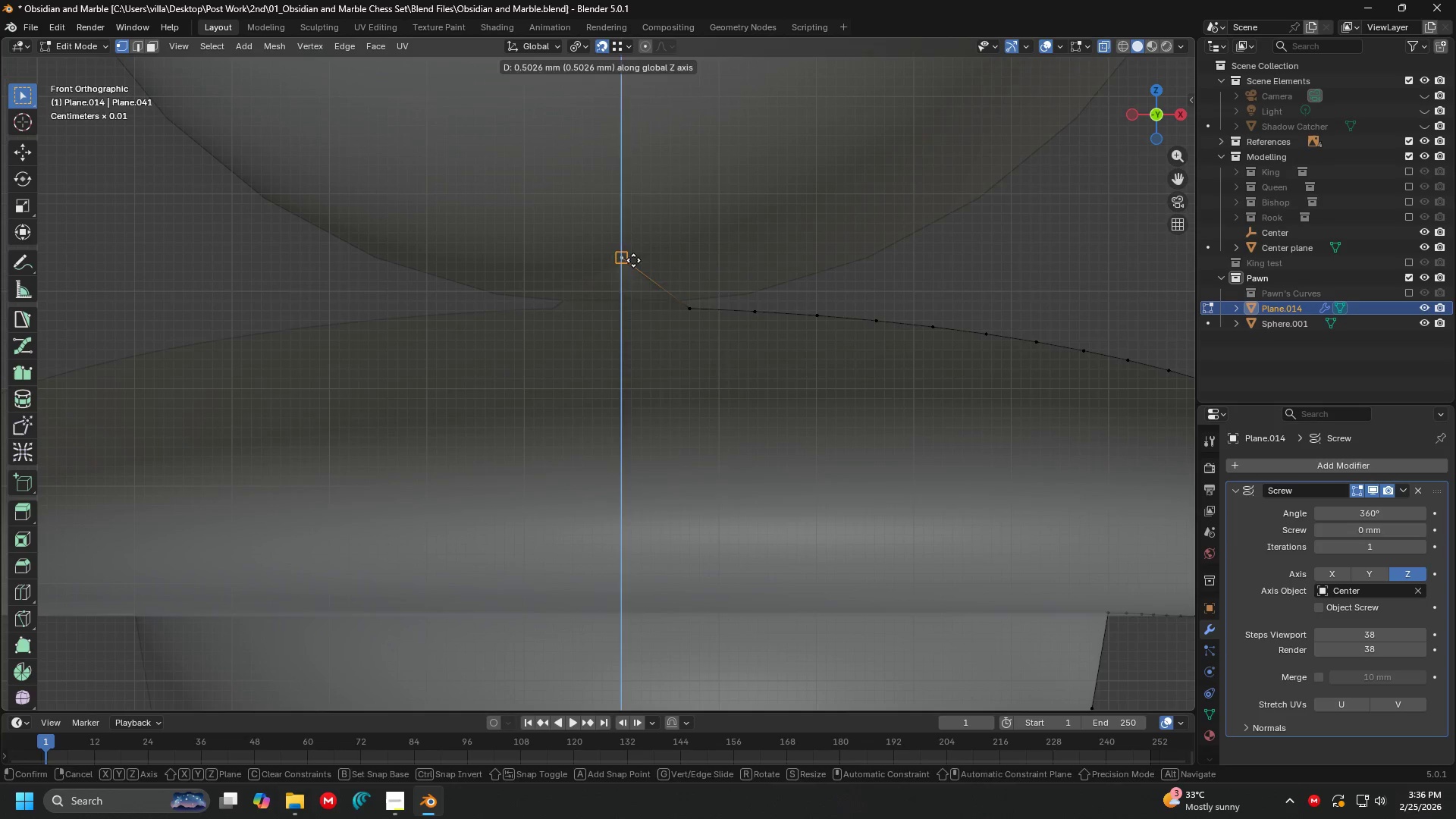 
left_click([607, 49])
 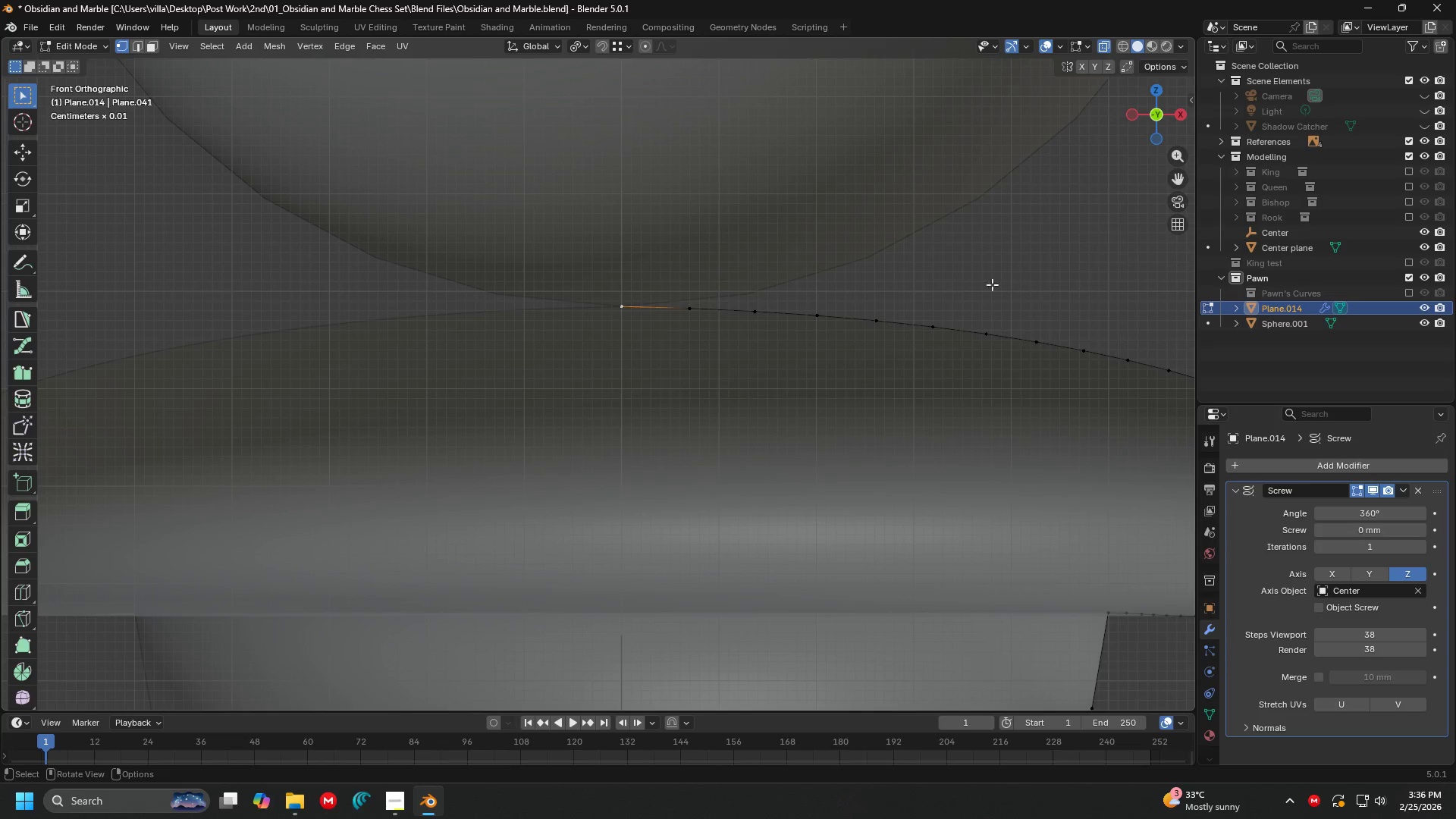 
key(G)
 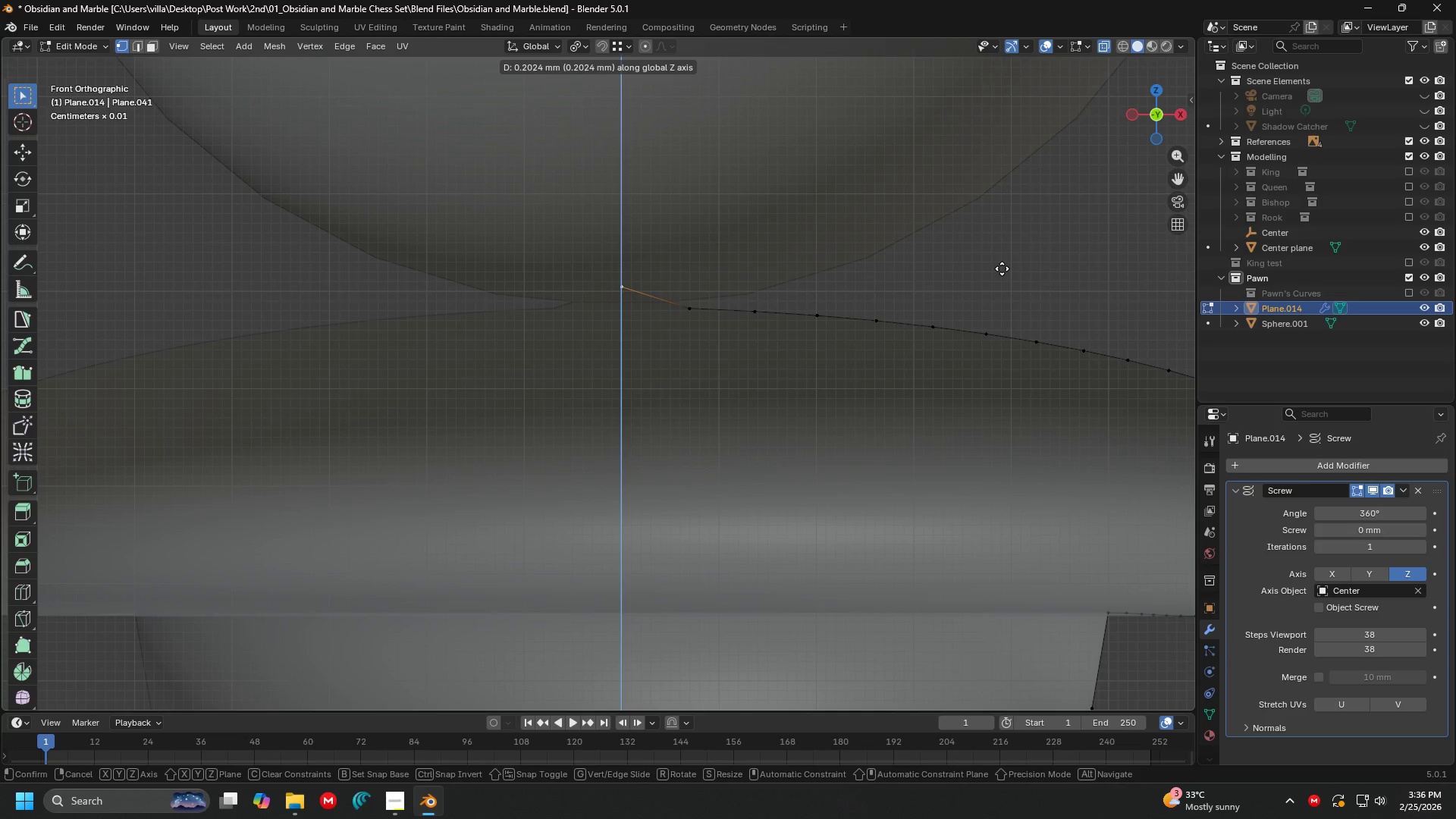 
key(Escape)
 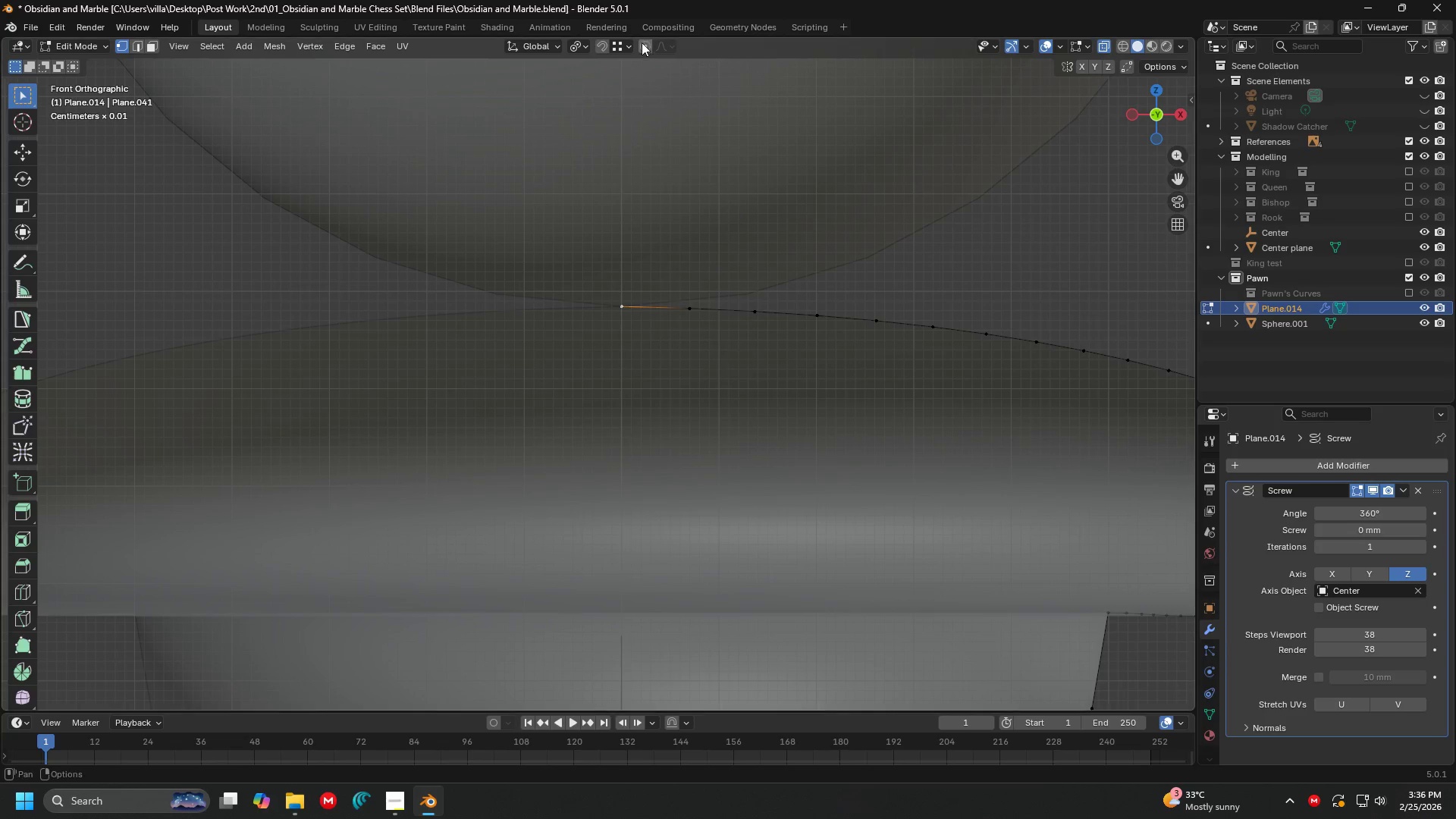 
left_click([642, 47])
 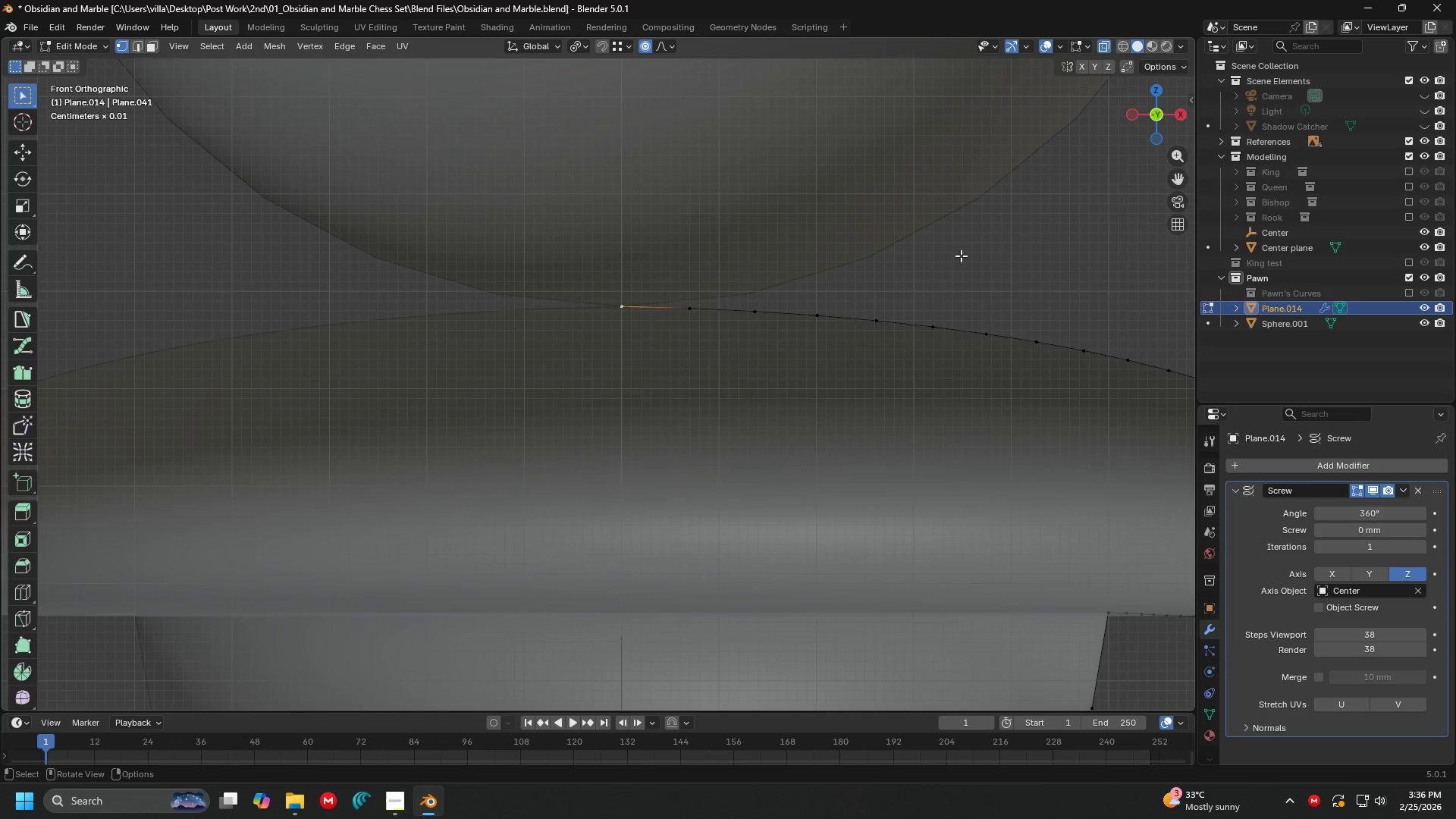 
key(G)
 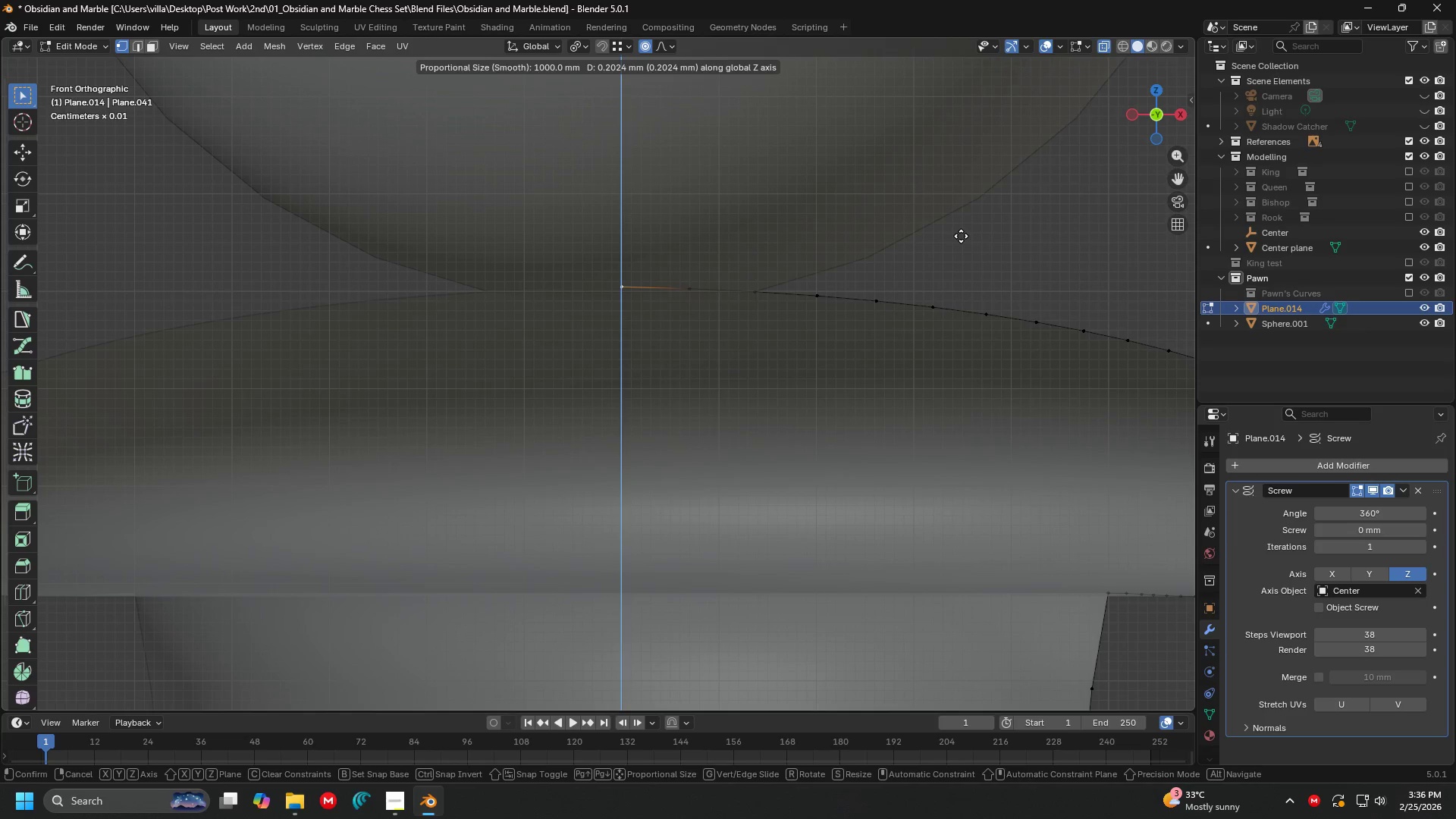 
key(Escape)
 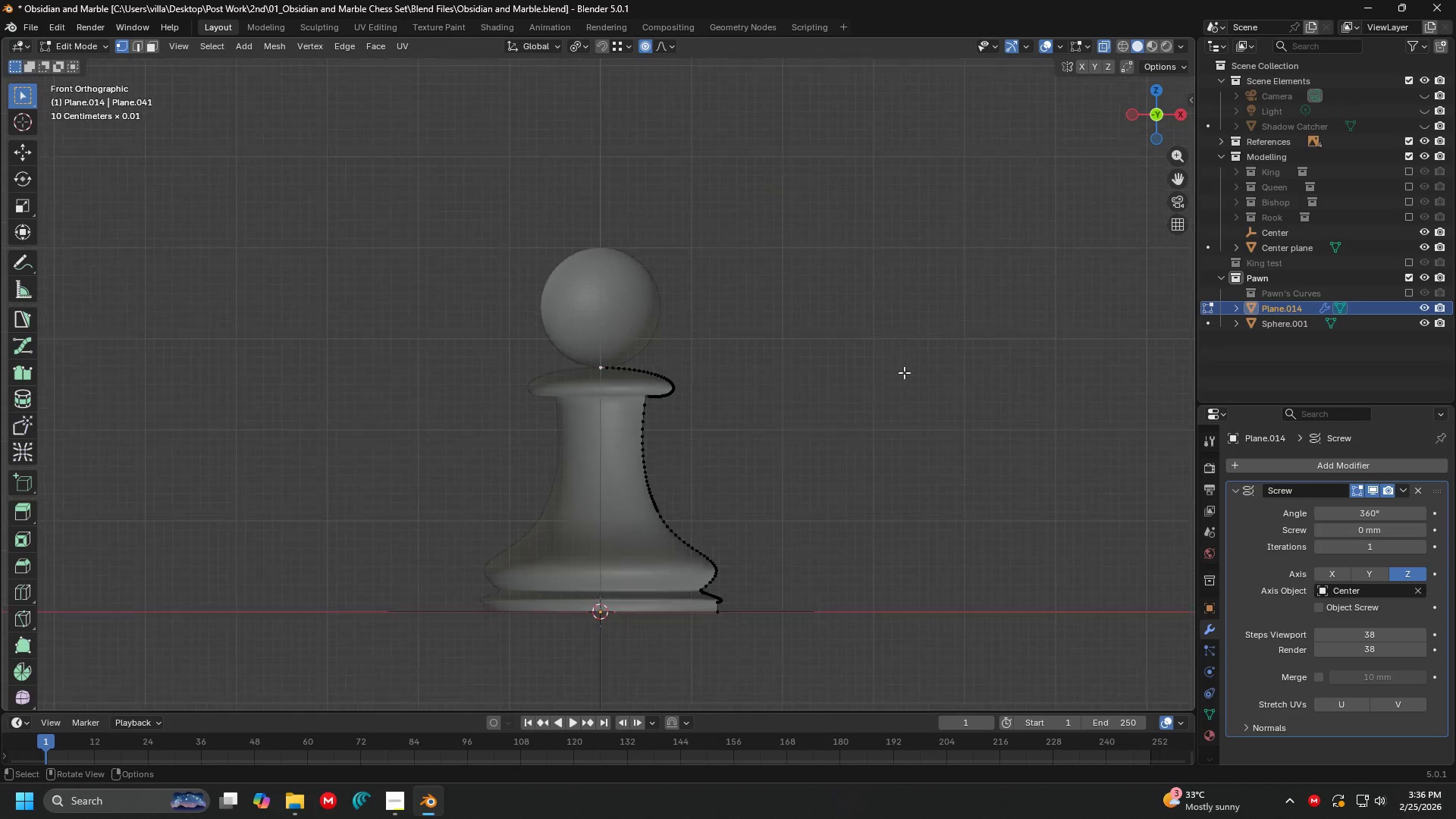 
key(G)
 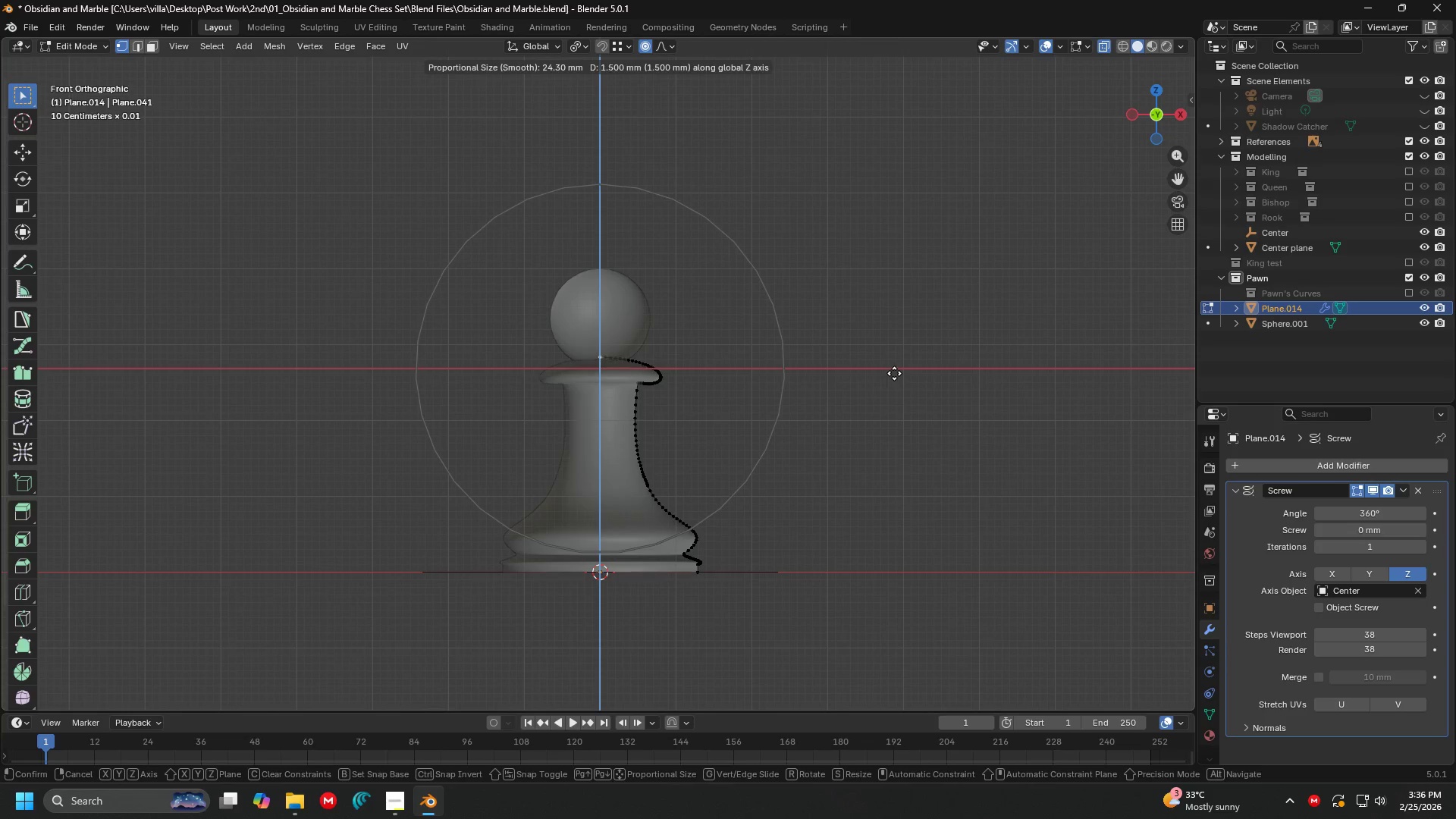 
scroll: coordinate [894, 384], scroll_direction: up, amount: 25.0
 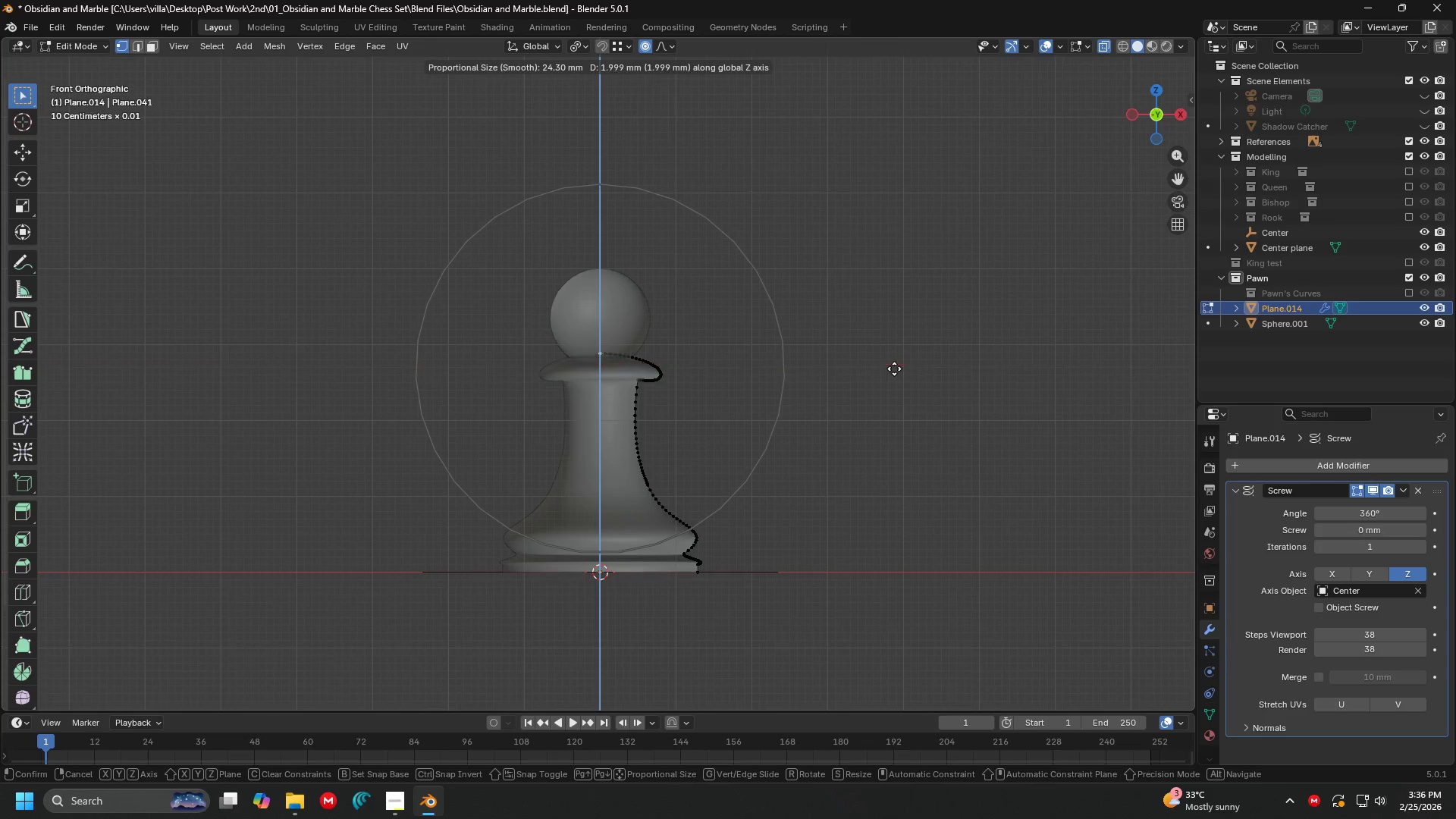 
key(Escape)
 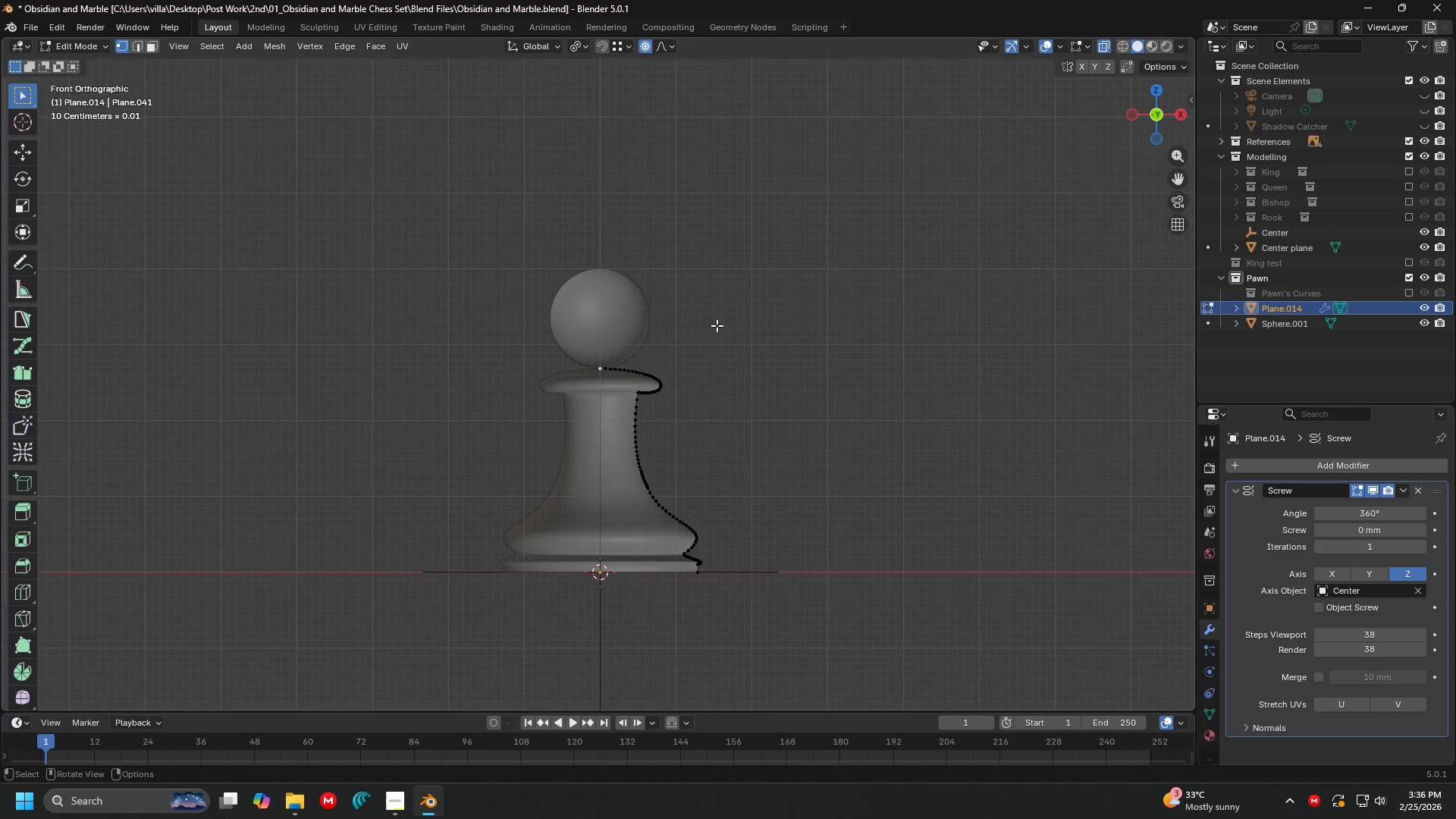 
scroll: coordinate [890, 366], scroll_direction: up, amount: 14.0
 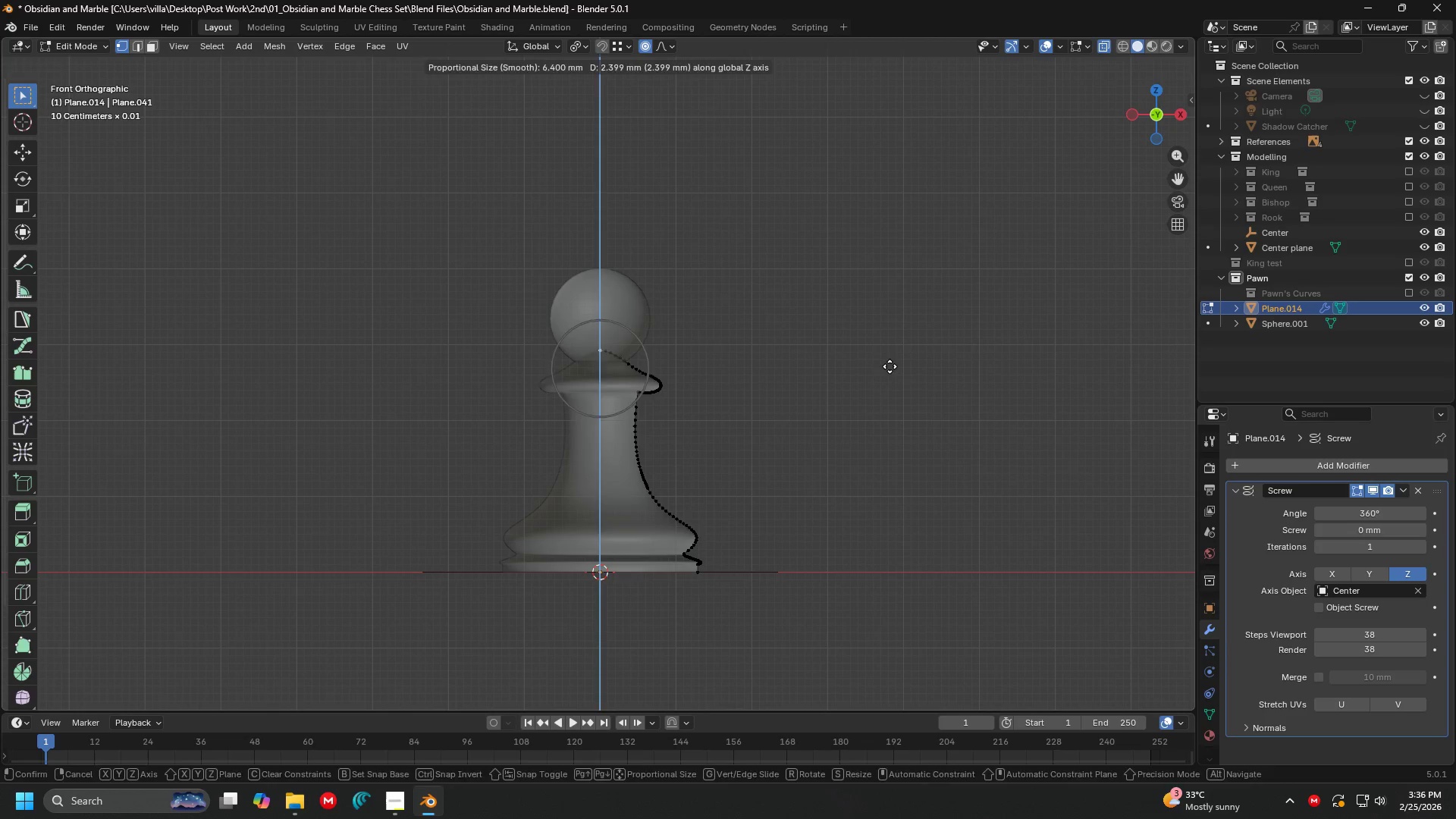 
key(Shift+ShiftLeft)
 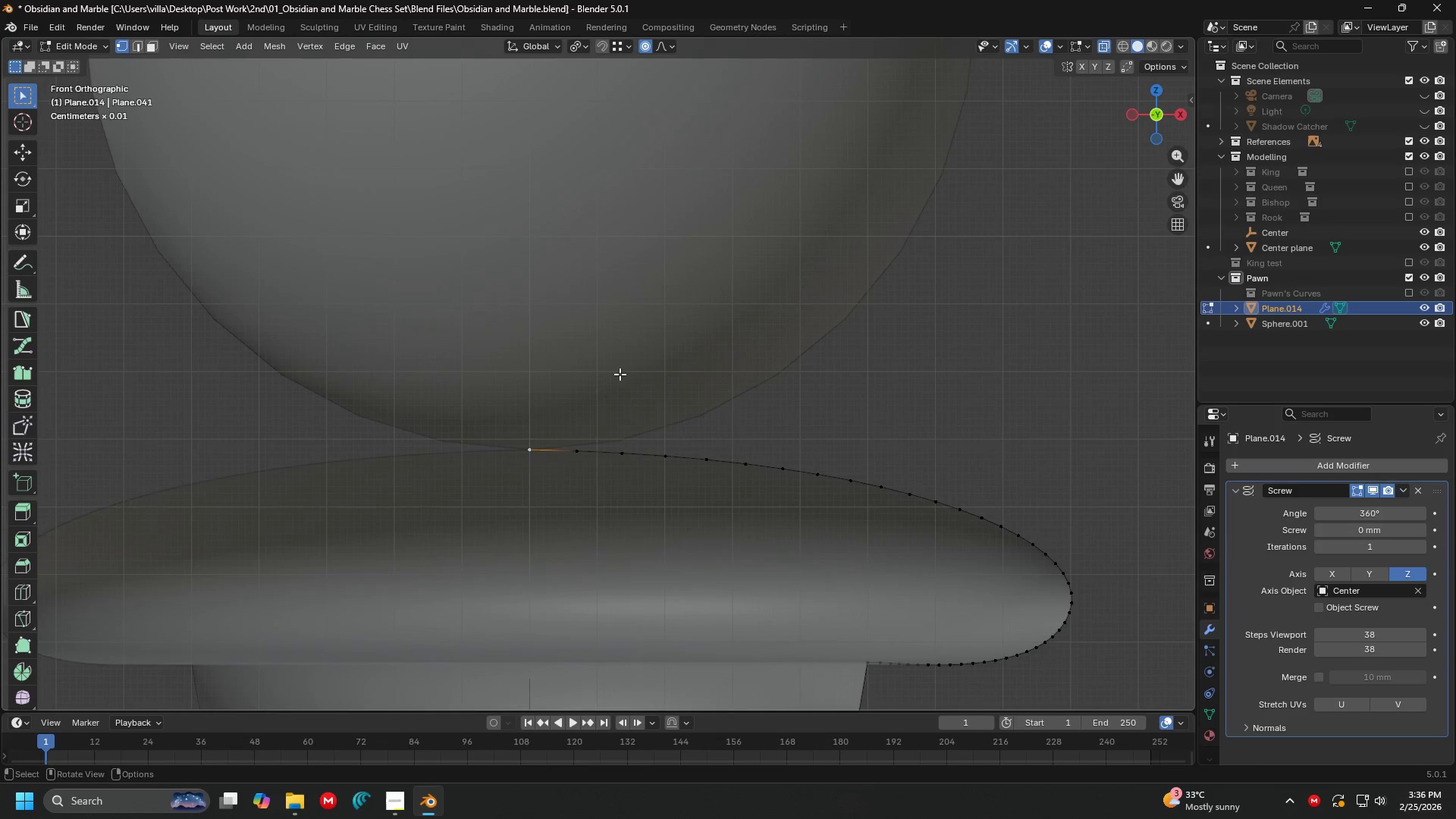 
key(G)
 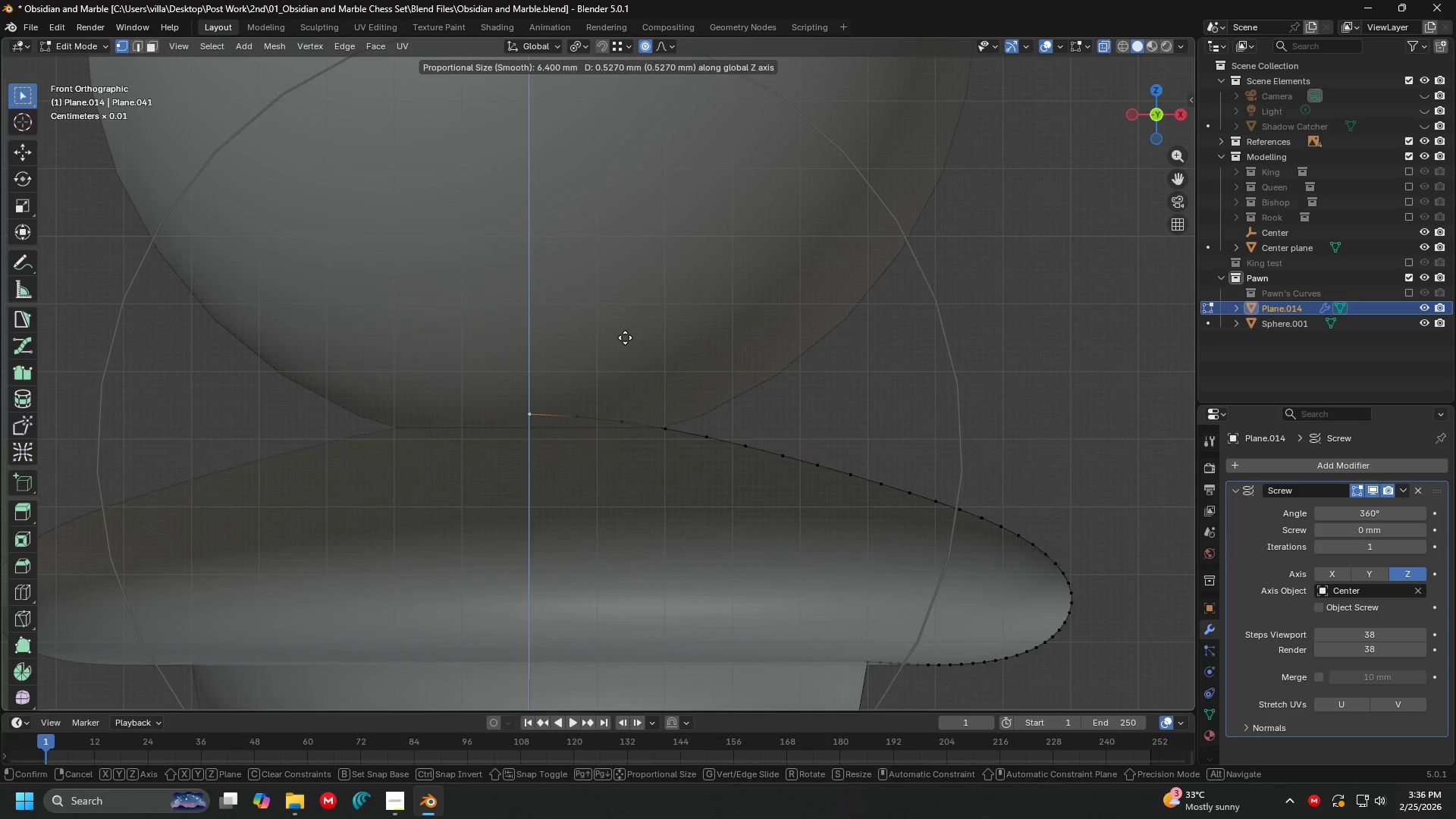 
scroll: coordinate [625, 337], scroll_direction: up, amount: 26.0
 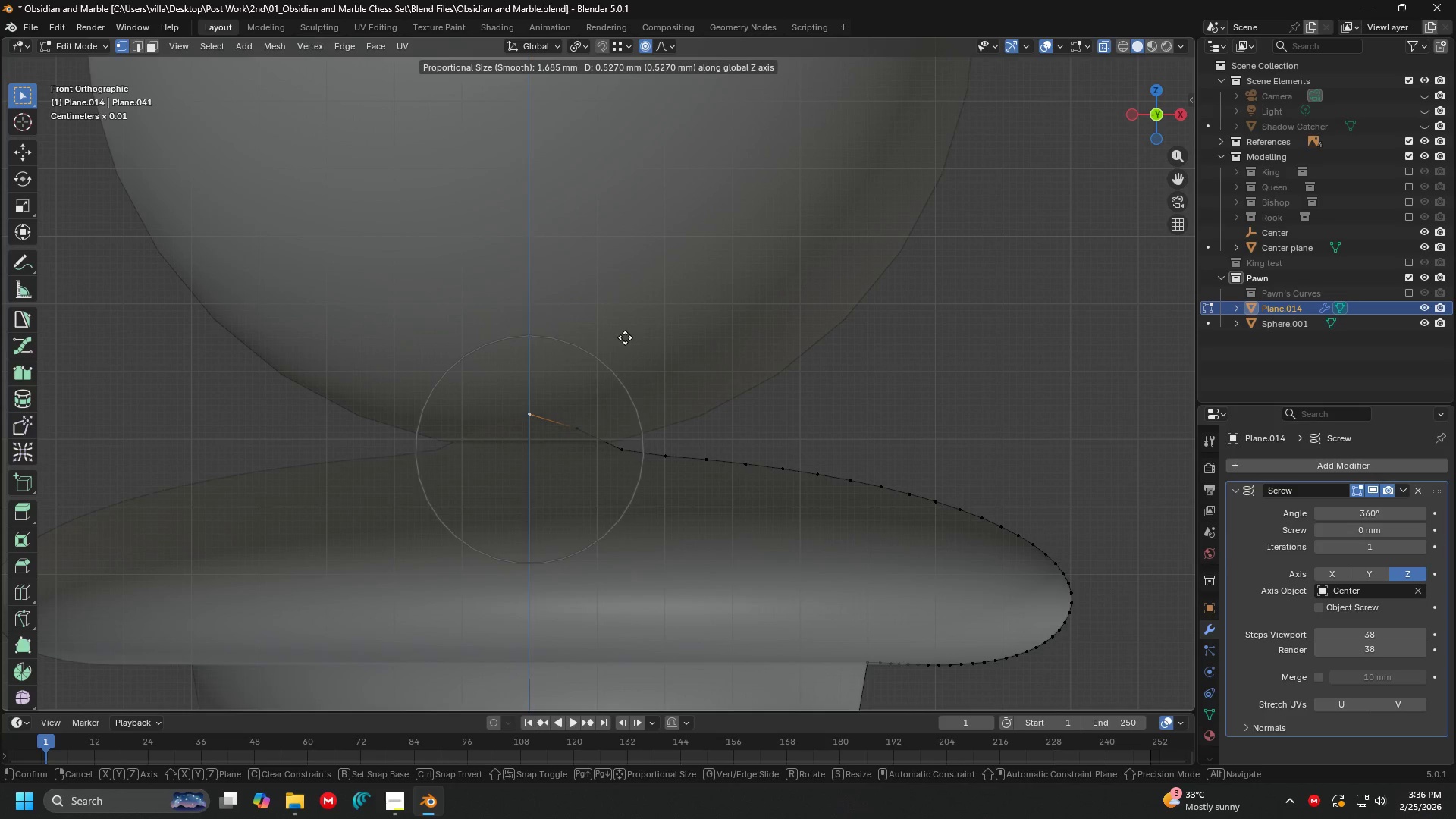 
scroll: coordinate [625, 337], scroll_direction: down, amount: 4.0
 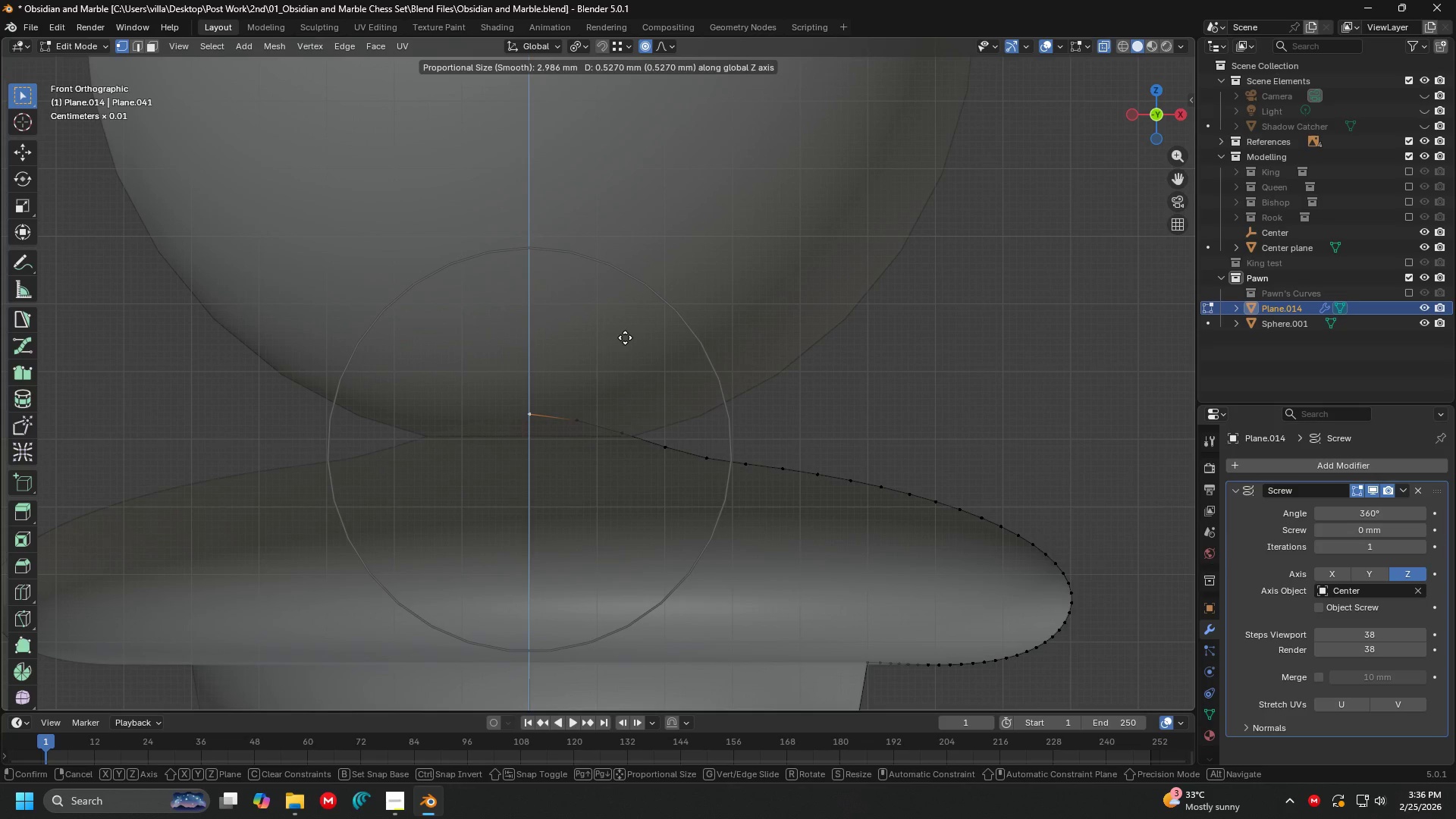 
left_click([625, 337])
 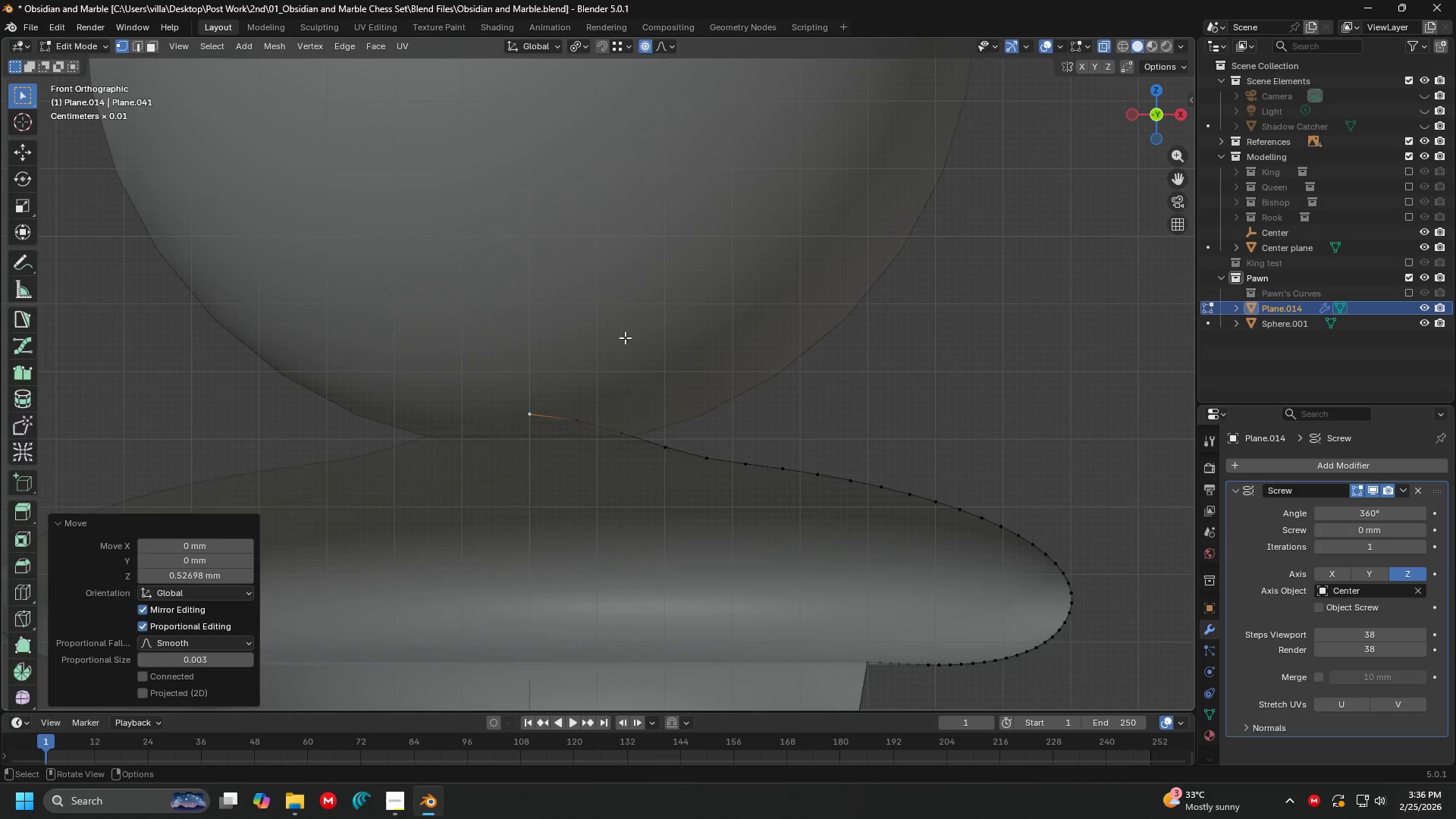 
key(Tab)
 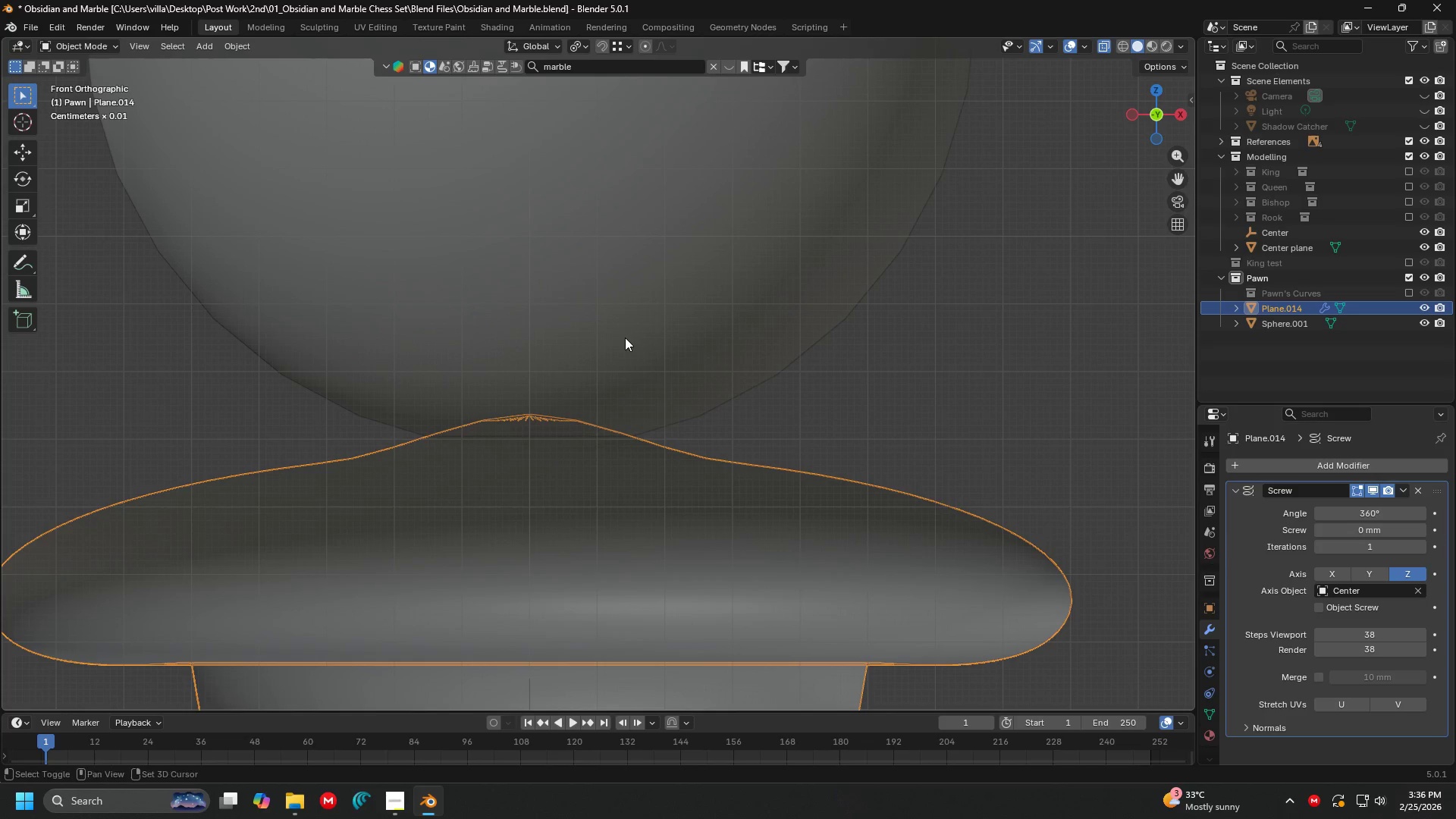 
key(Shift+ShiftLeft)
 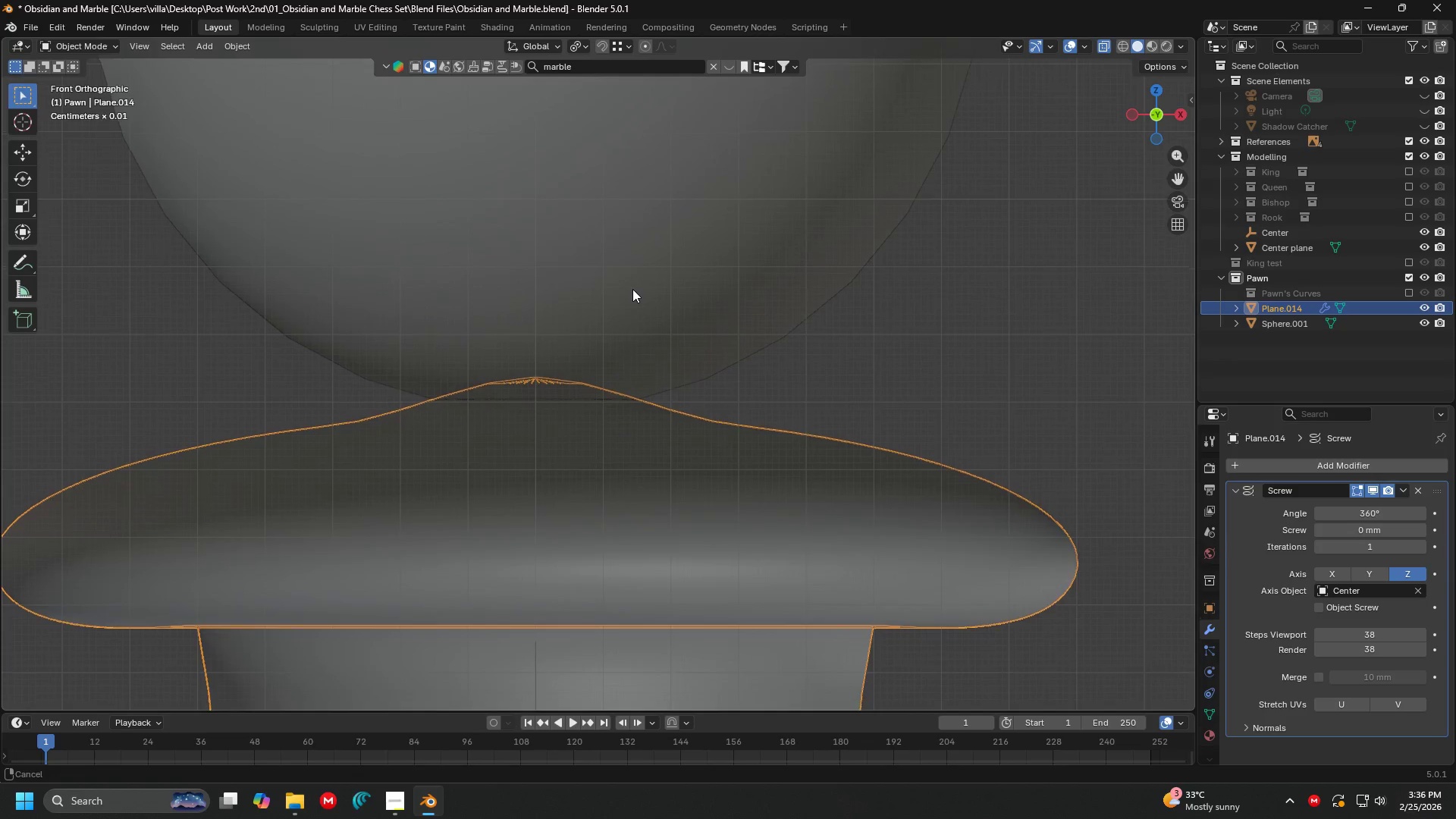 
key(Shift+ShiftLeft)
 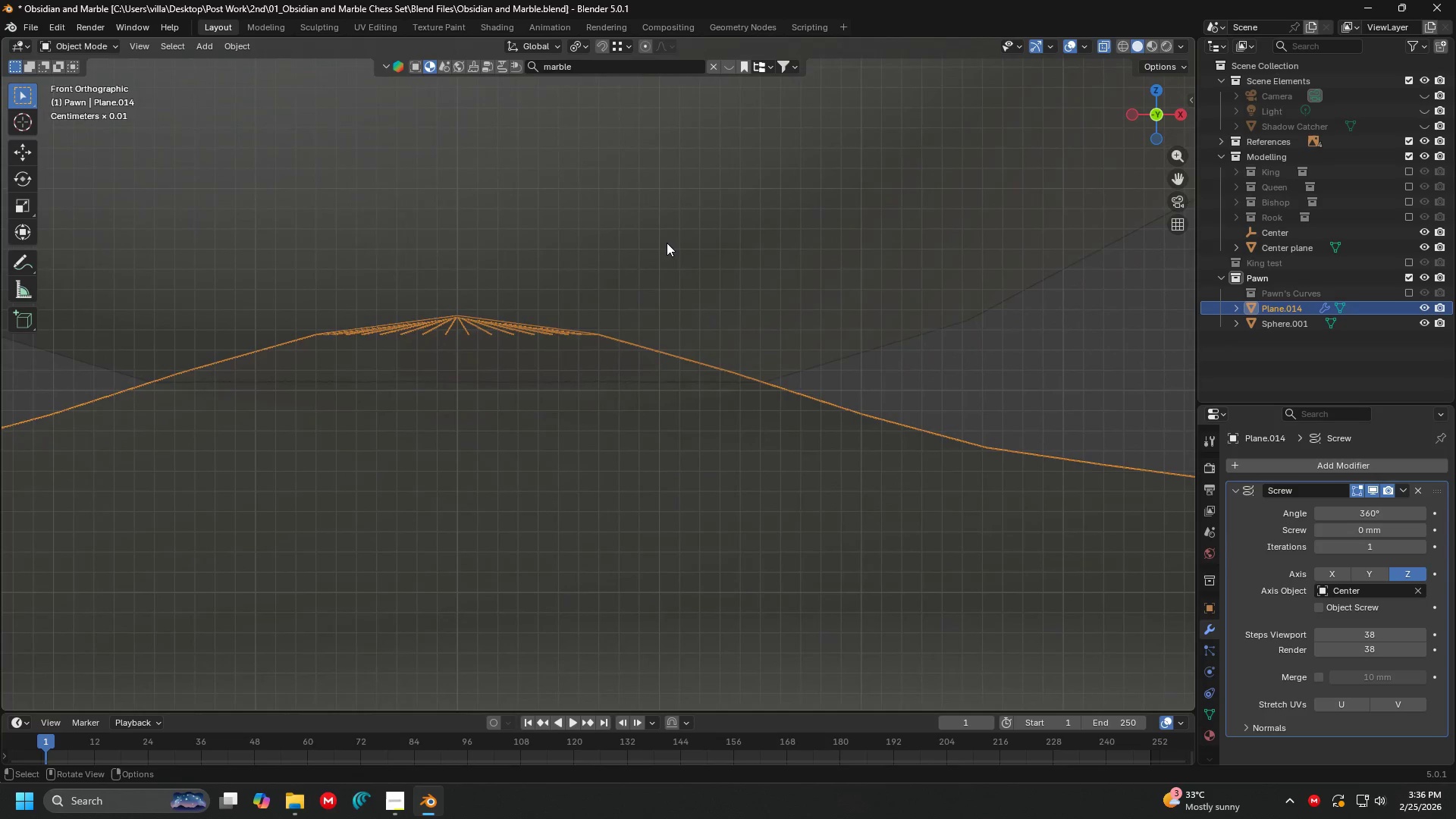 
scroll: coordinate [632, 289], scroll_direction: up, amount: 6.0
 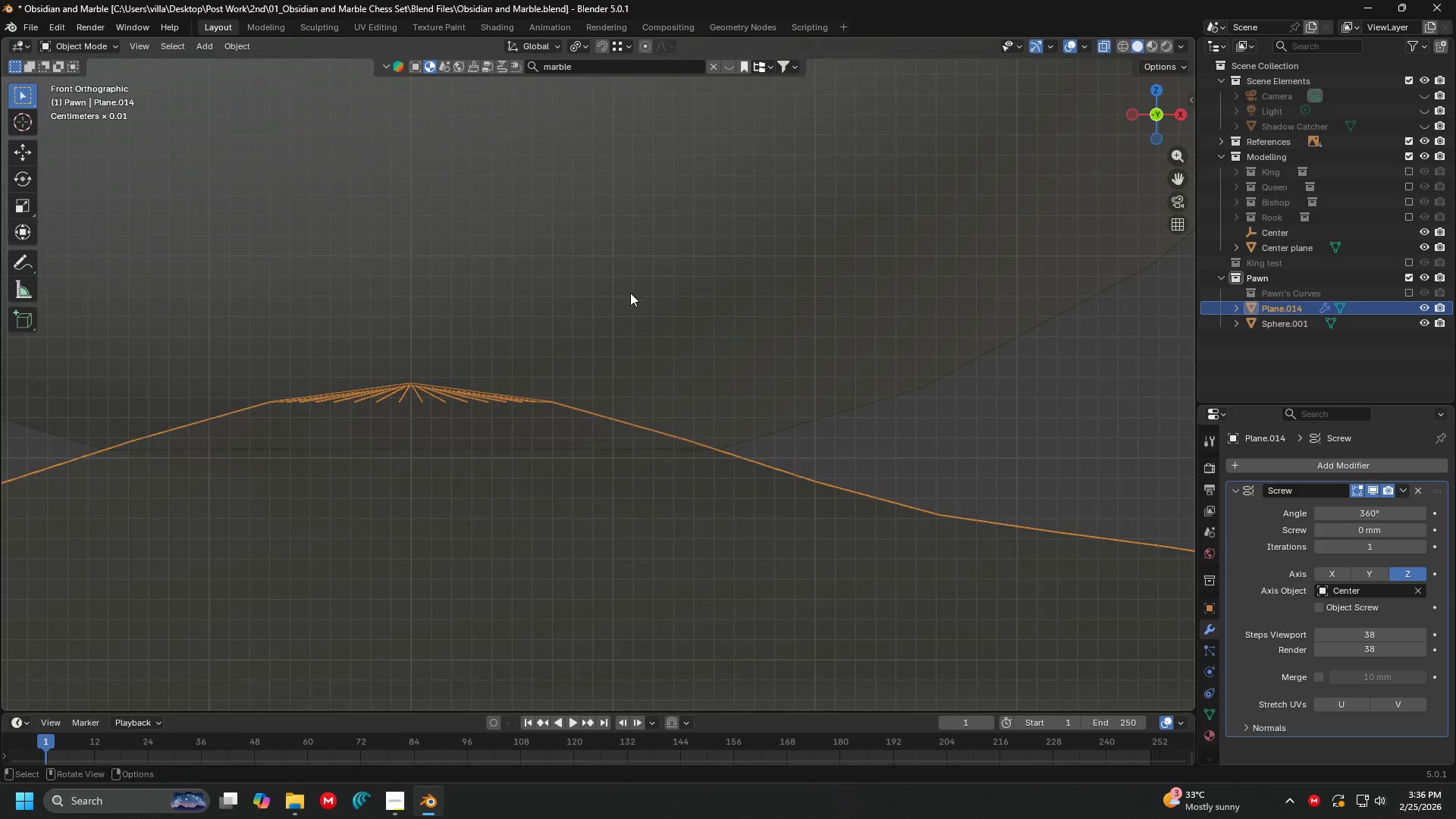 
key(Tab)
 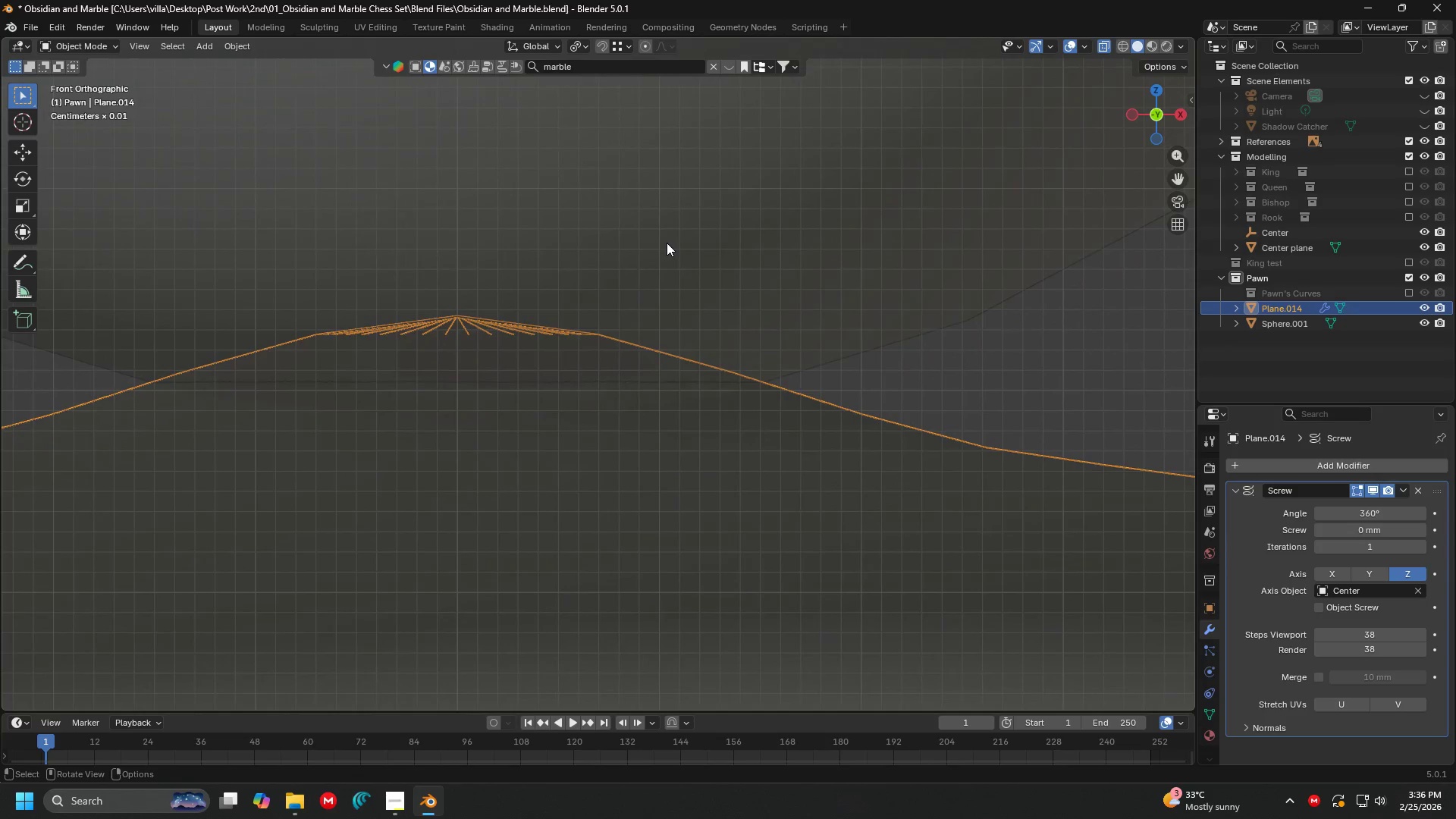 
scroll: coordinate [667, 243], scroll_direction: down, amount: 7.0
 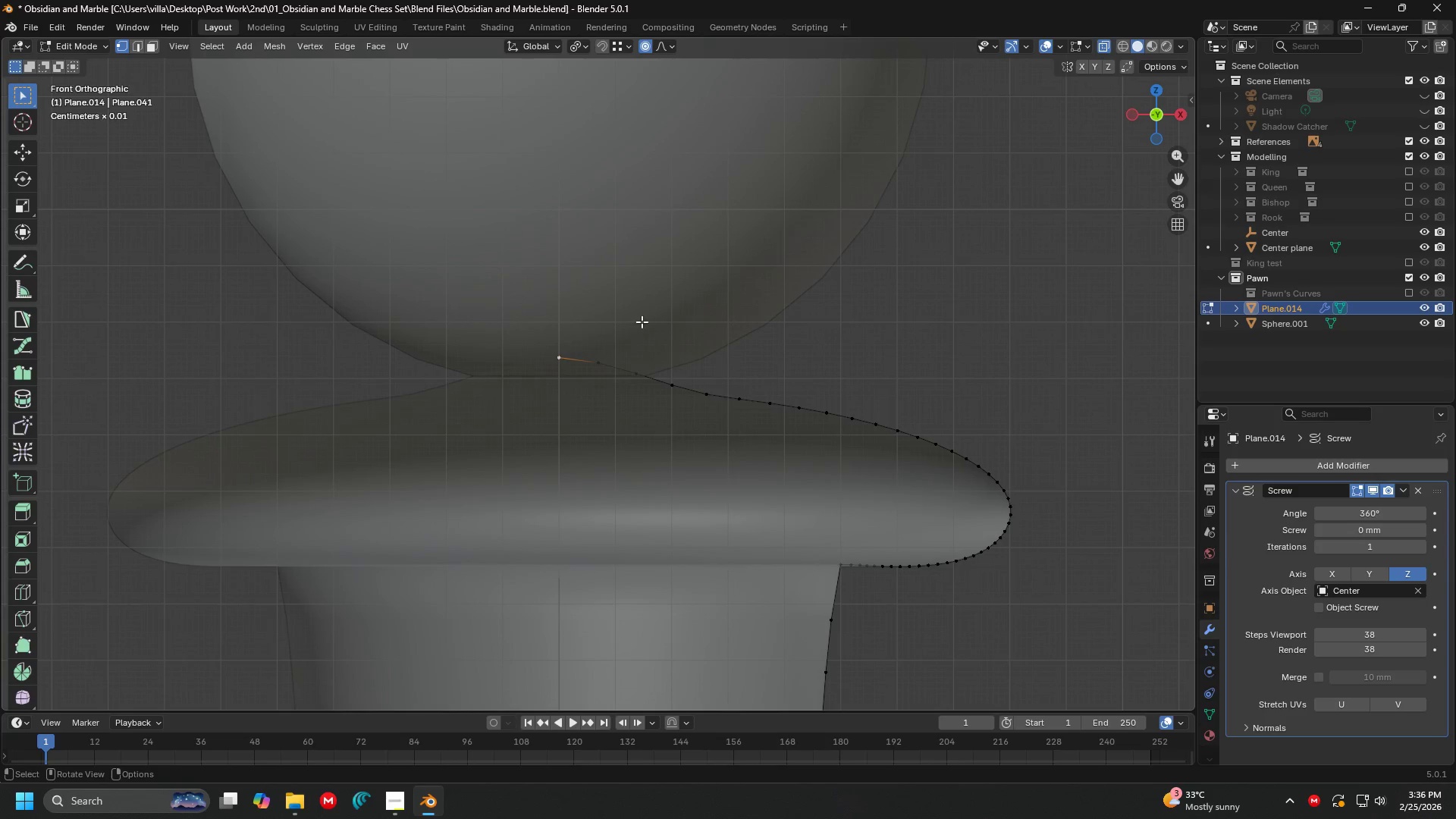 
scroll: coordinate [629, 310], scroll_direction: up, amount: 5.0
 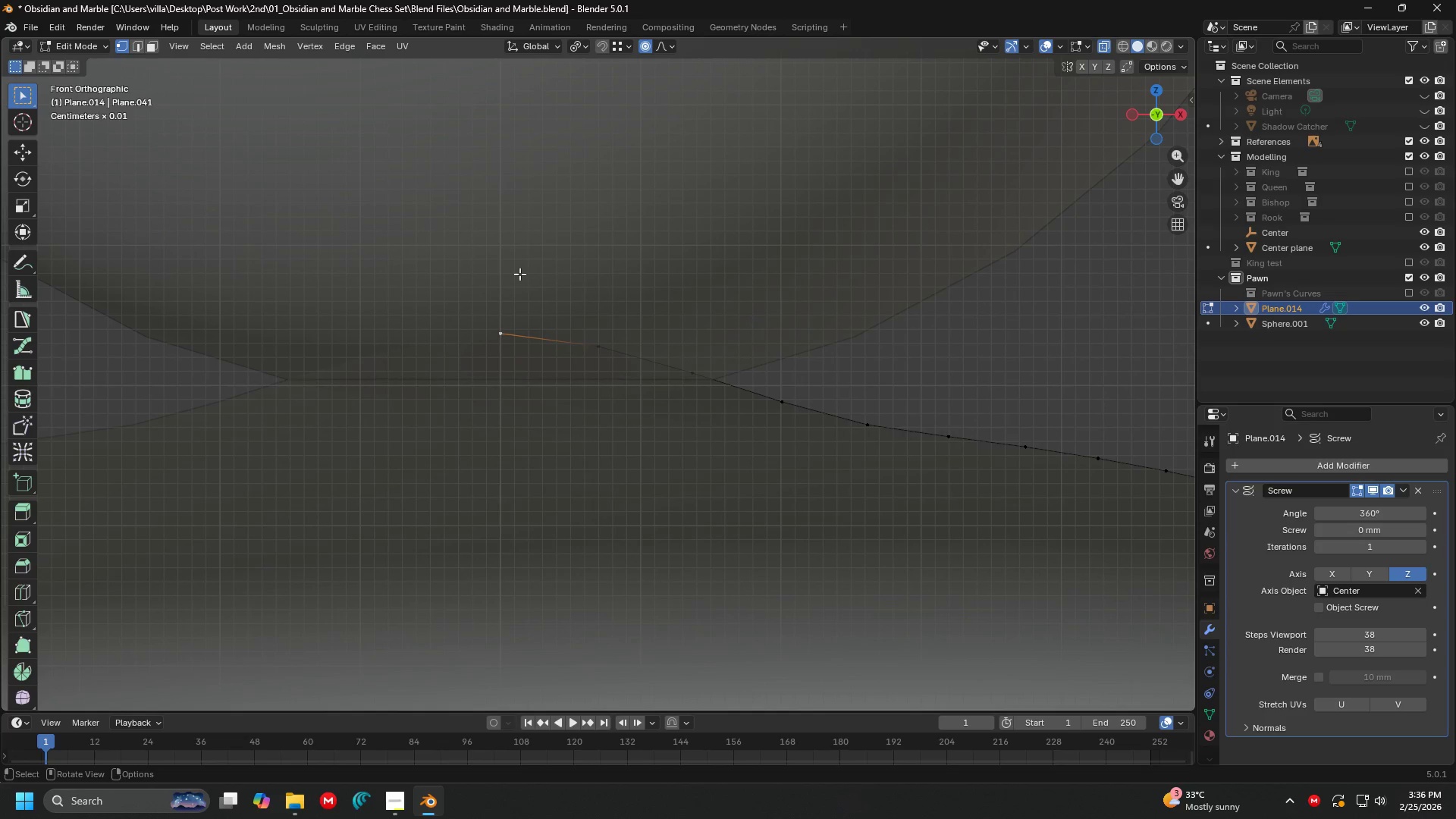 
left_click_drag(start_coordinate=[438, 285], to_coordinate=[623, 366])
 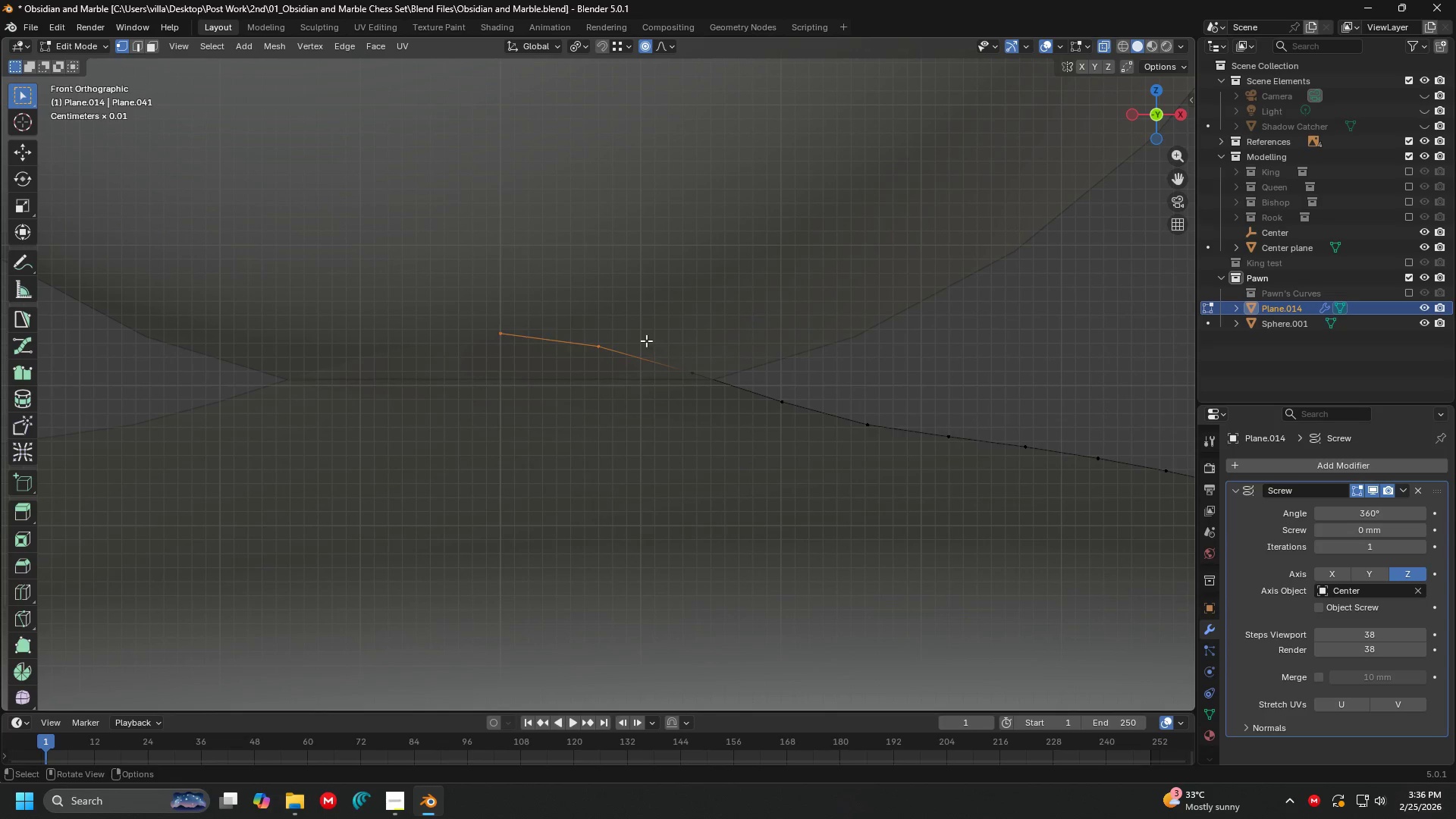 
key(X)
 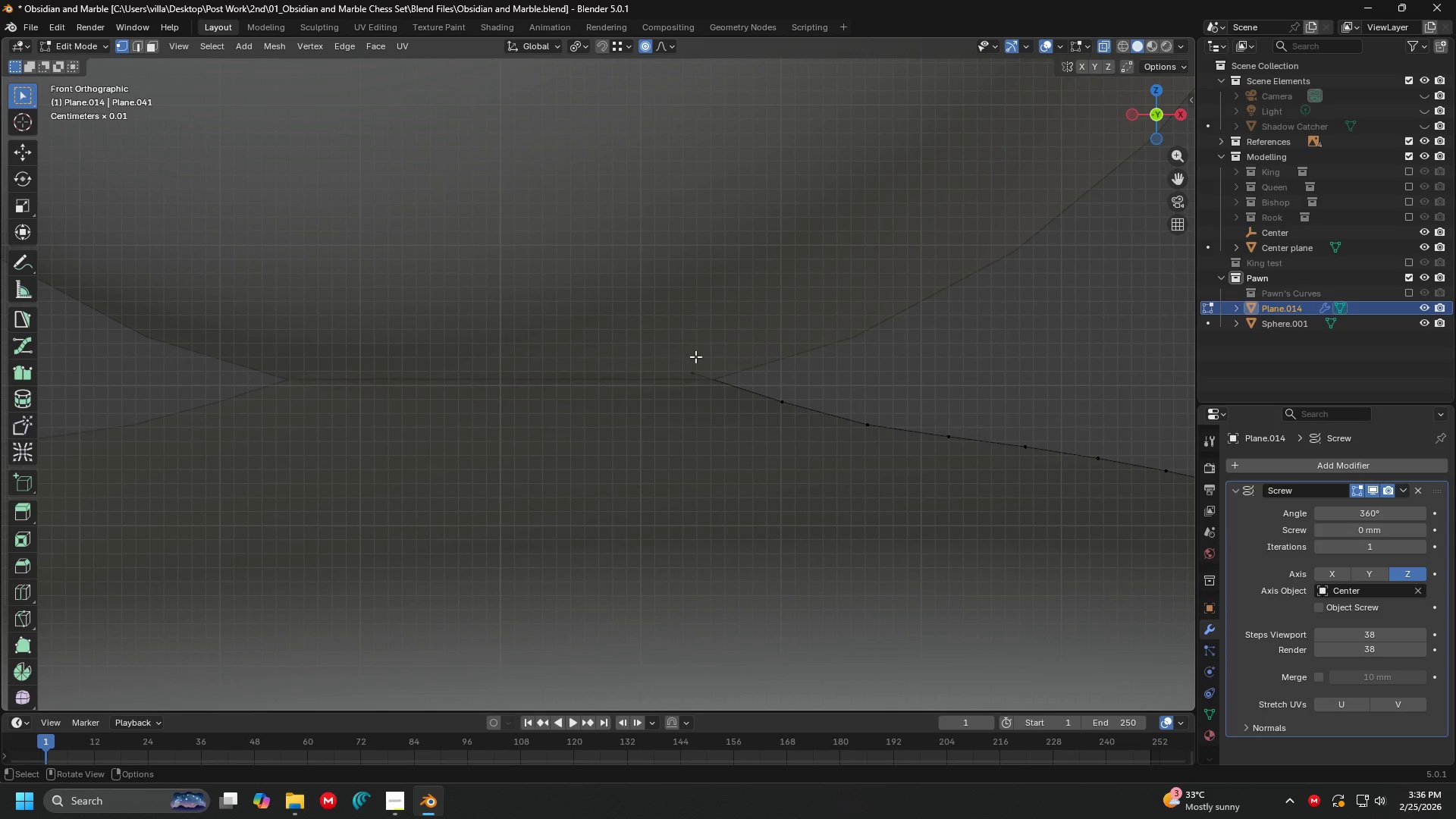 
double_click([697, 356])
 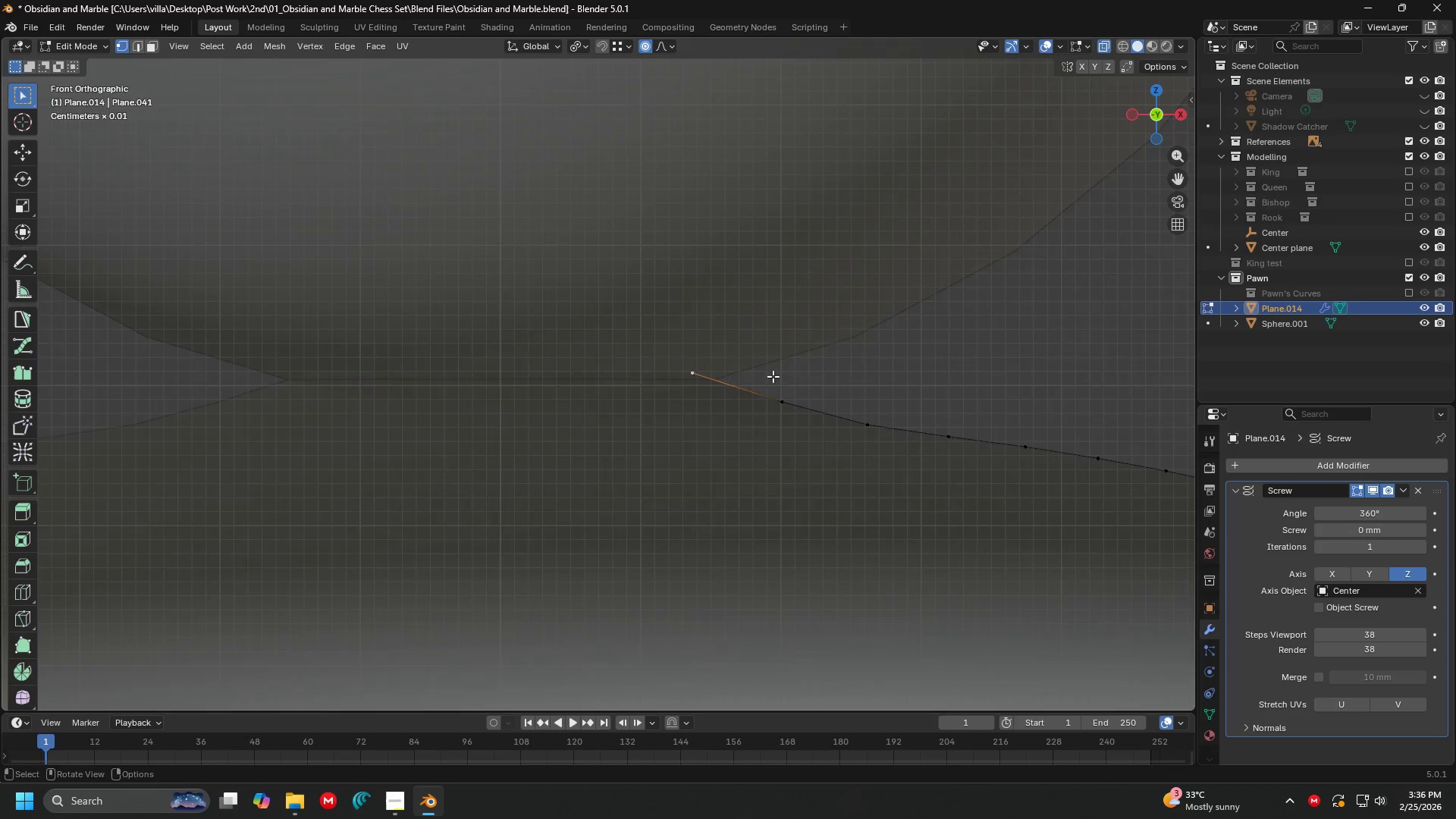 
key(Shift+ShiftLeft)
 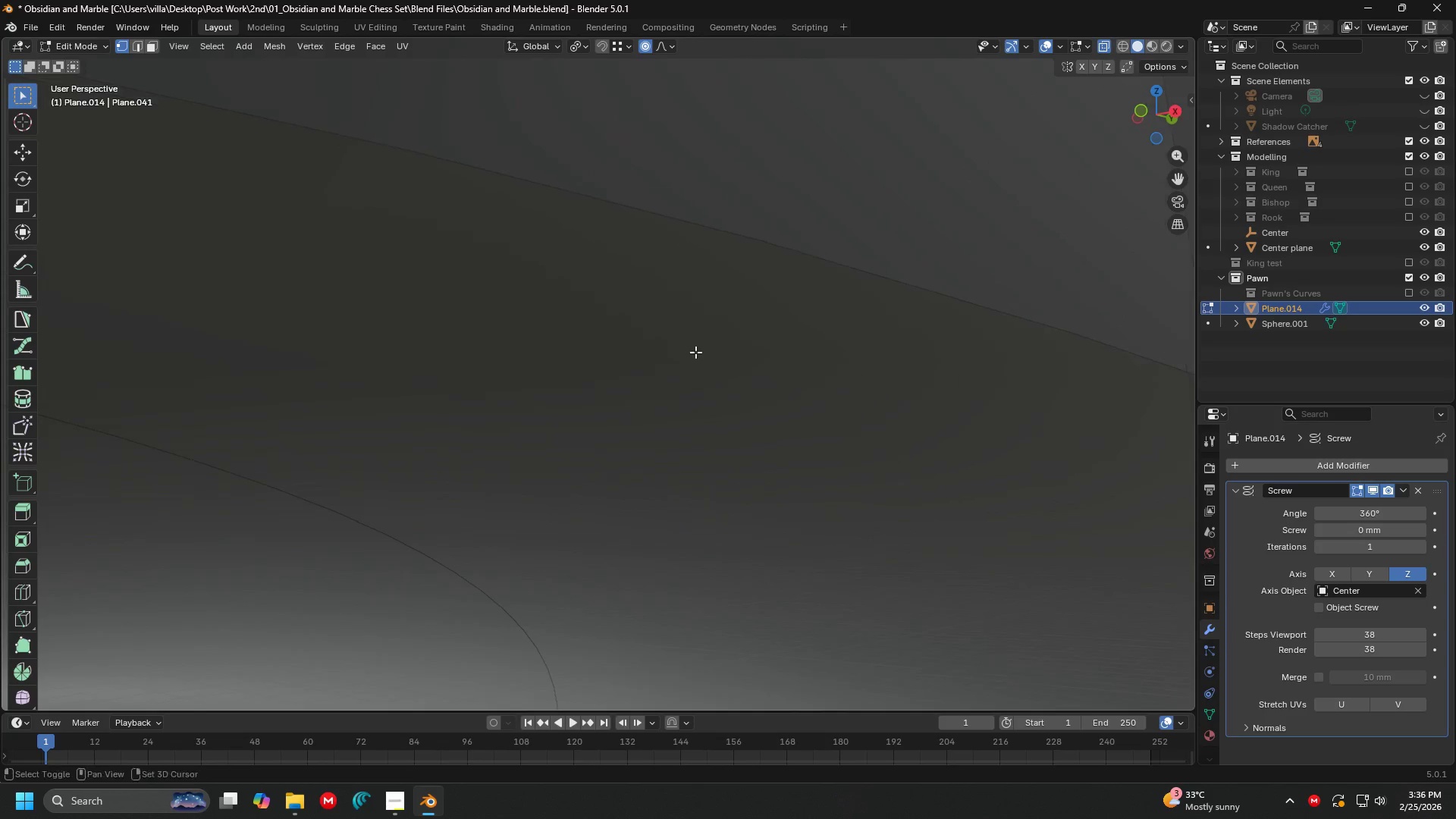 
key(Shift+ShiftLeft)
 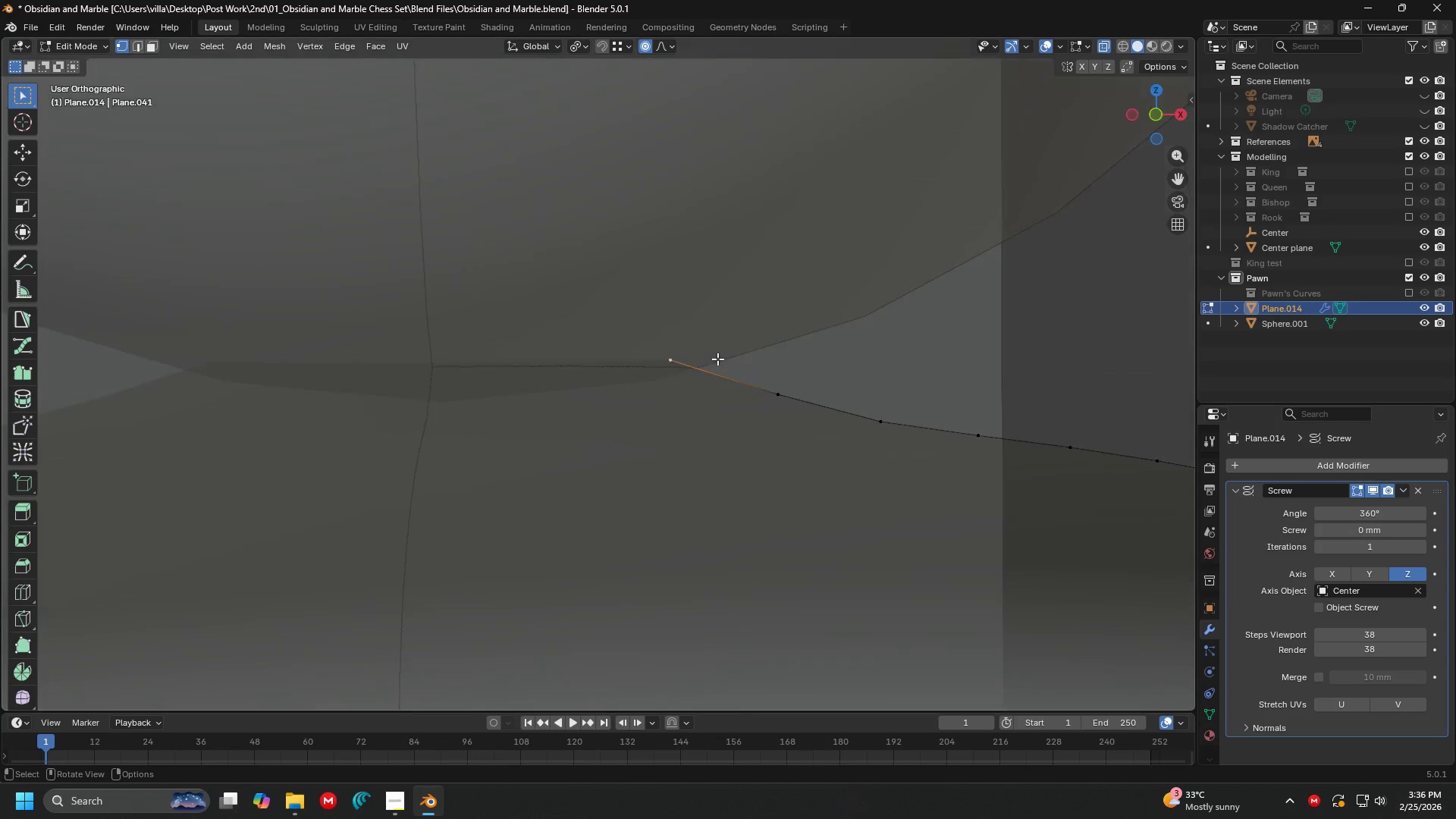 
key(1)
 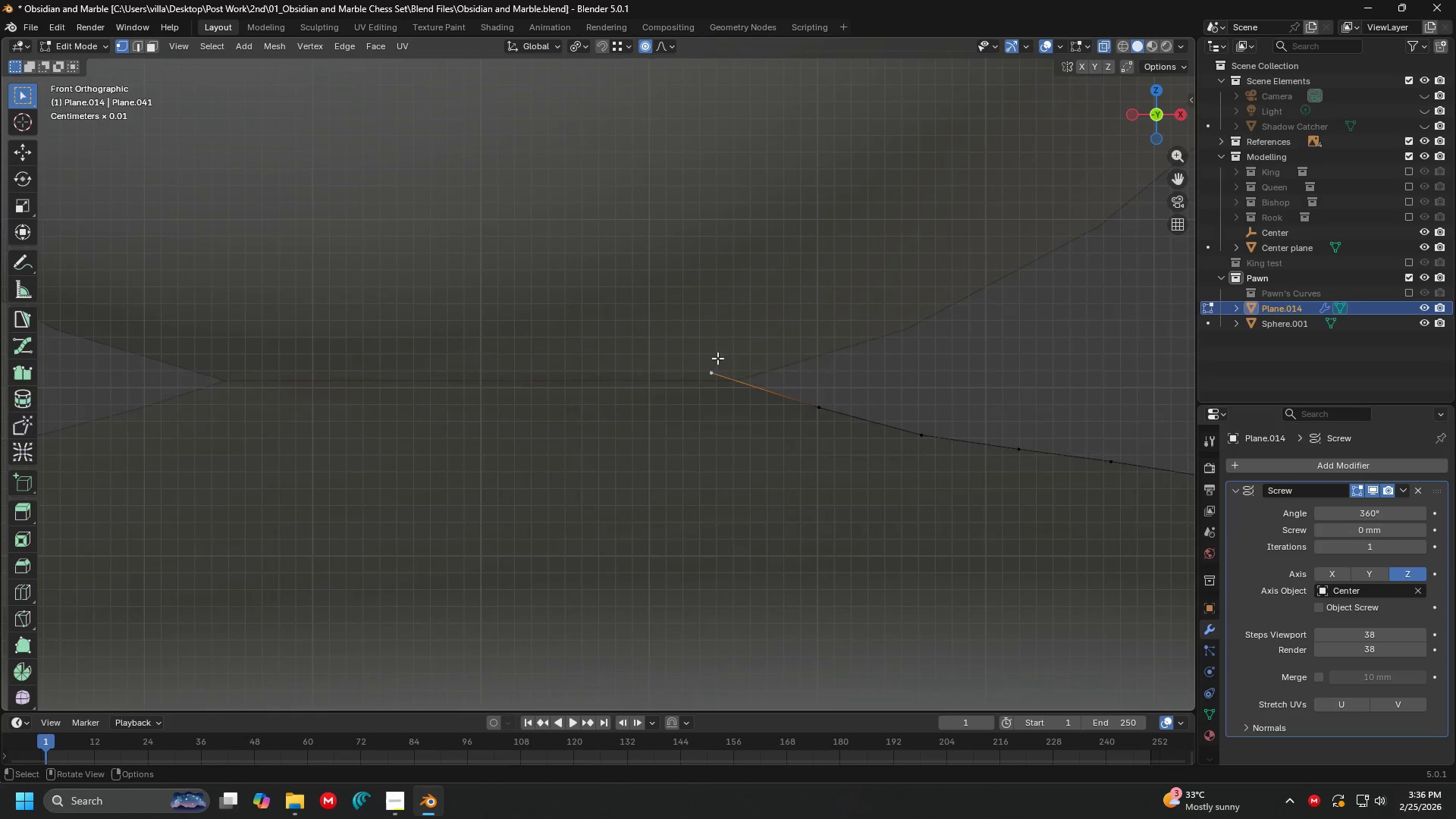 
scroll: coordinate [695, 352], scroll_direction: up, amount: 1.0
 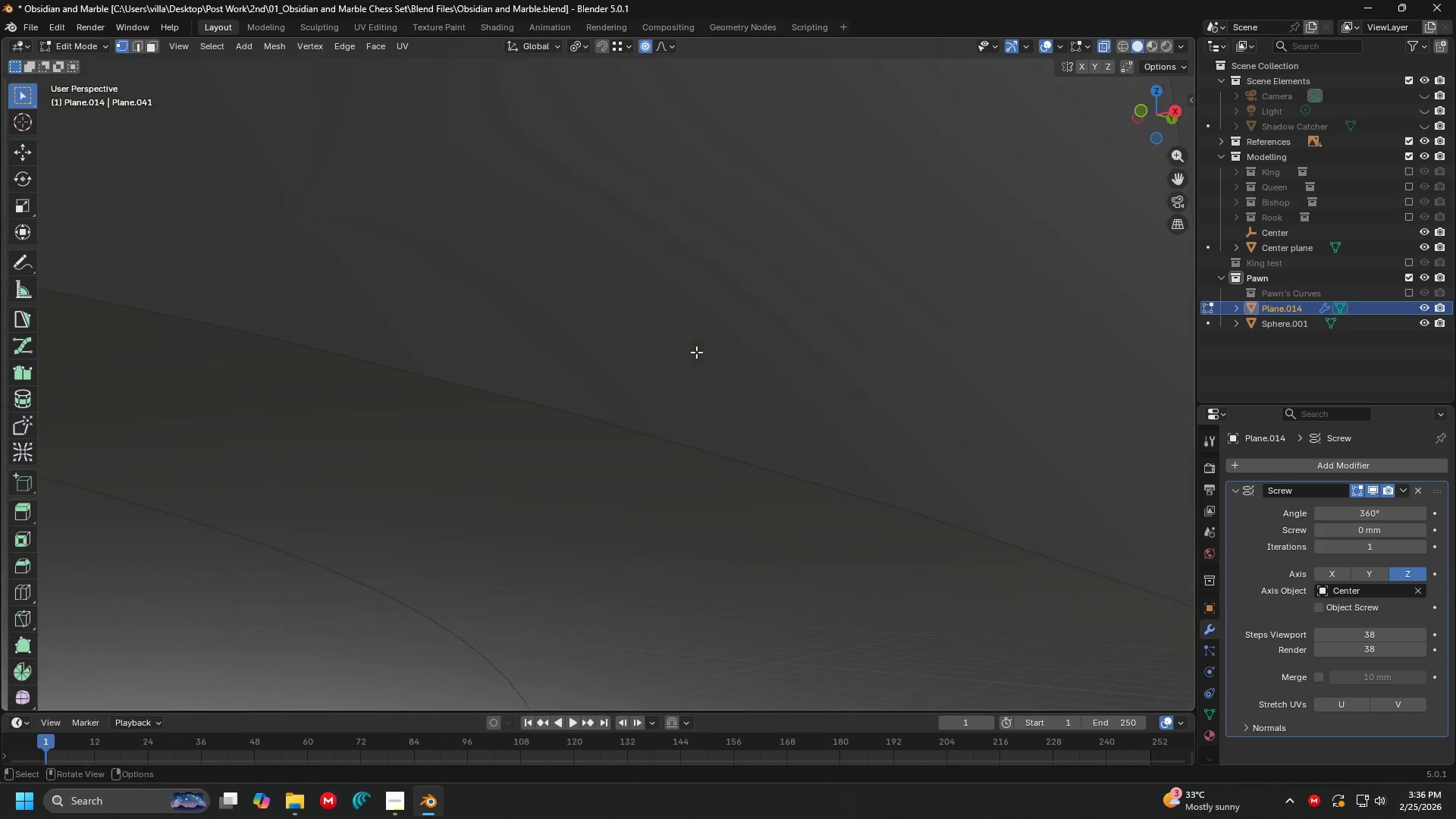 
key(Shift+ShiftLeft)
 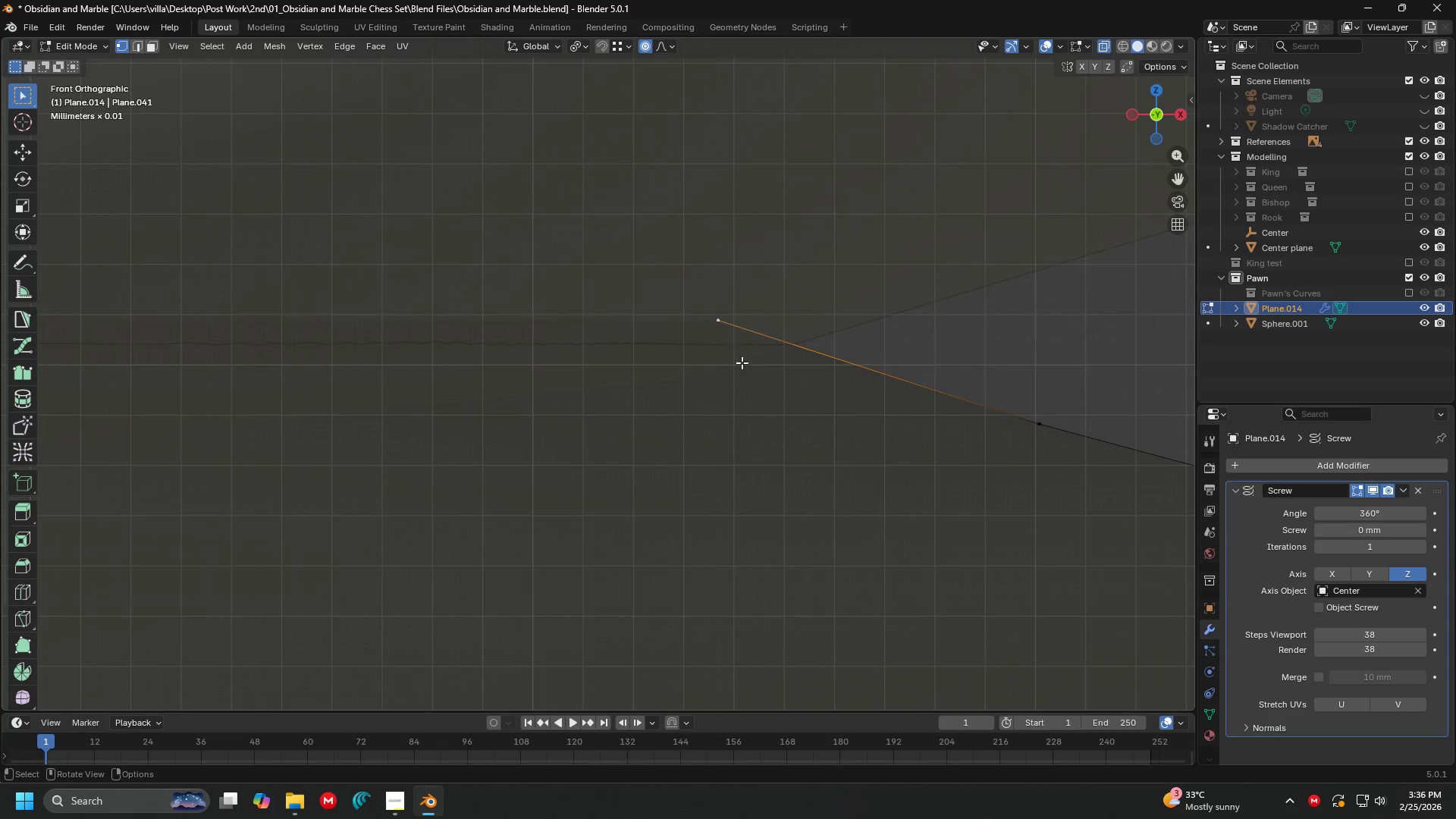 
scroll: coordinate [664, 315], scroll_direction: up, amount: 6.0
 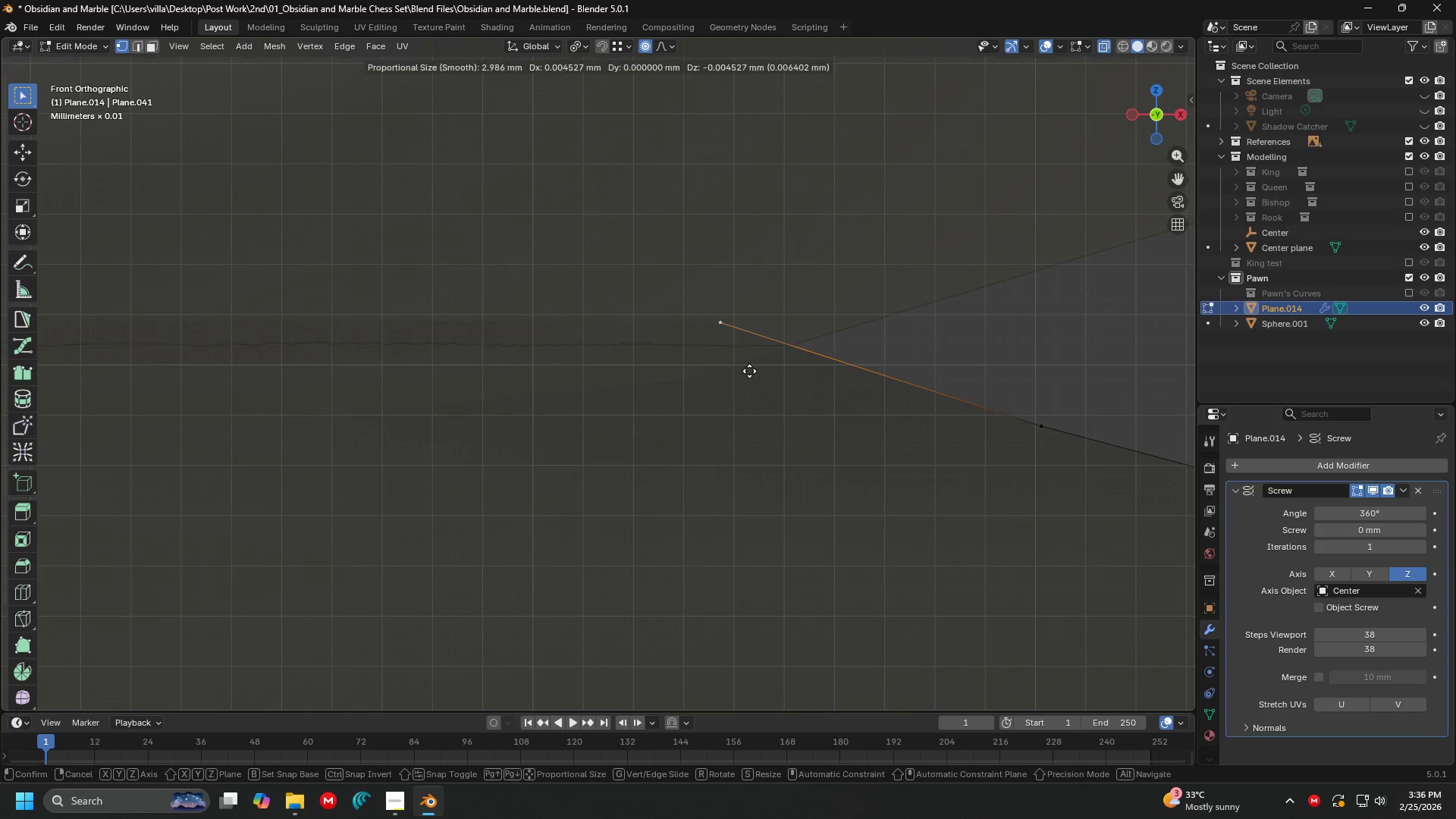 
key(G)
 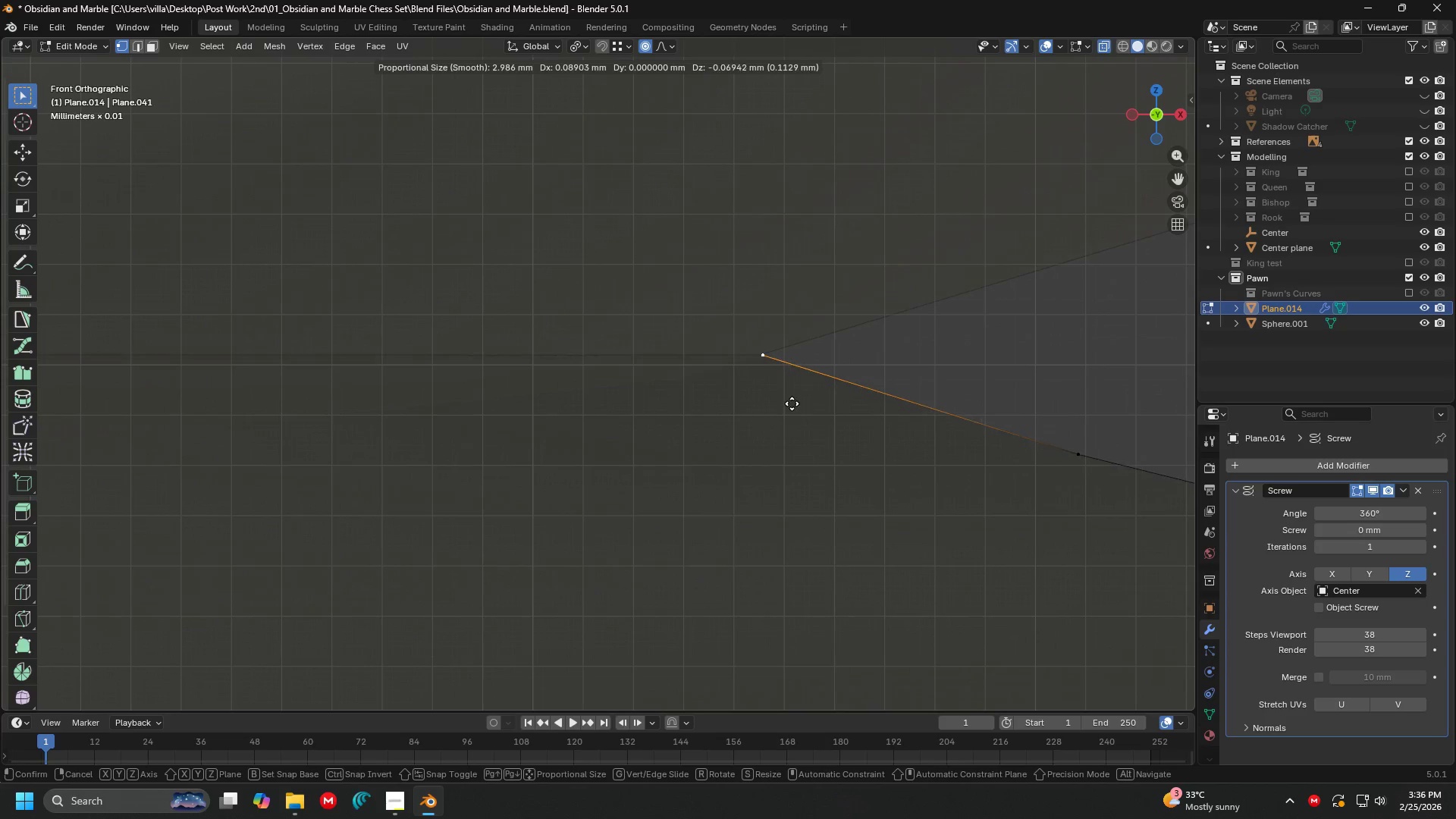 
left_click([792, 403])
 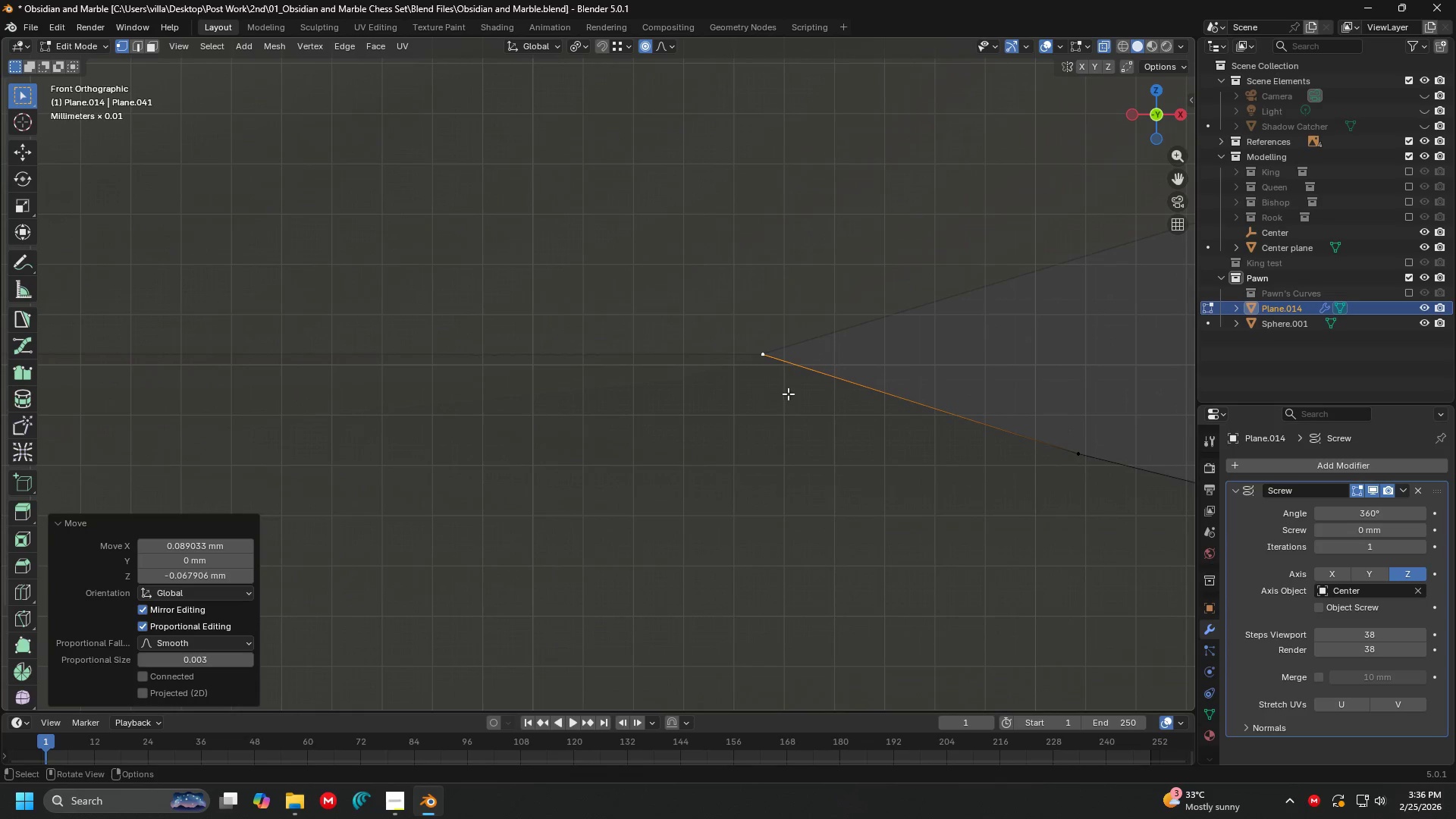 
key(G)
 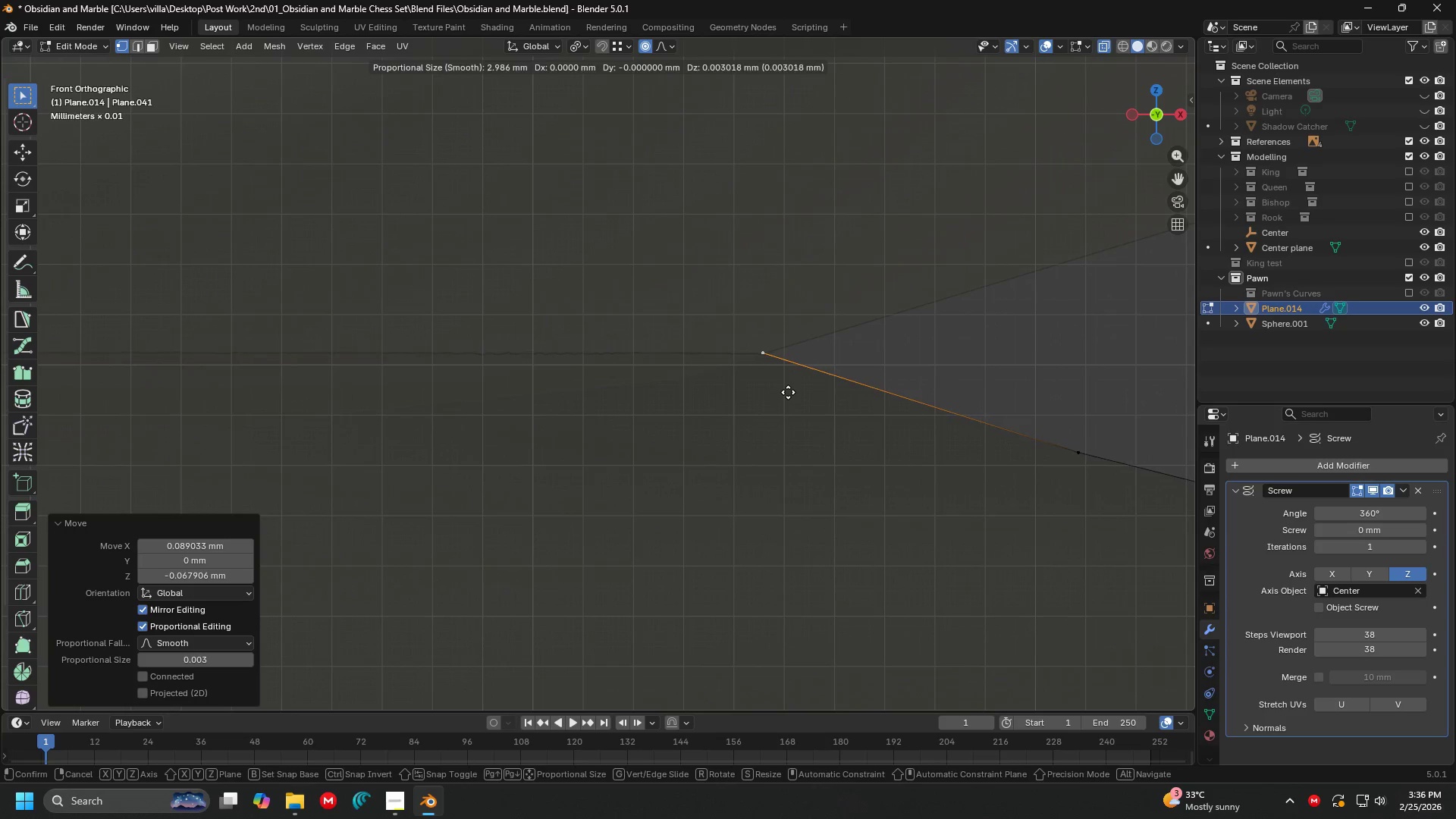 
left_click([788, 392])
 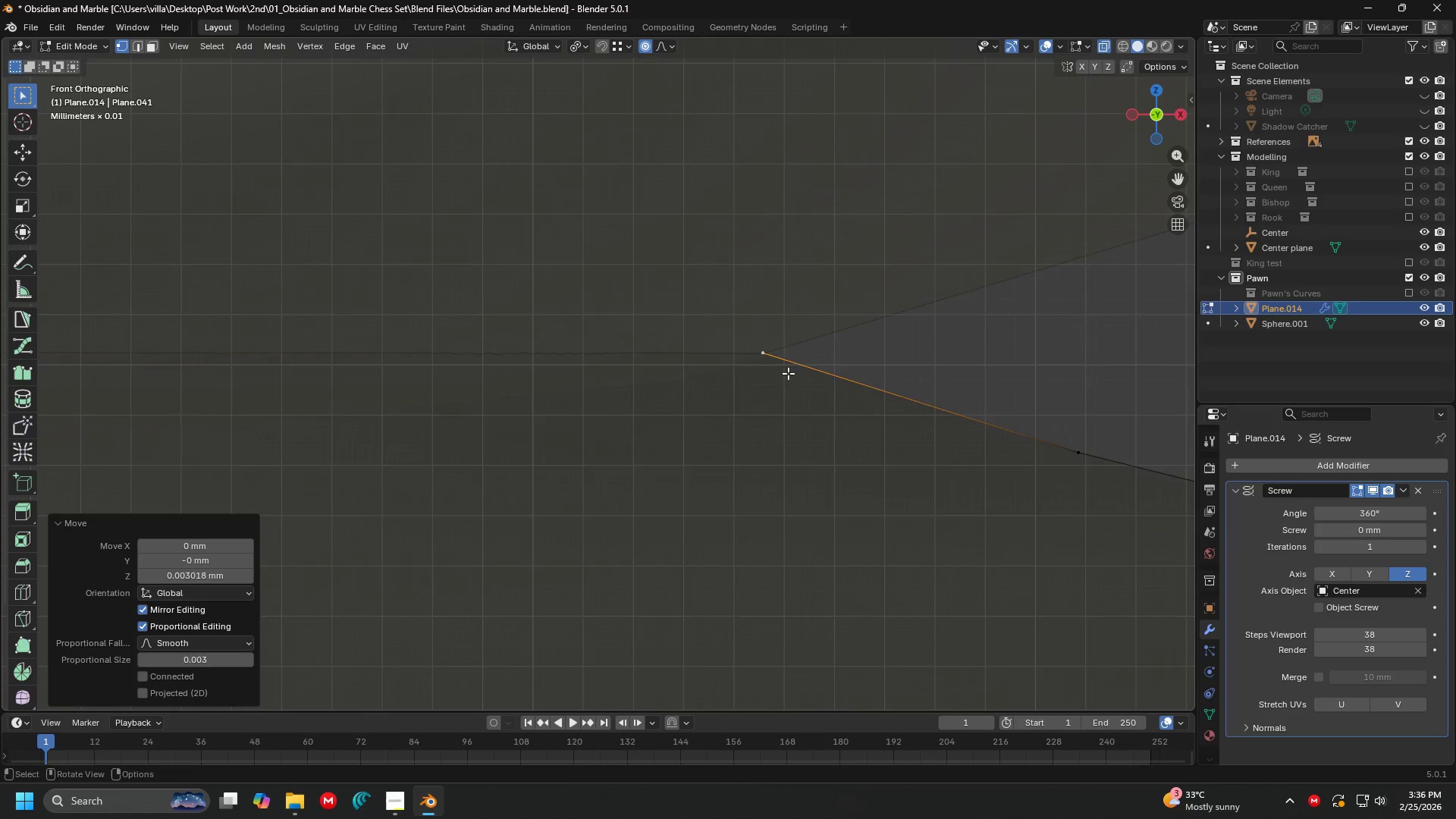 
key(Shift+ShiftLeft)
 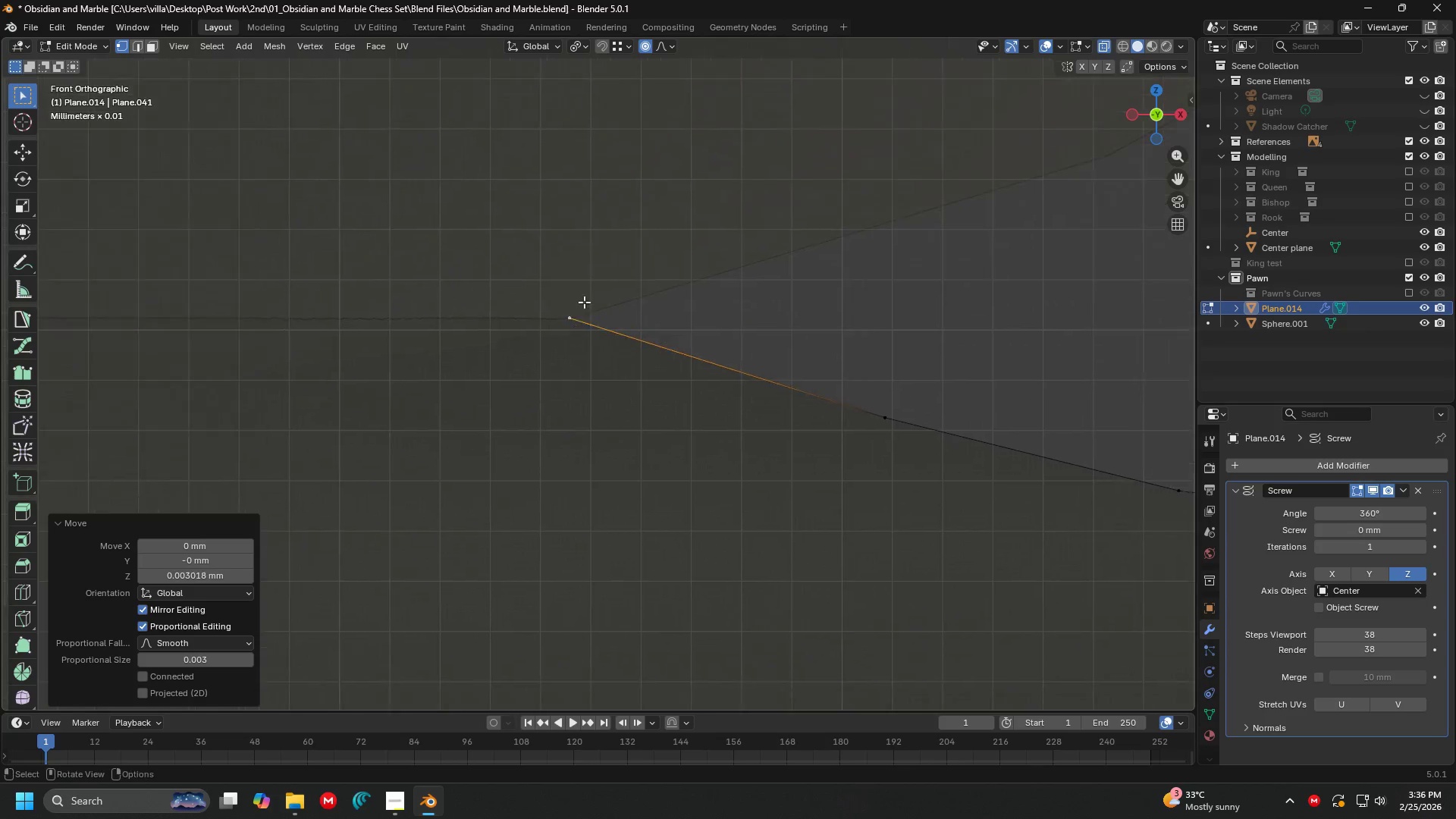 
scroll: coordinate [595, 275], scroll_direction: up, amount: 4.0
 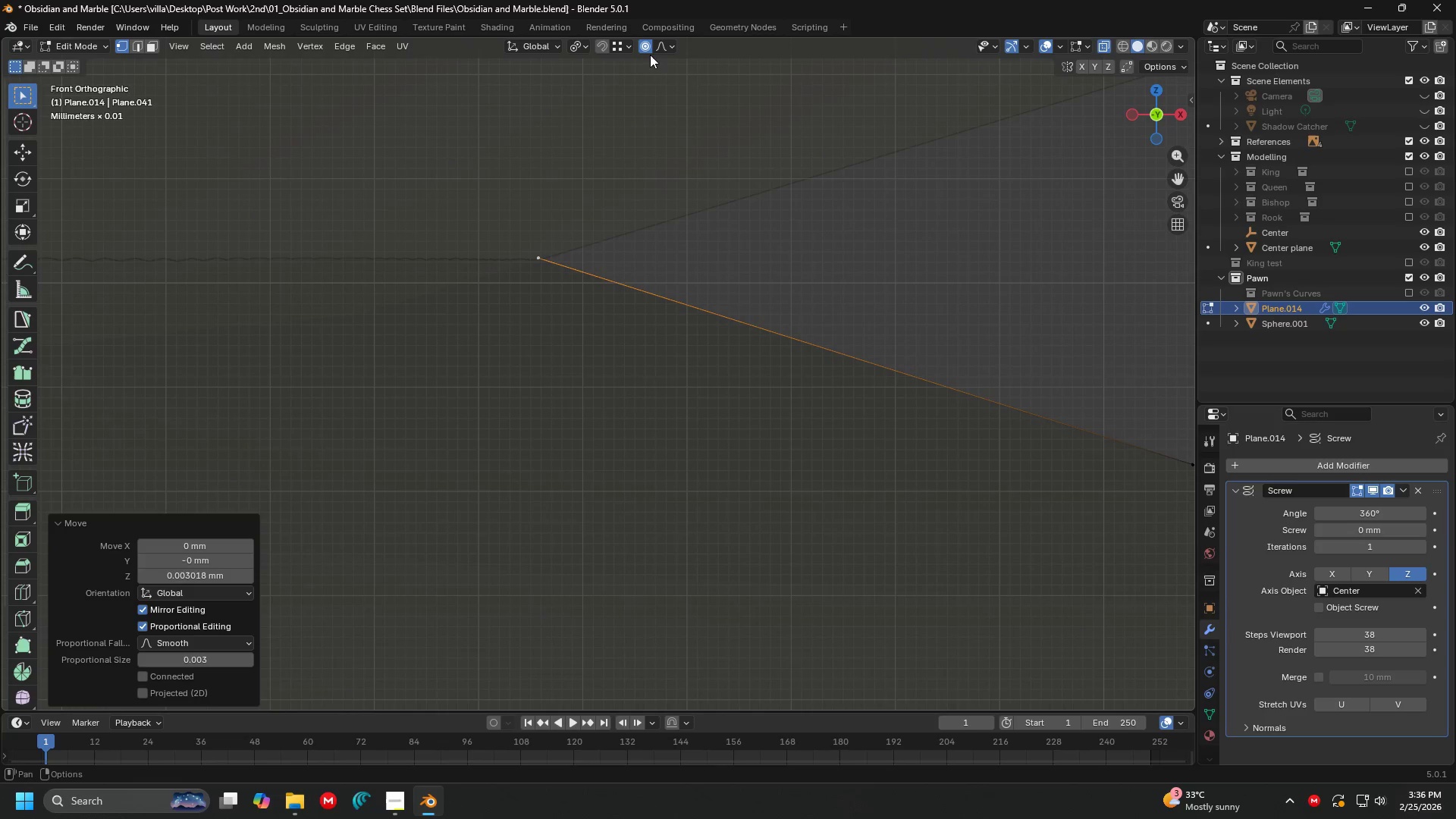 
left_click([648, 49])
 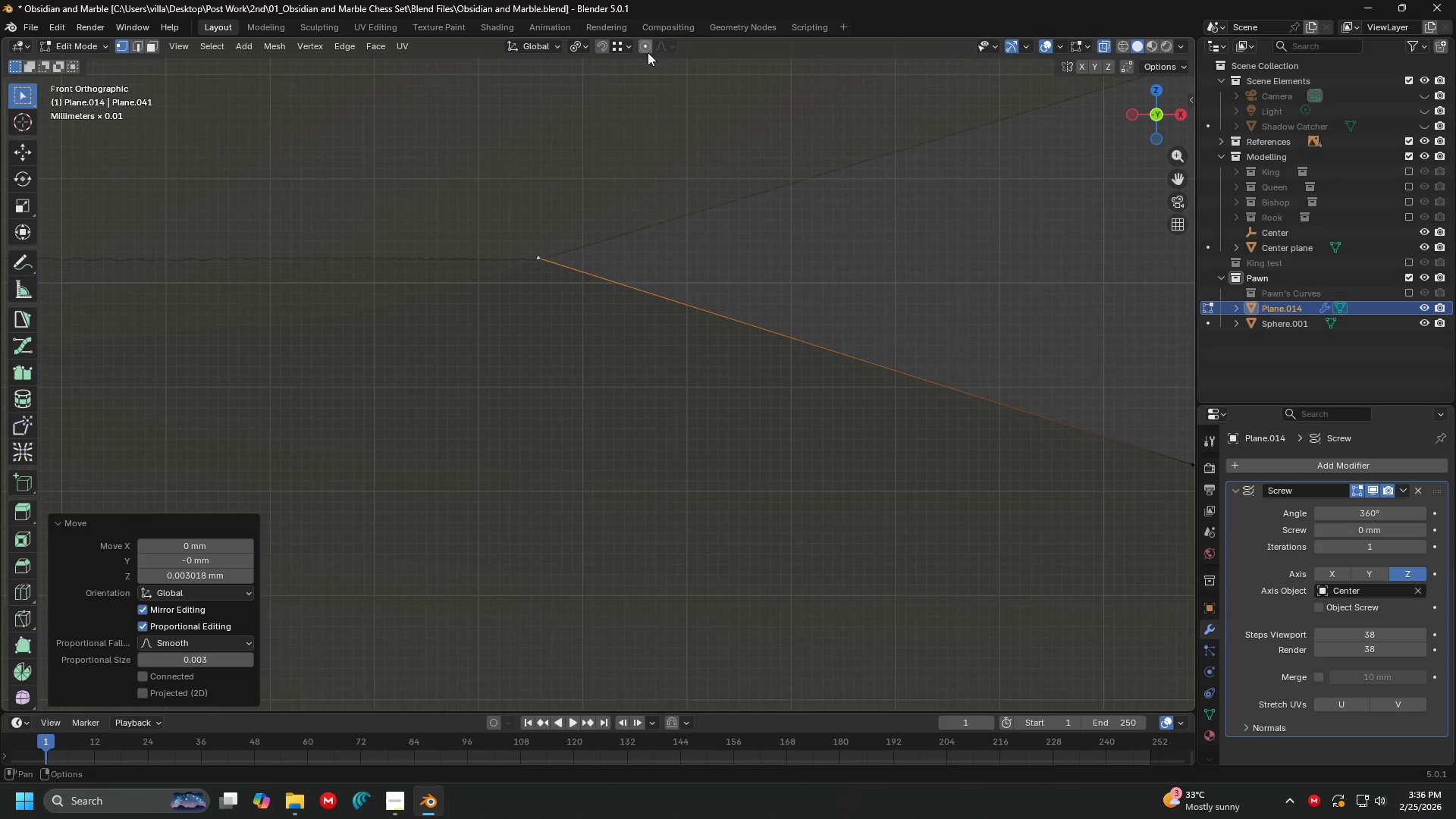 
hold_key(key=ShiftLeft, duration=0.44)
 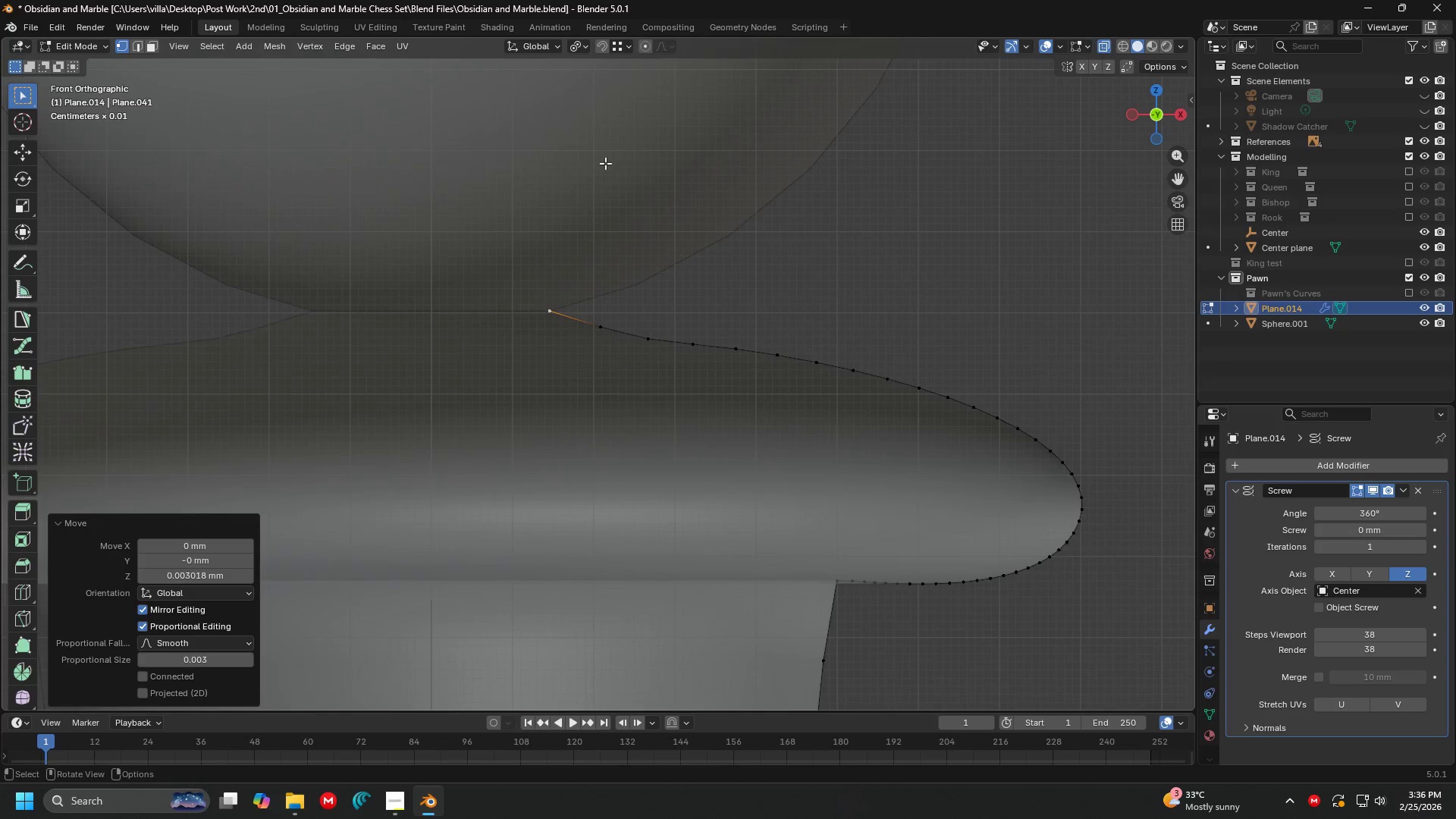 
scroll: coordinate [645, 168], scroll_direction: down, amount: 14.0
 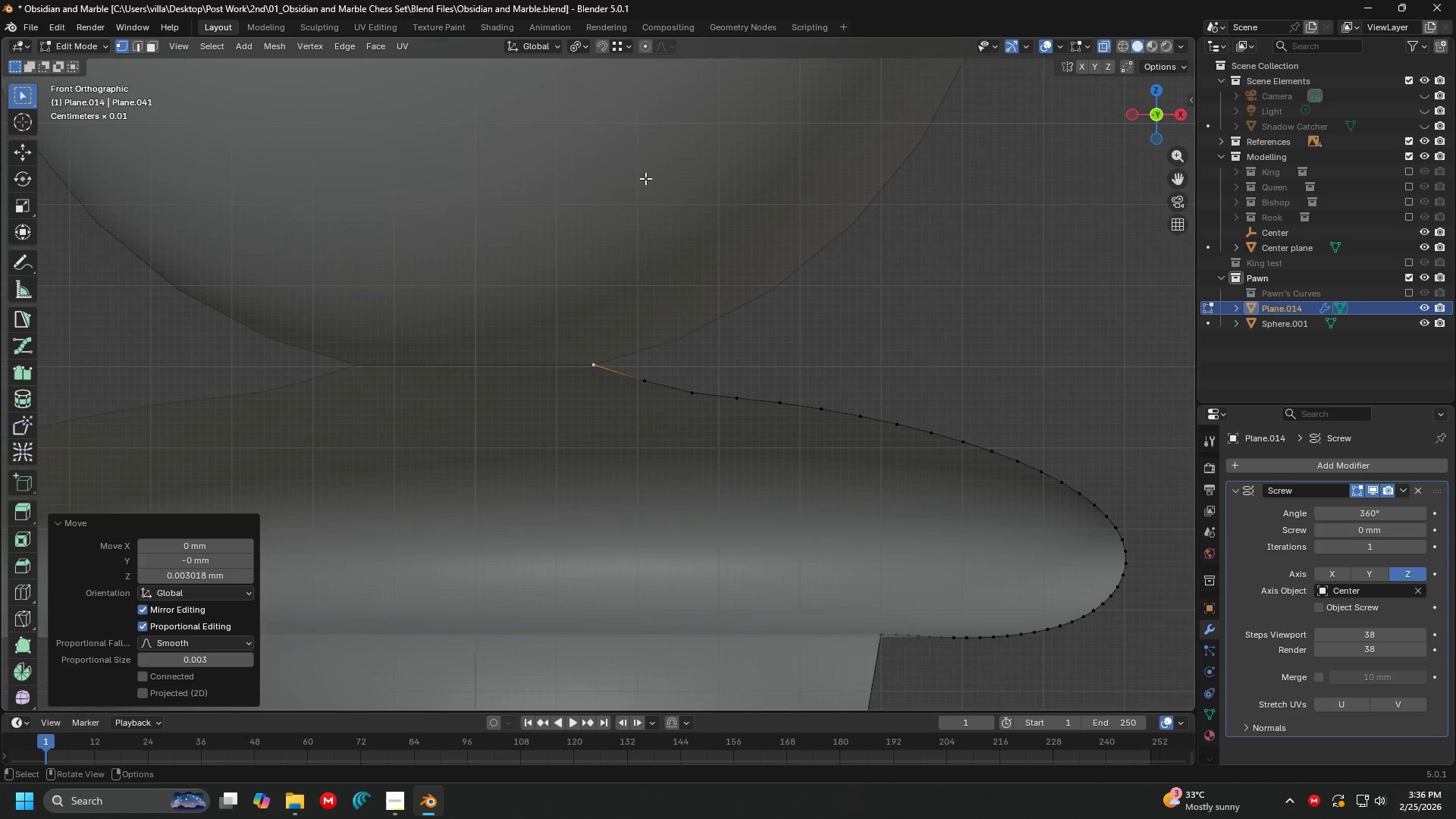 
key(Tab)
 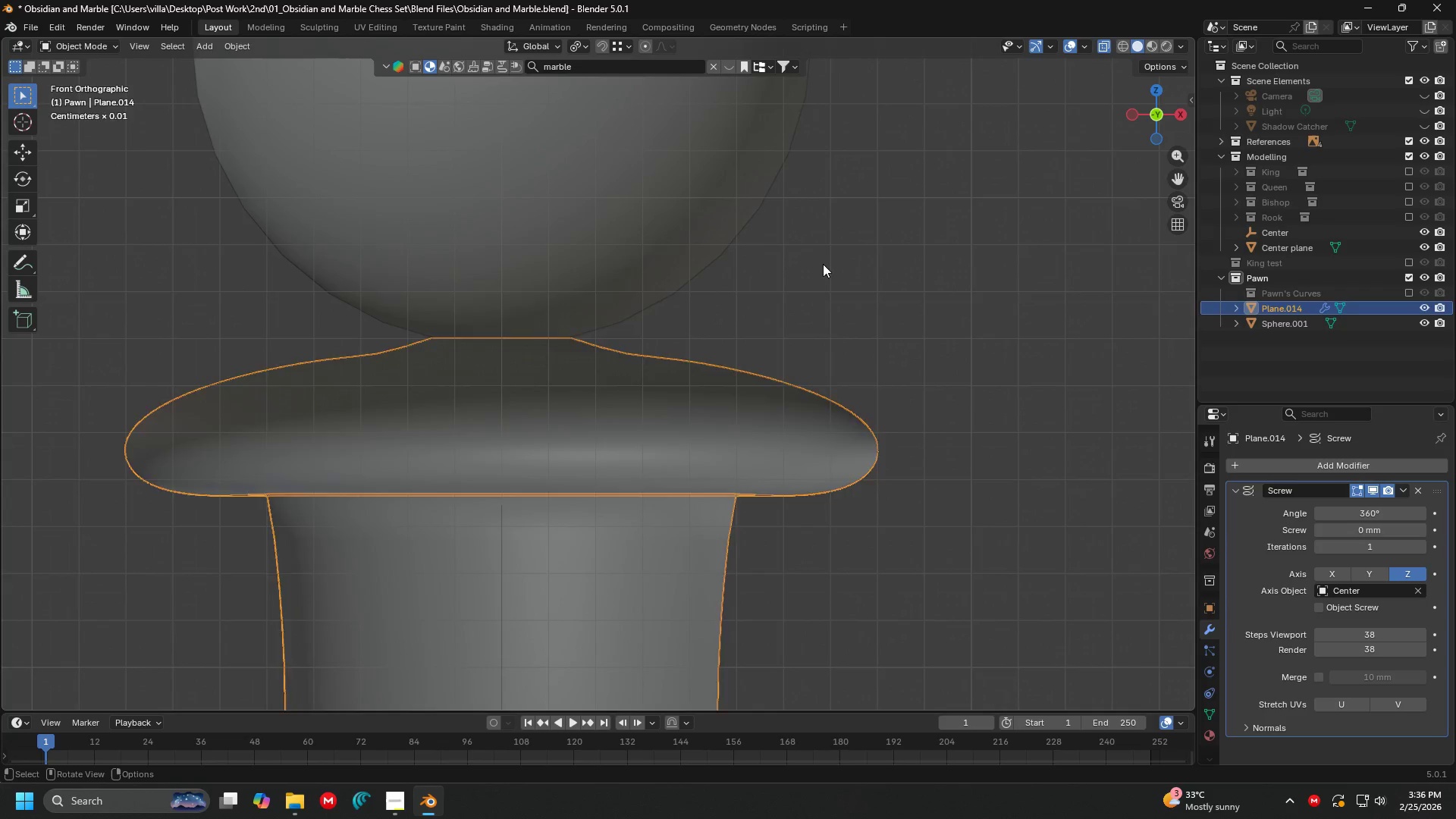 
scroll: coordinate [796, 260], scroll_direction: down, amount: 9.0
 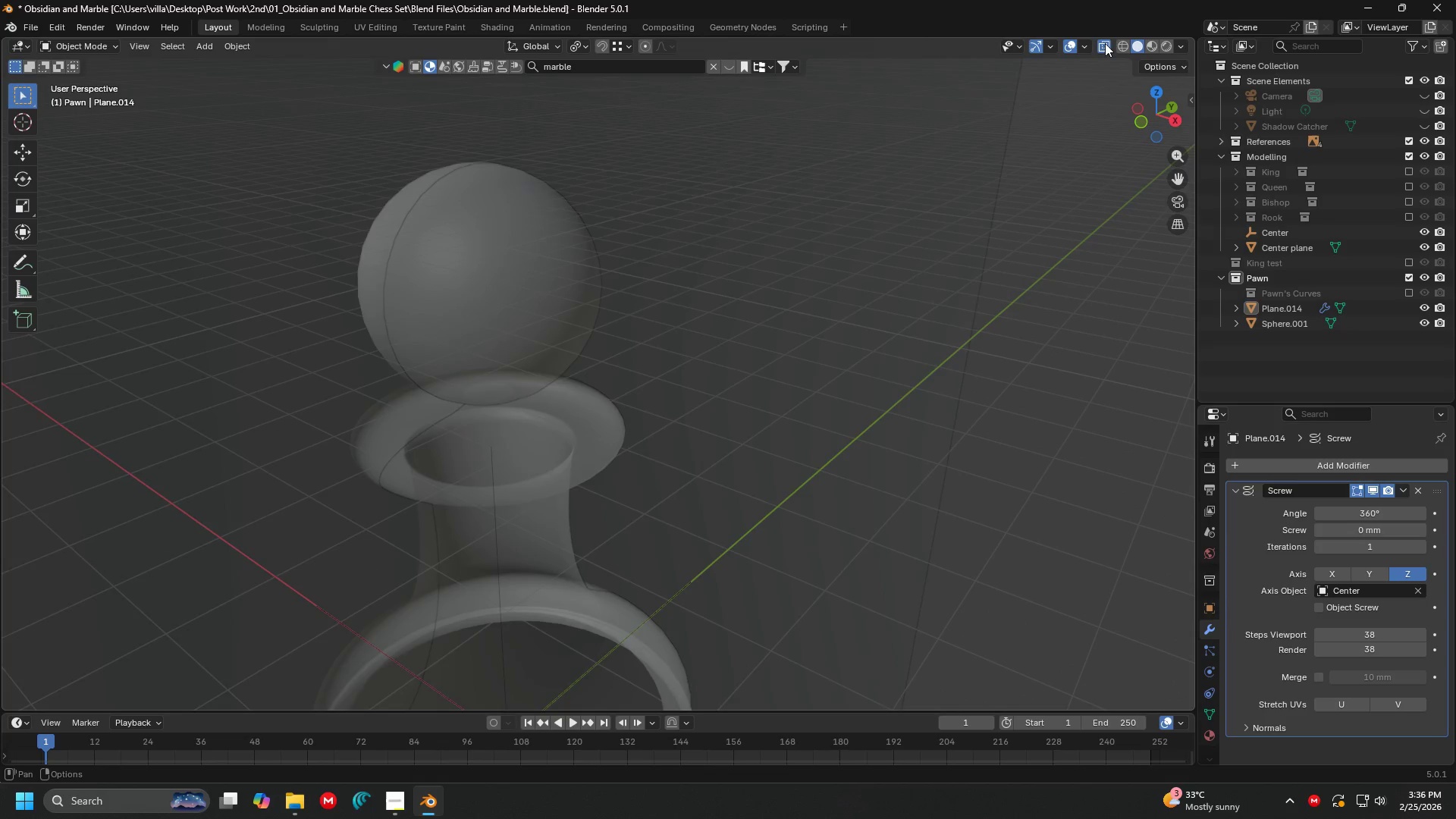 
double_click([799, 278])
 